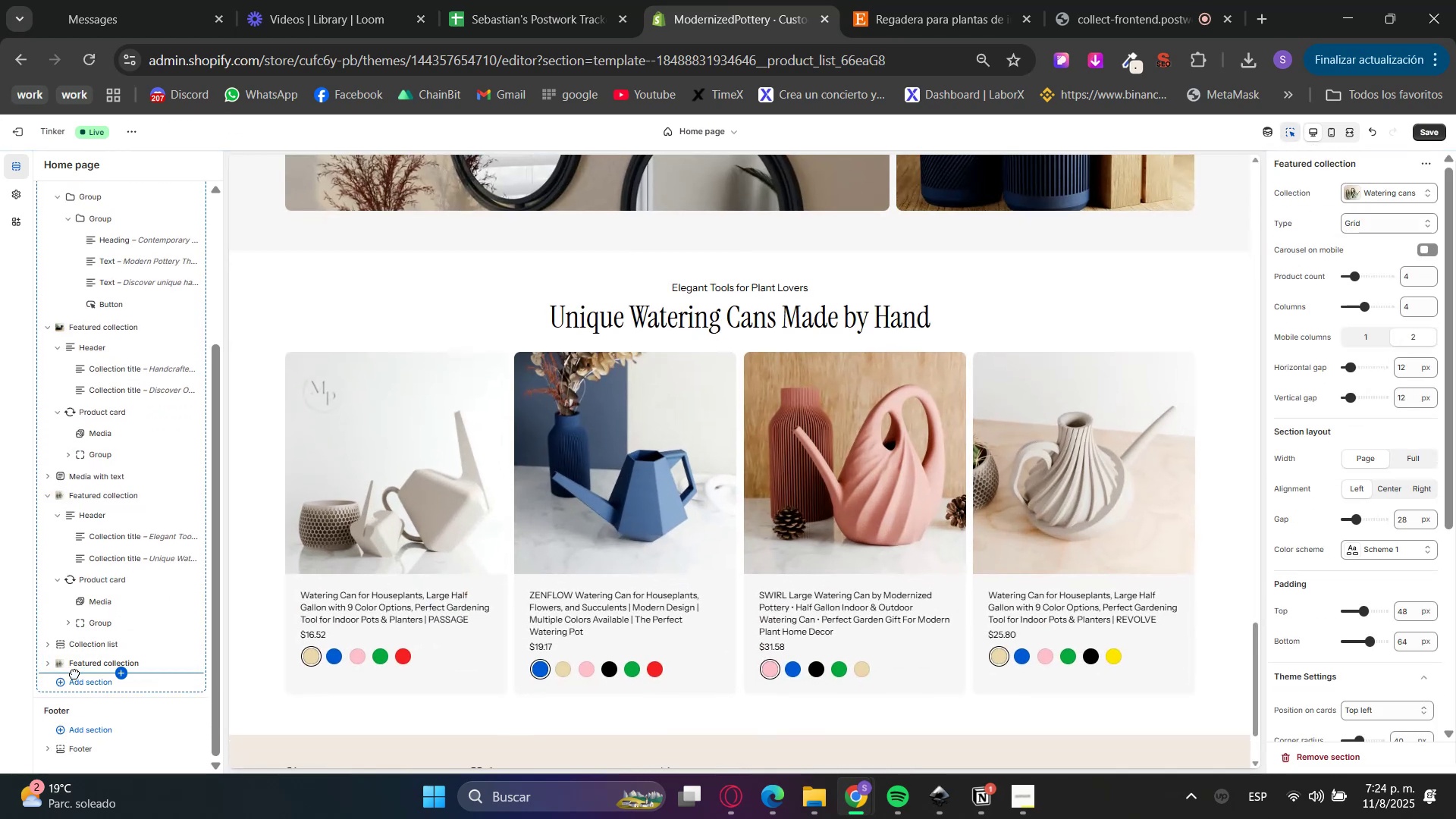 
left_click([0, 648])
 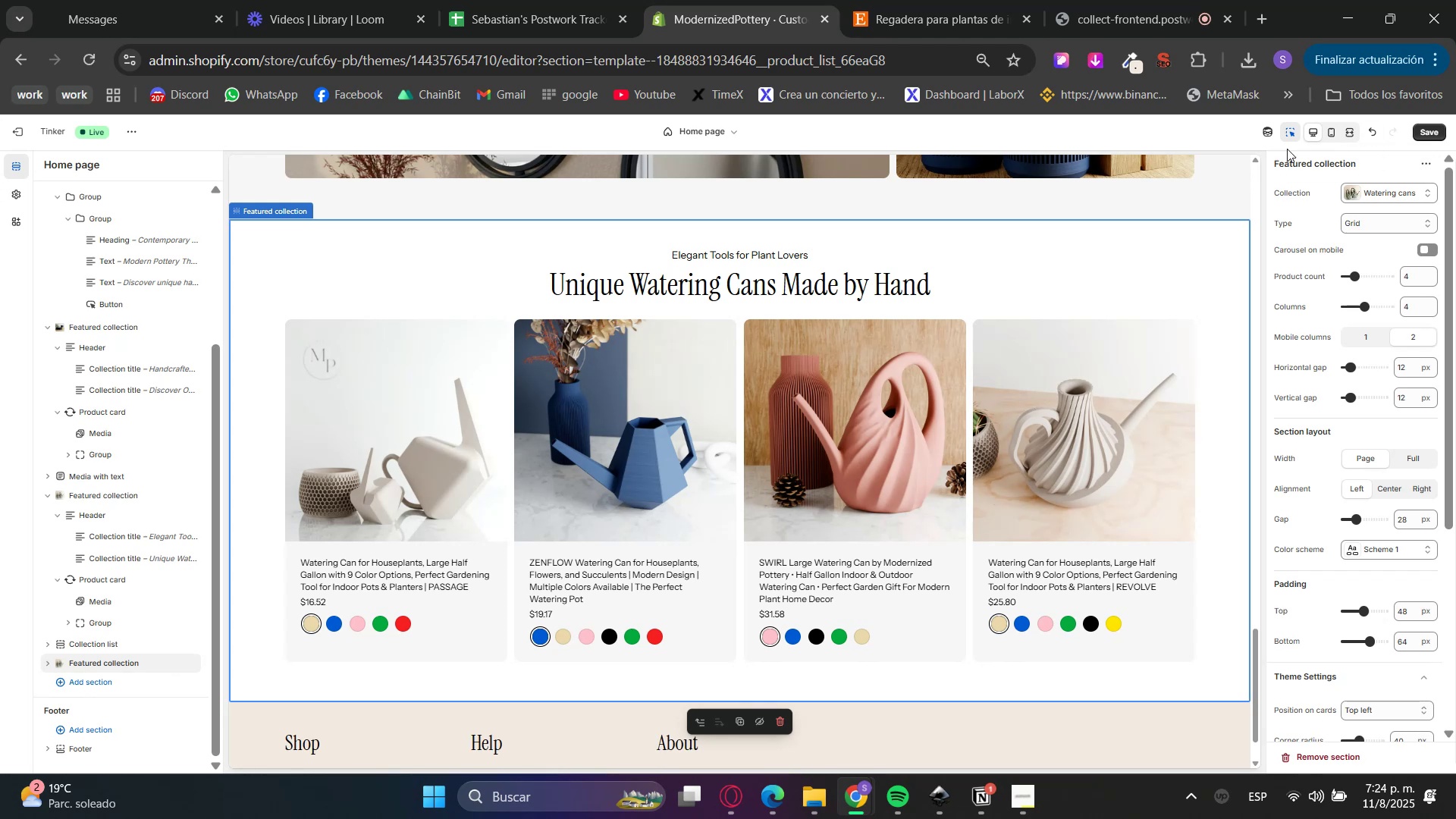 
scroll: coordinate [1207, 535], scroll_direction: up, amount: 16.0
 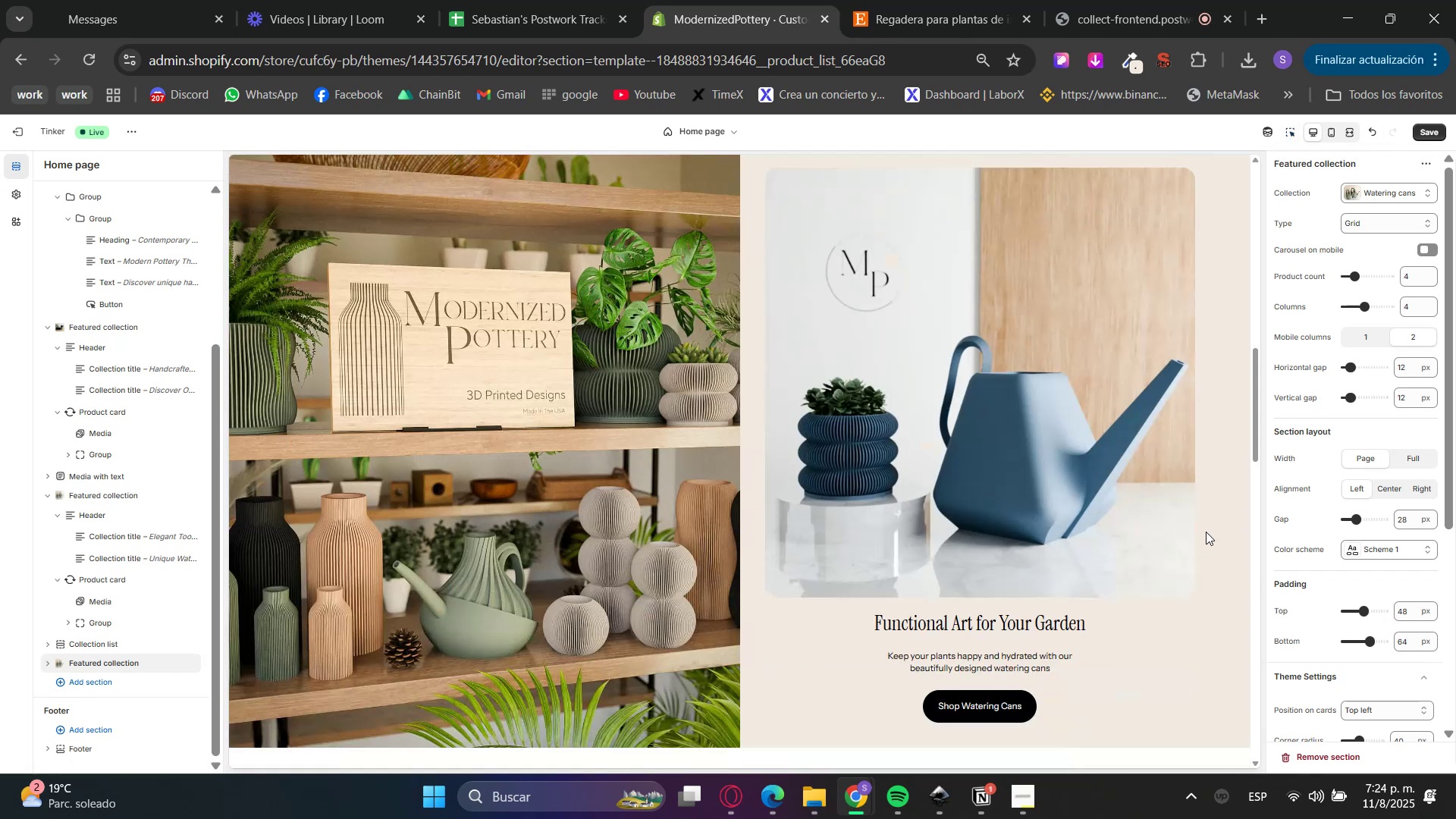 
scroll: coordinate [1188, 538], scroll_direction: down, amount: 14.0
 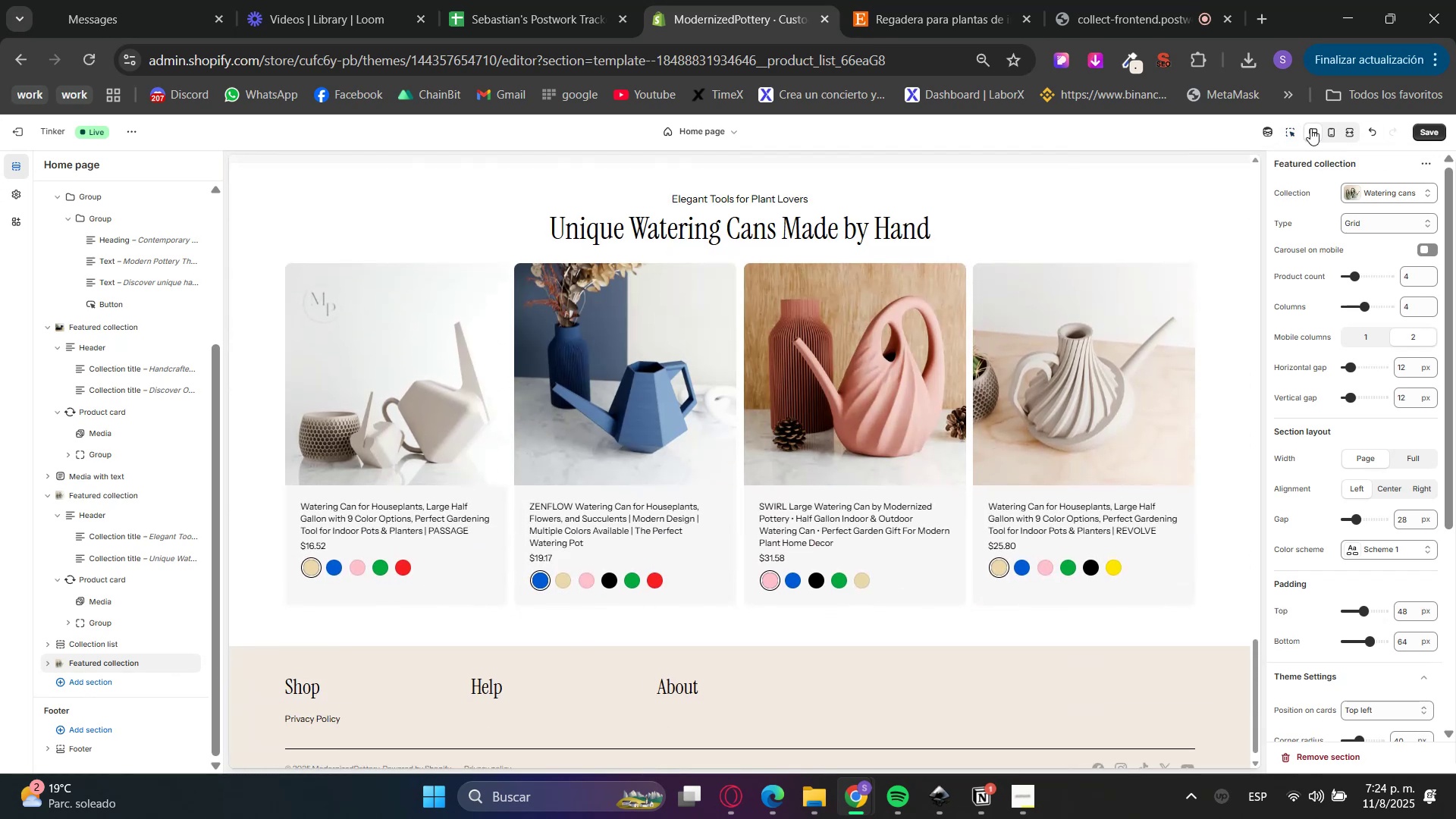 
double_click([1244, 289])
 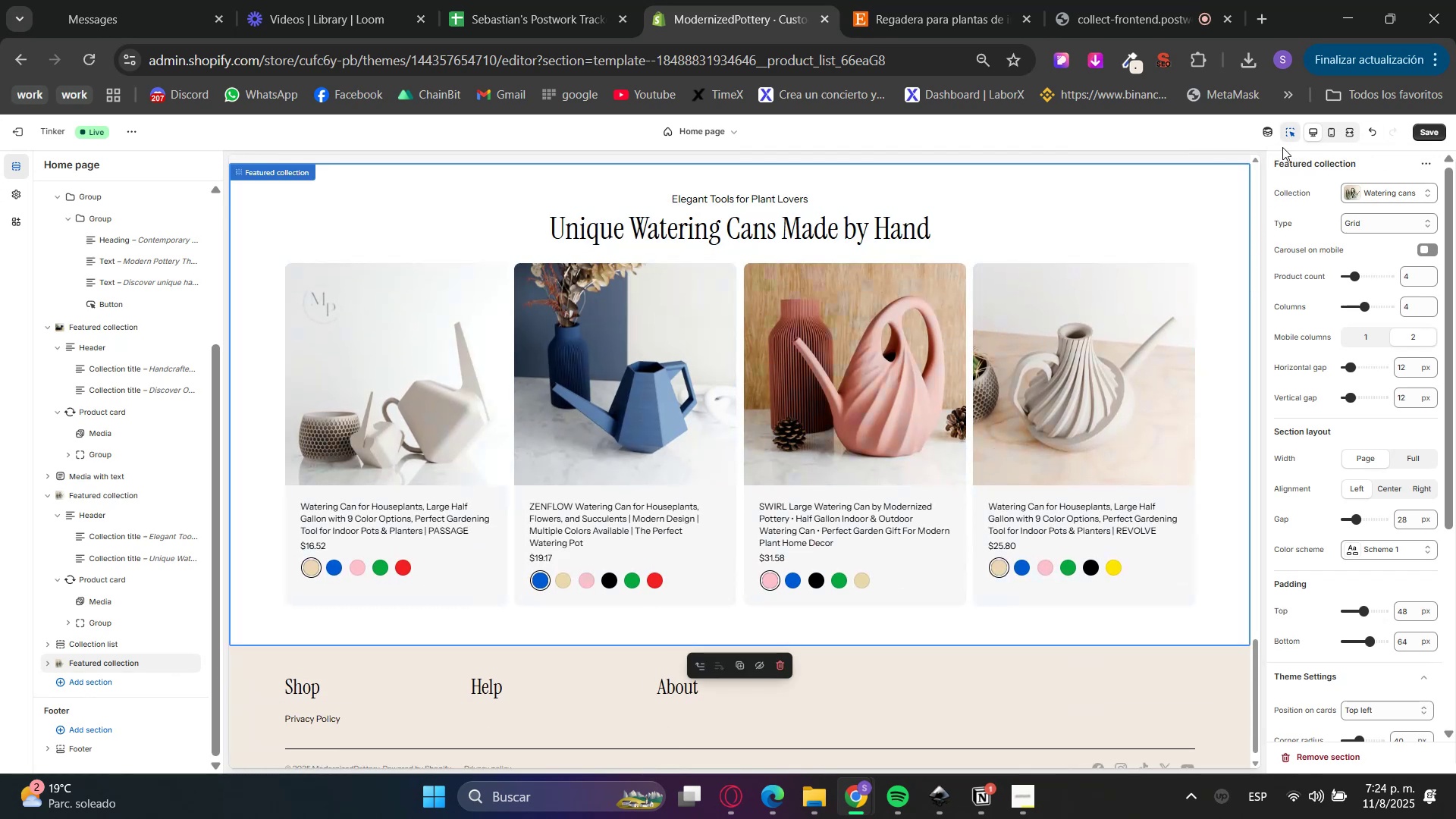 
left_click([1294, 133])
 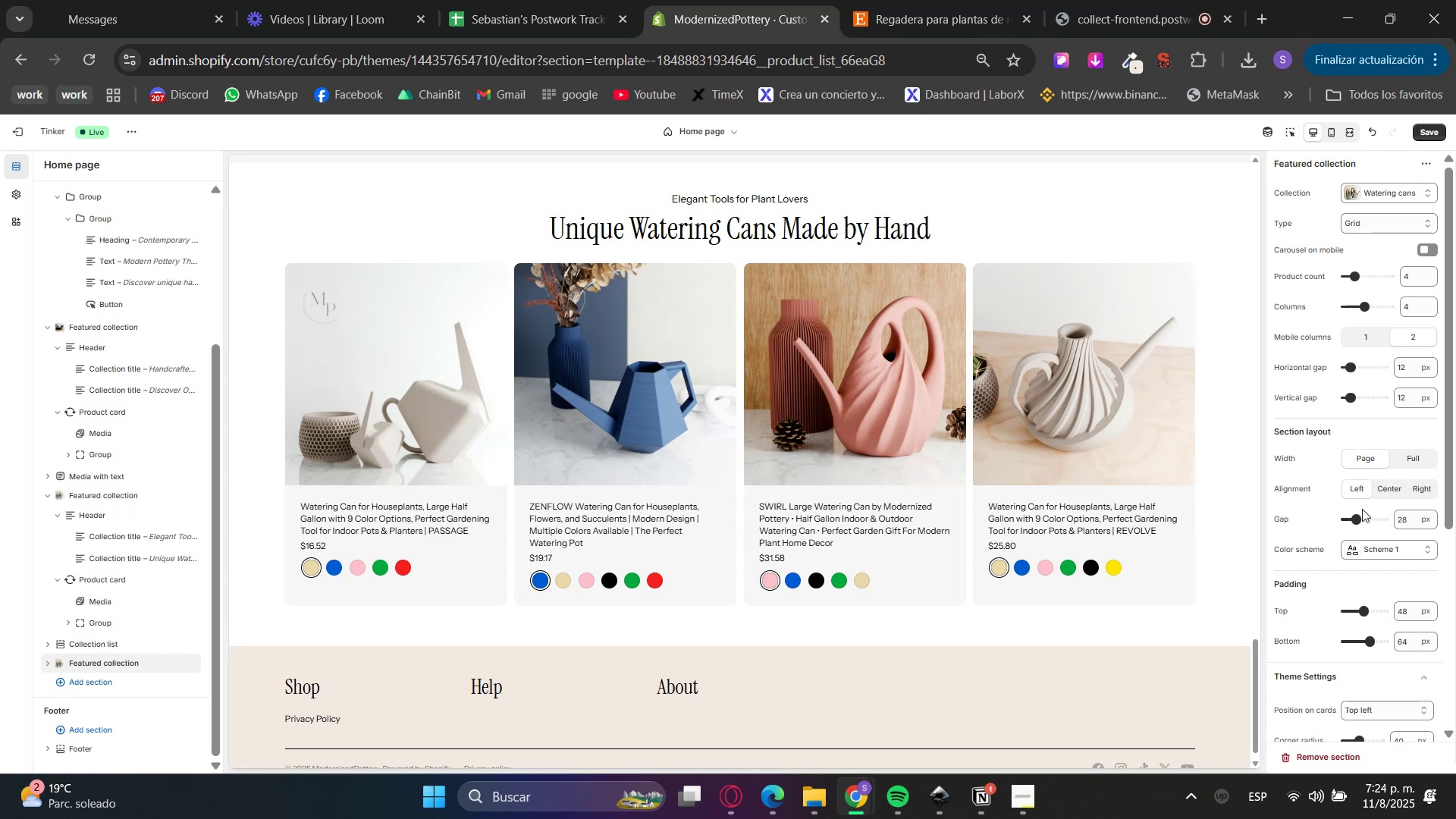 
left_click([1386, 548])
 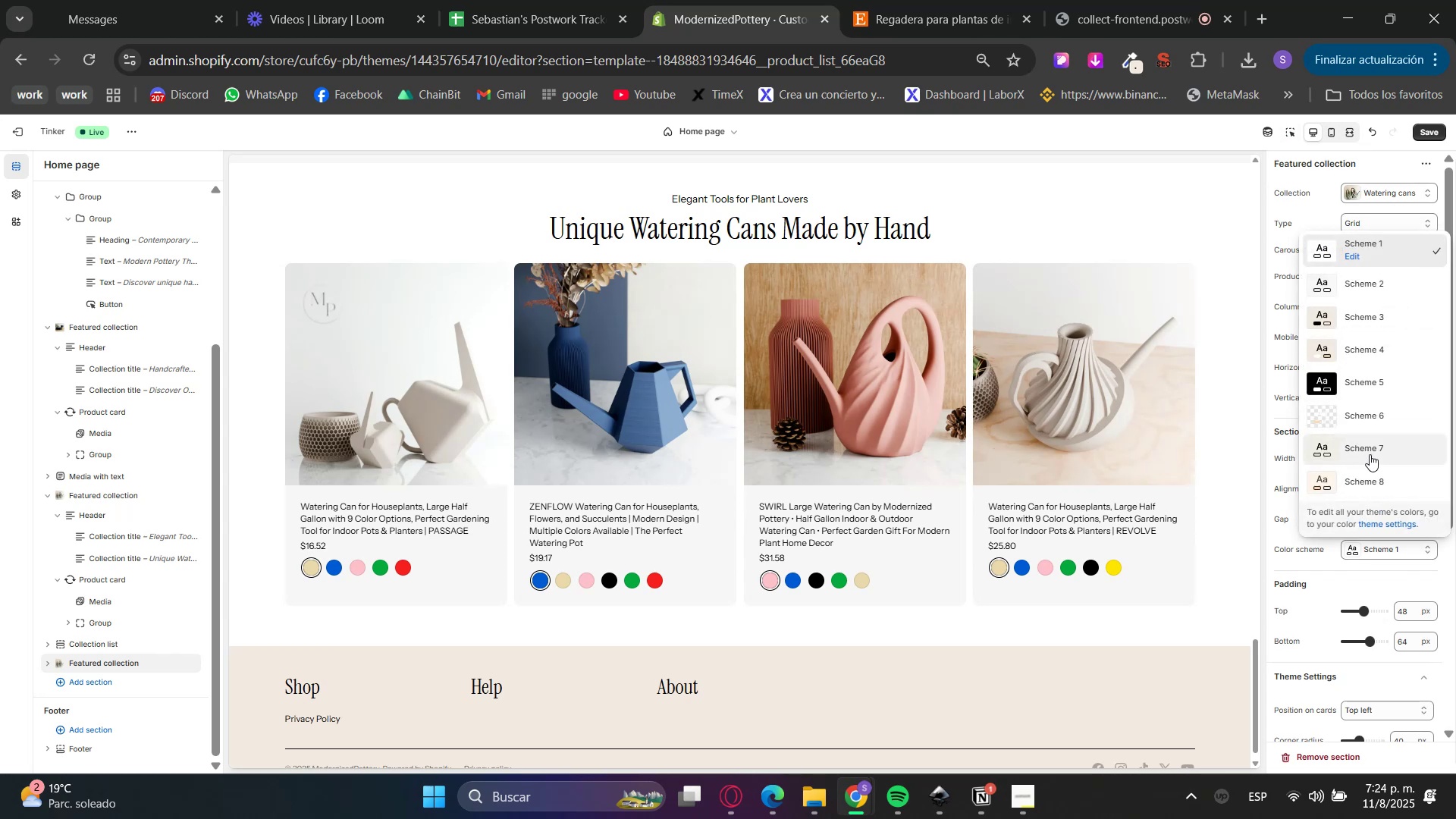 
left_click([1367, 472])
 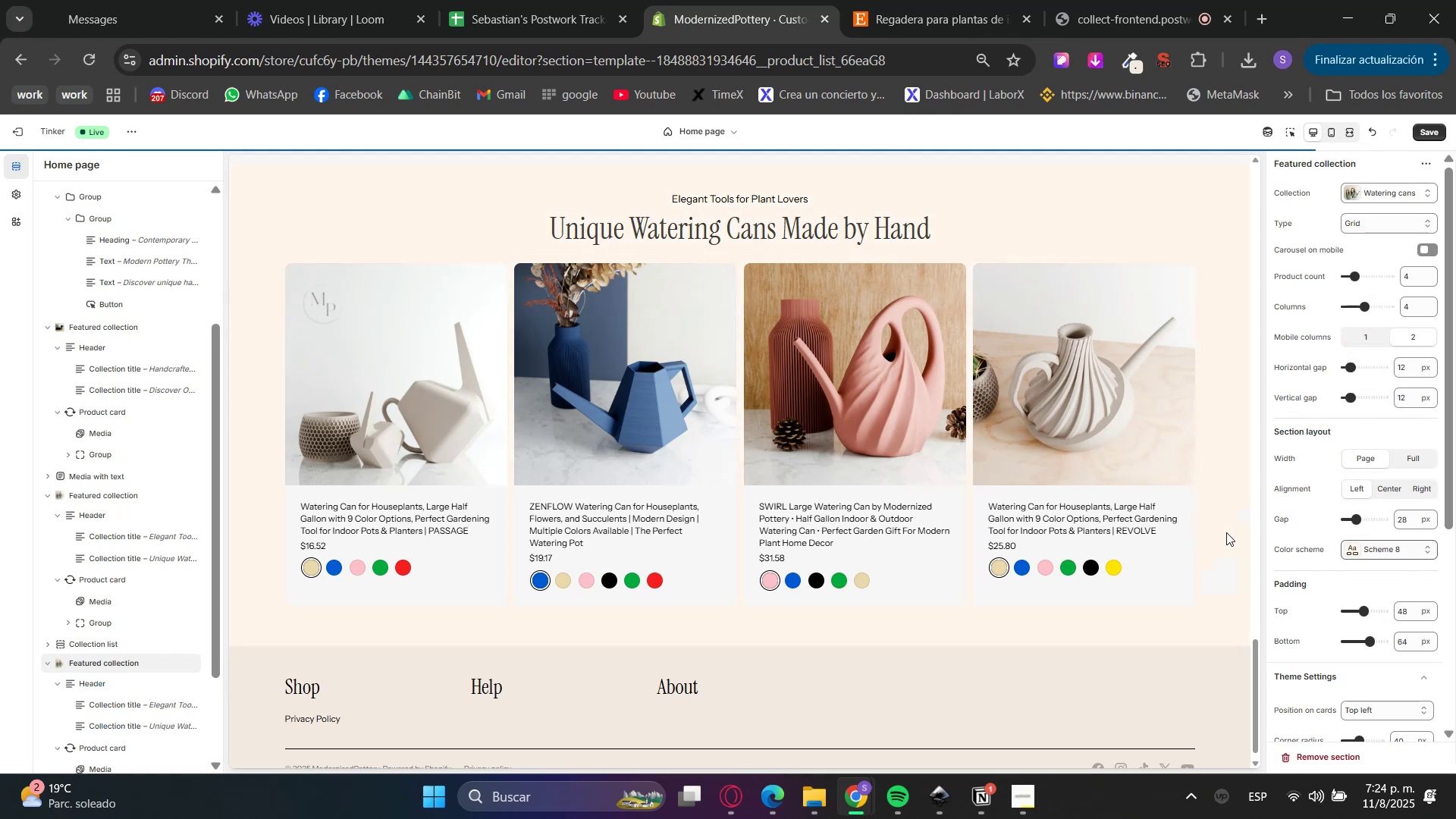 
scroll: coordinate [1241, 532], scroll_direction: up, amount: 1.0
 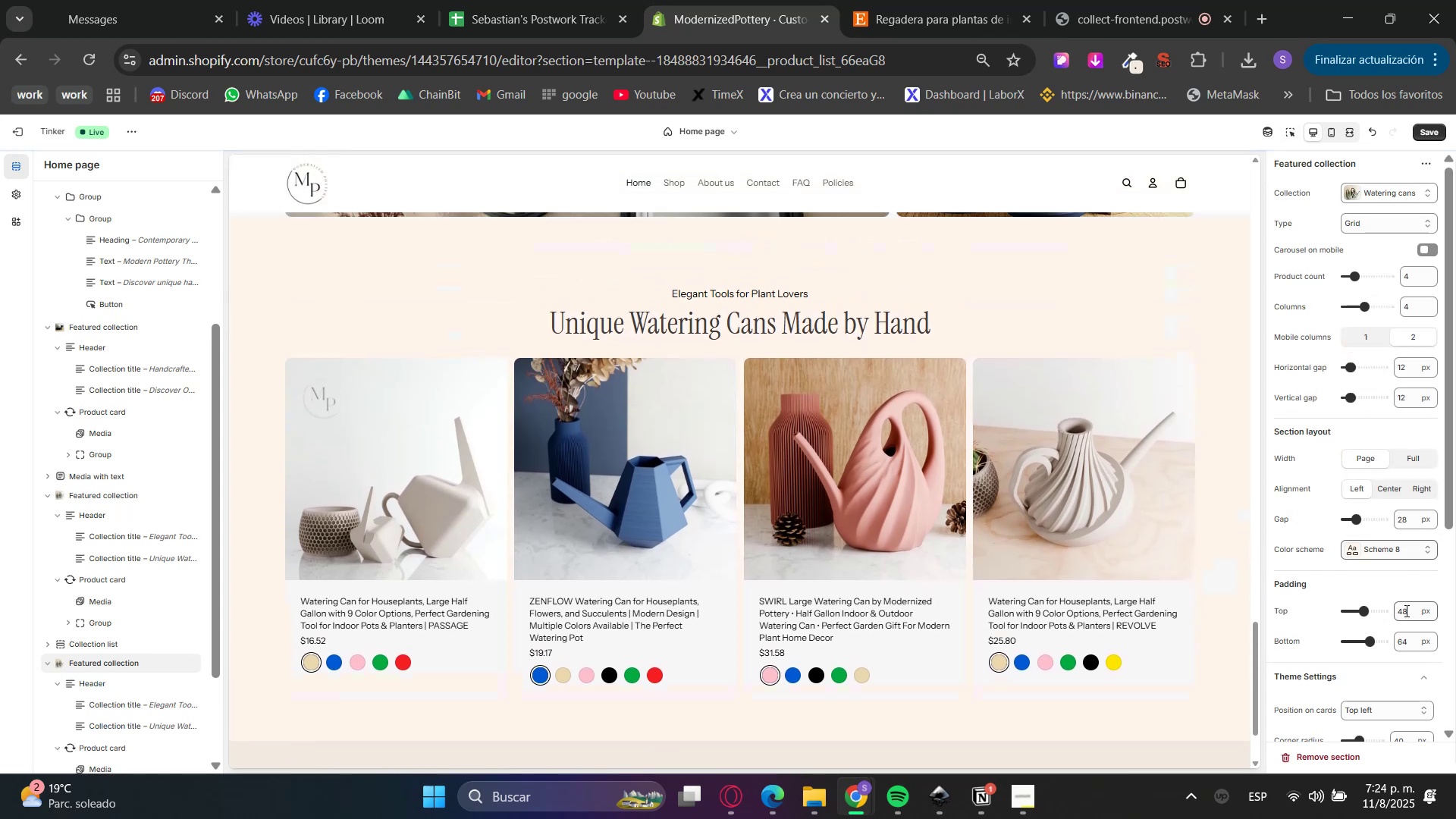 
wait(5.05)
 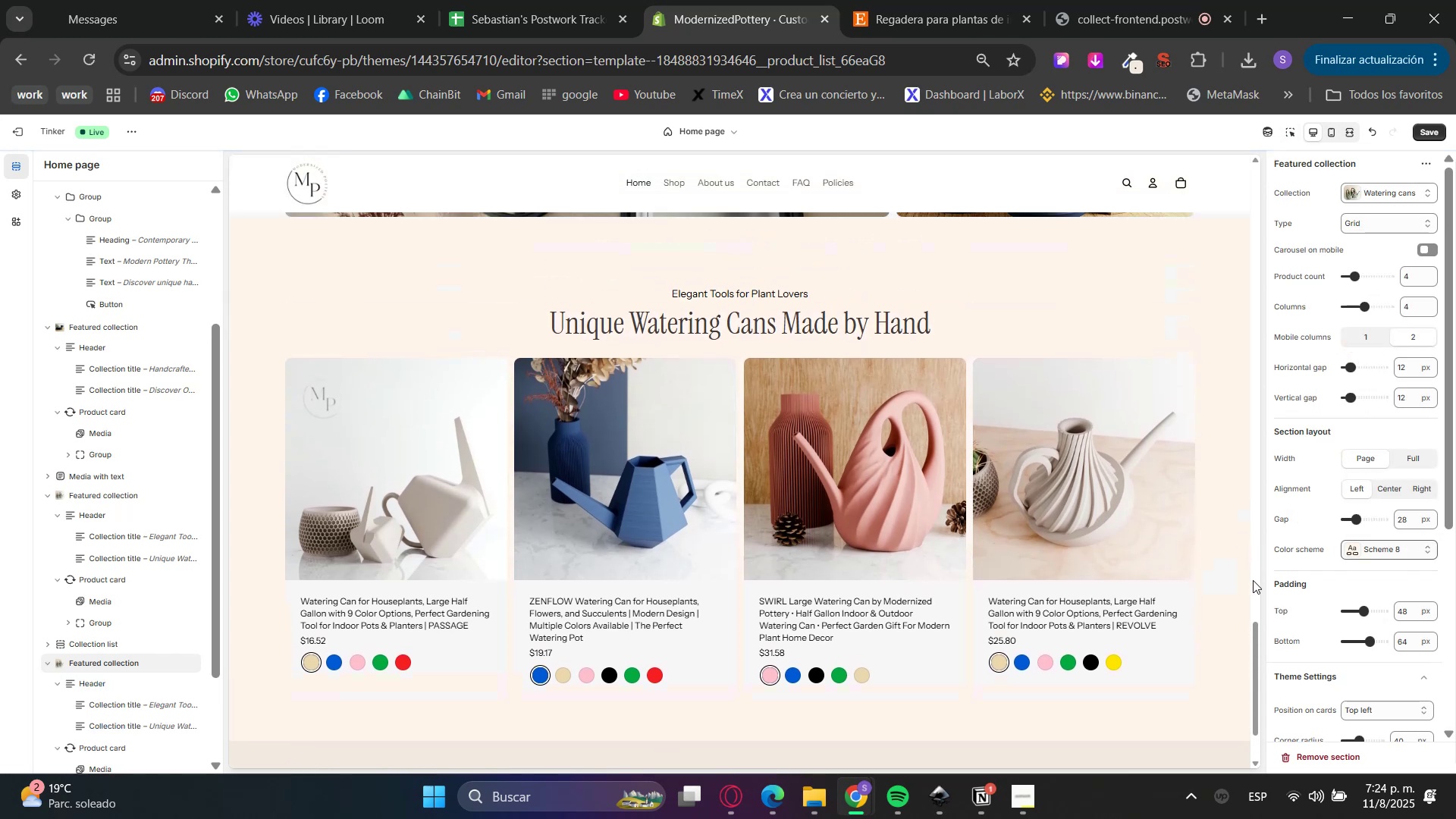 
left_click([1408, 544])
 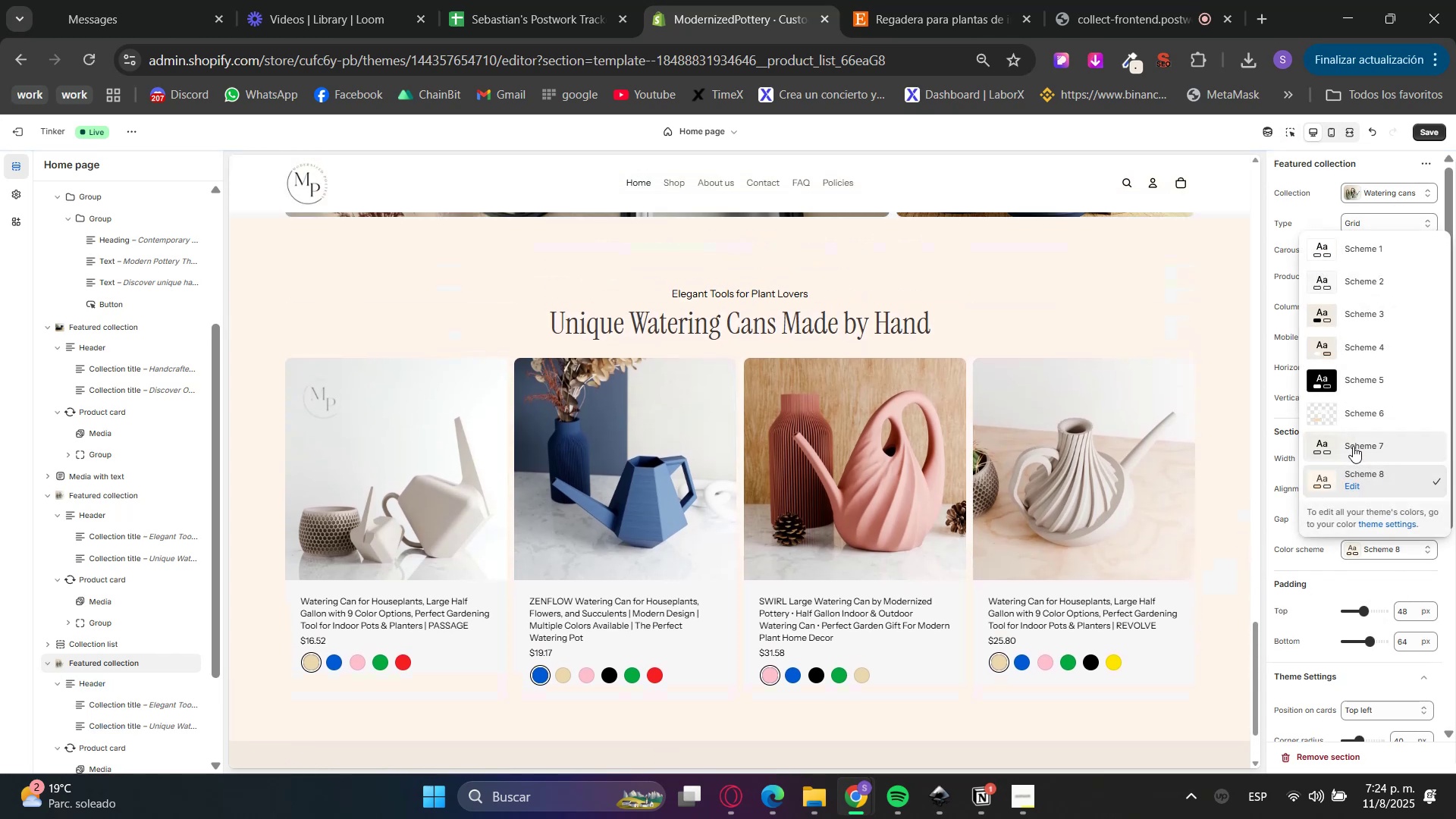 
left_click([1353, 446])
 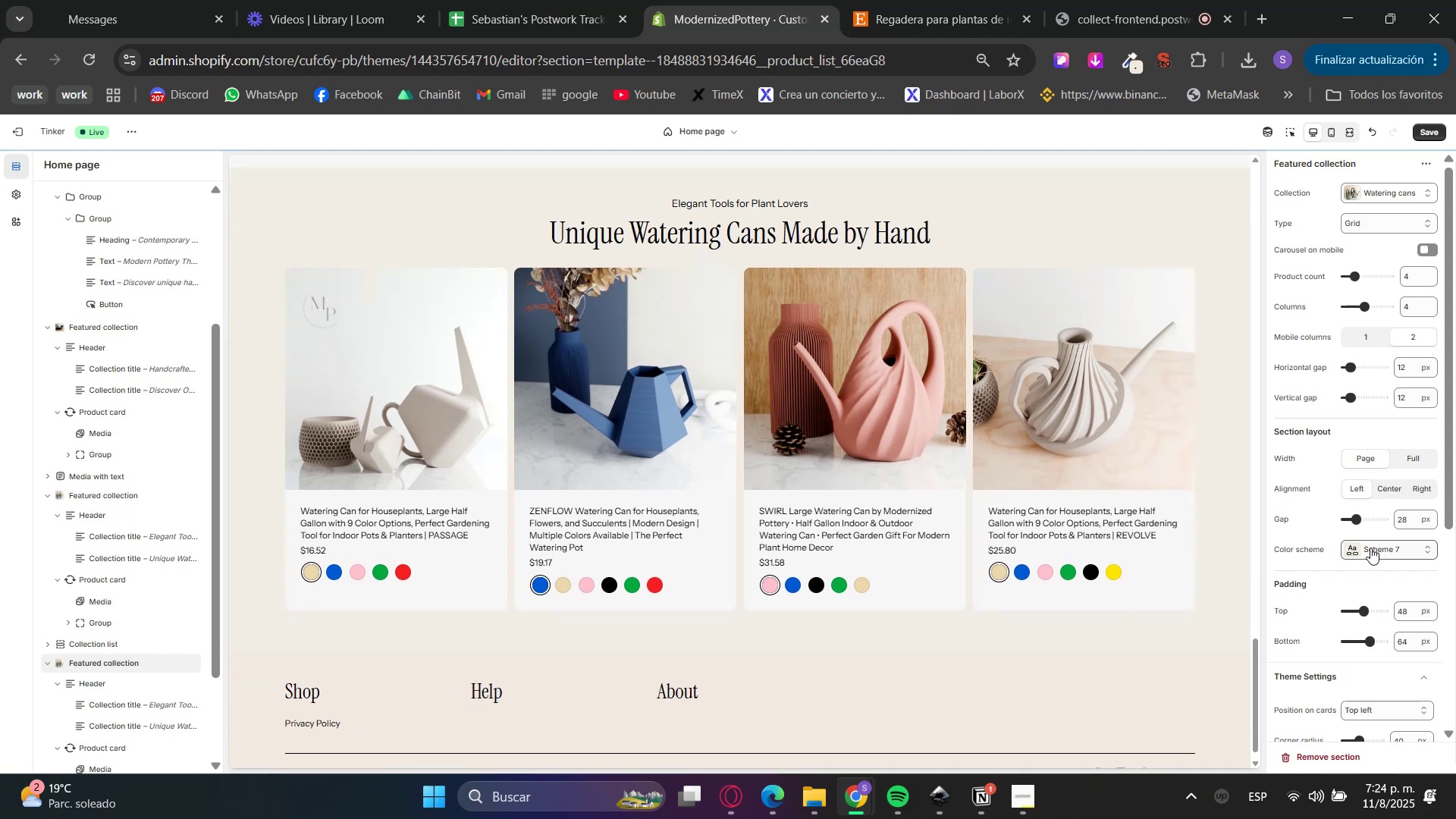 
left_click([1376, 548])
 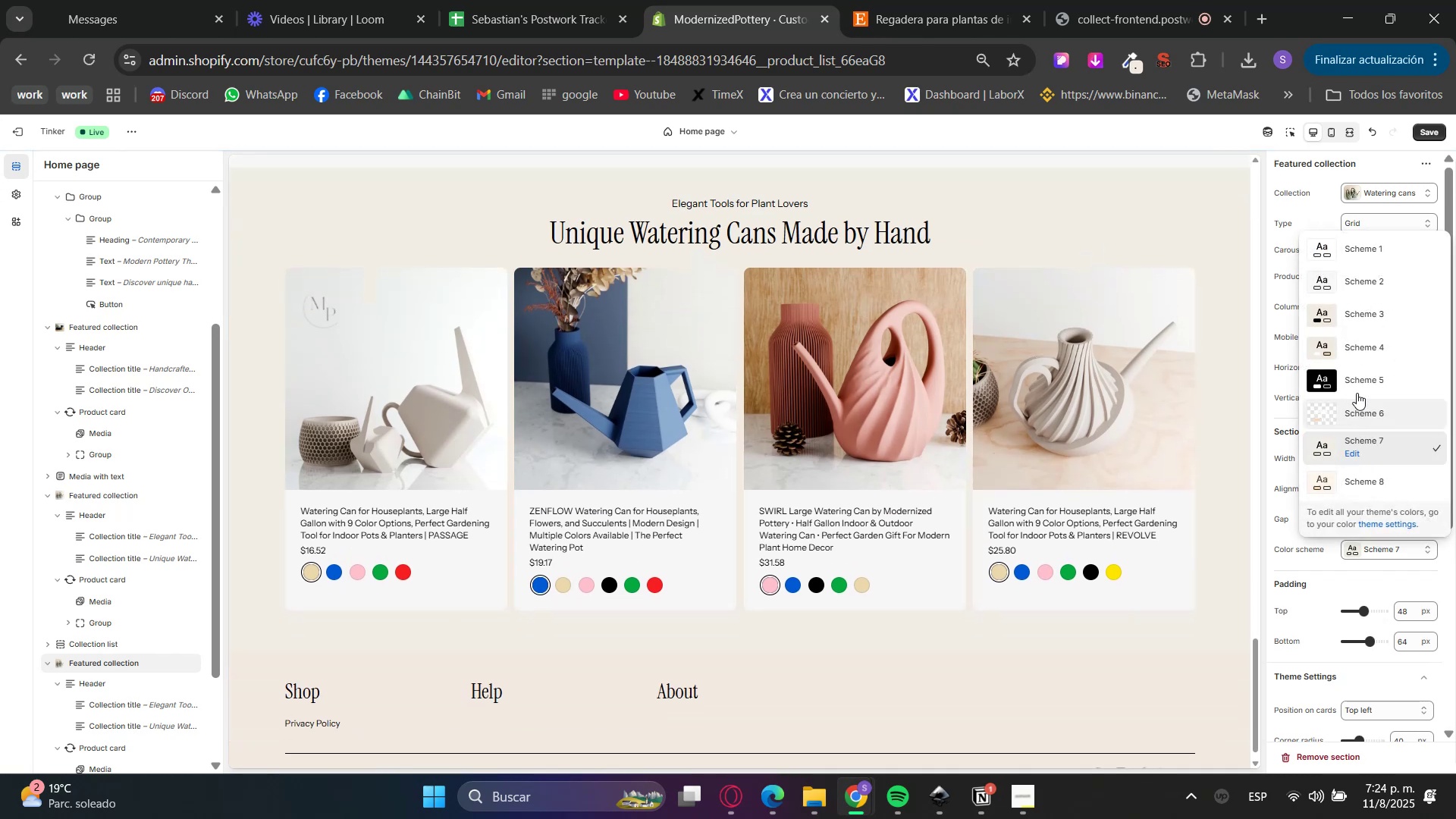 
left_click([1355, 384])
 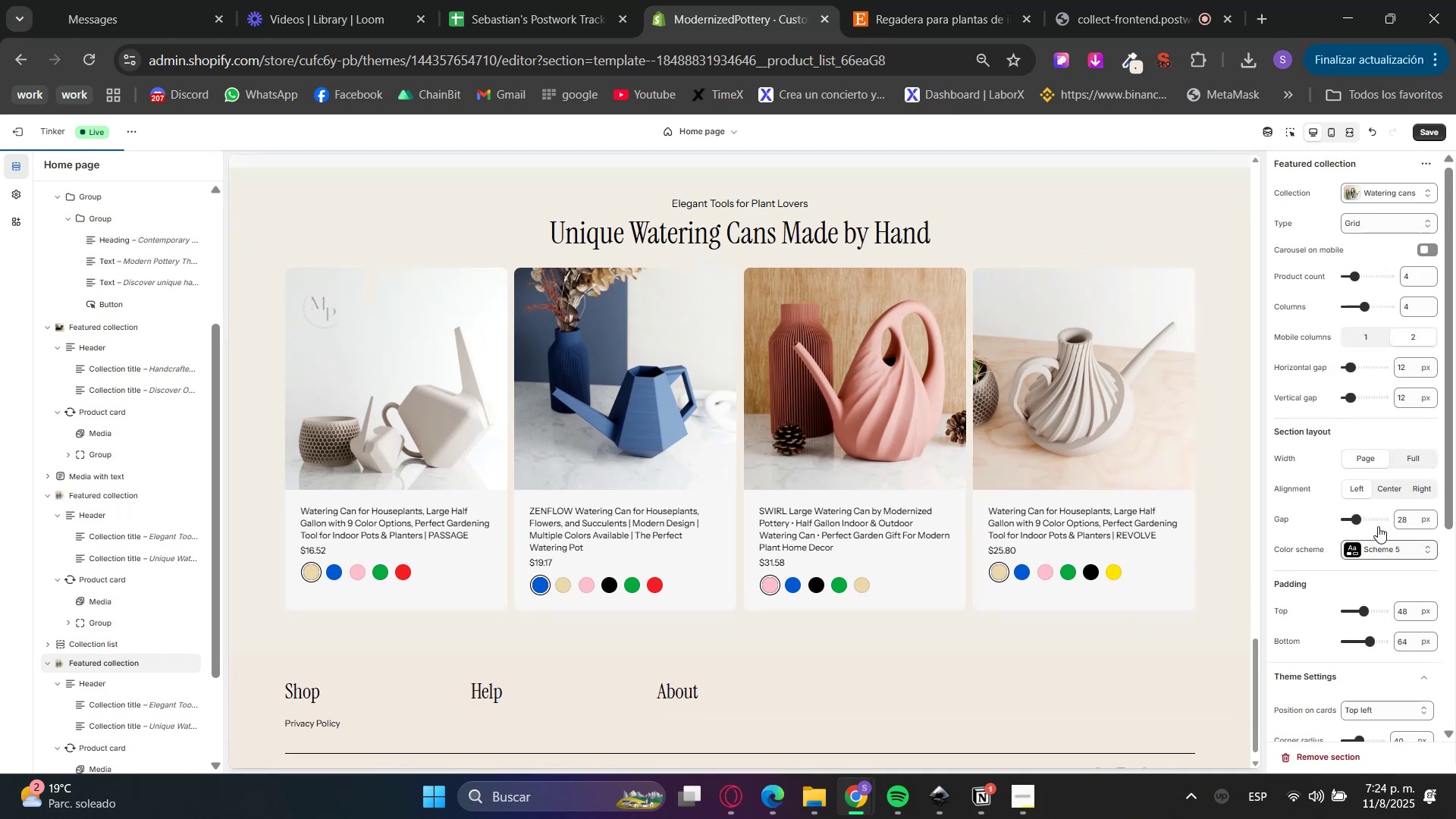 
left_click([1381, 551])
 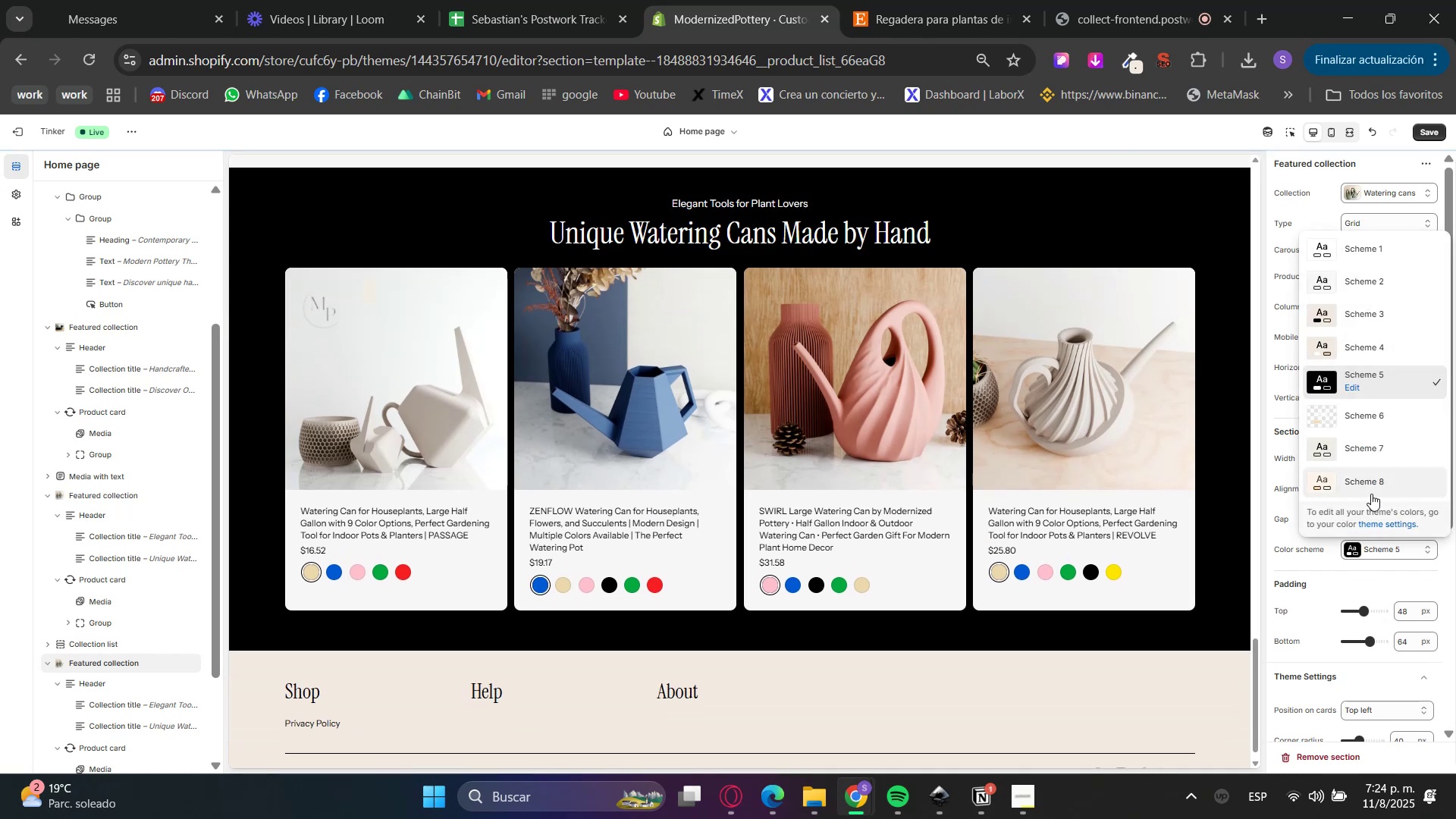 
left_click([1368, 486])
 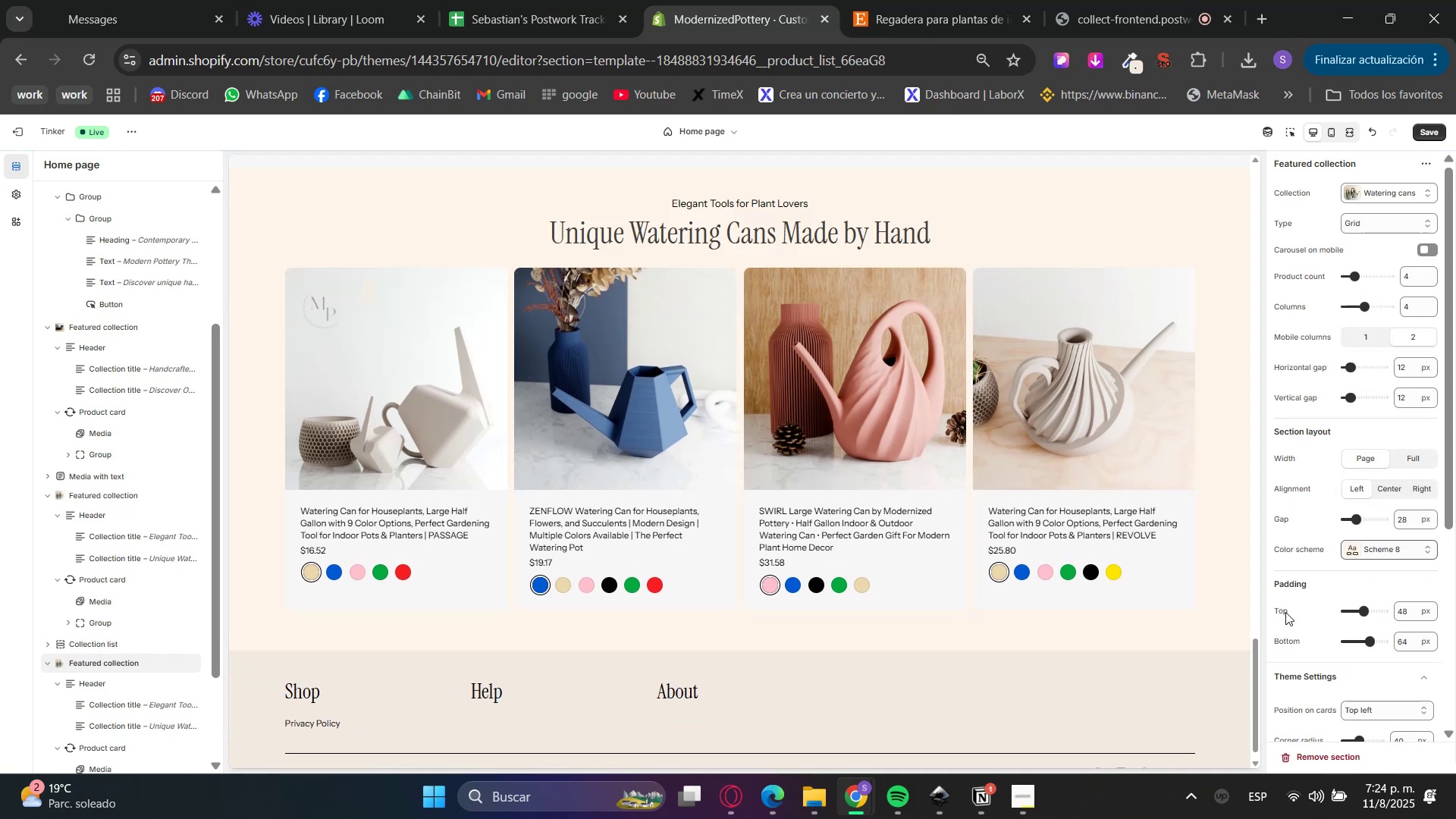 
left_click([49, 663])
 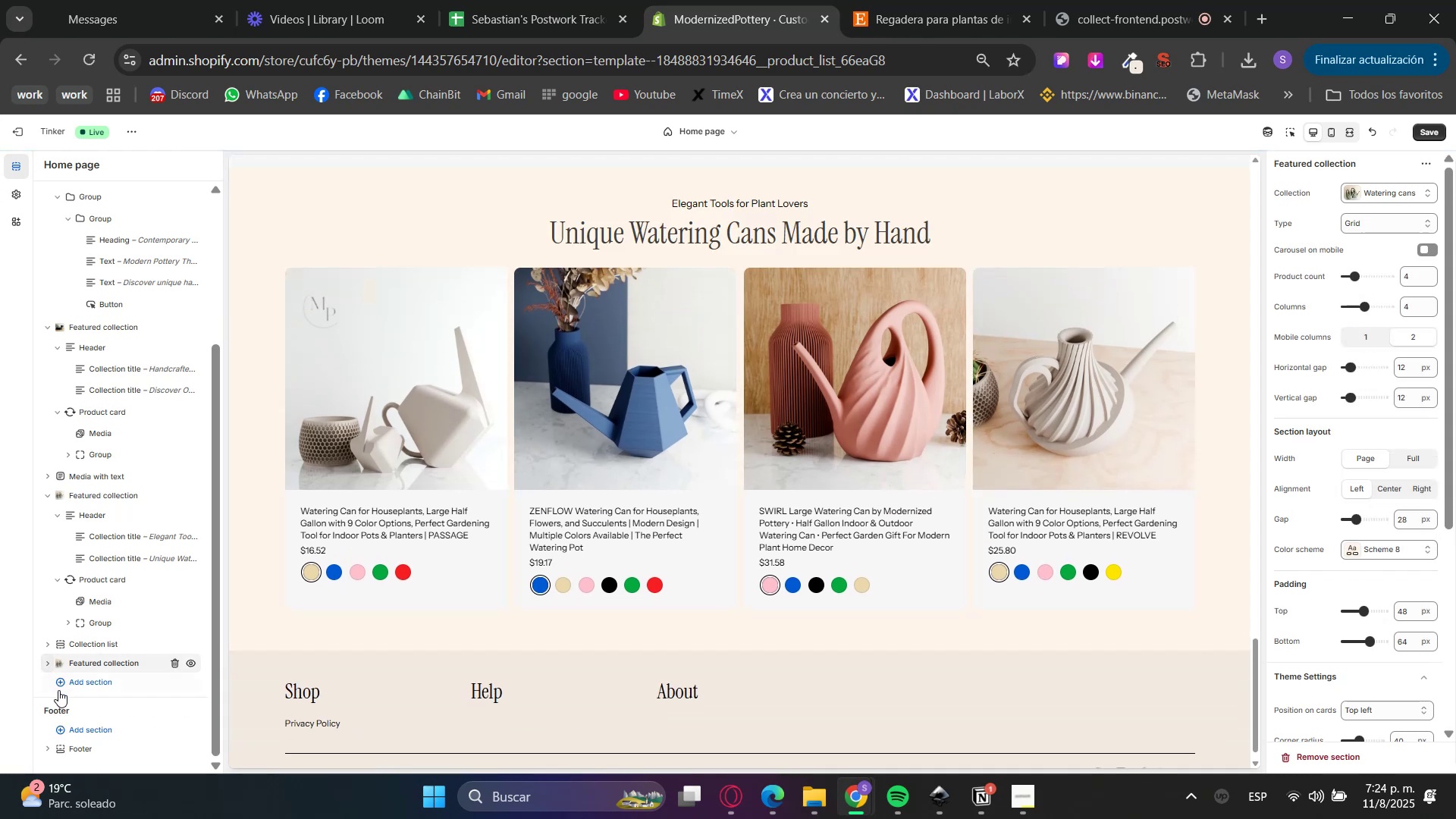 
left_click([72, 684])
 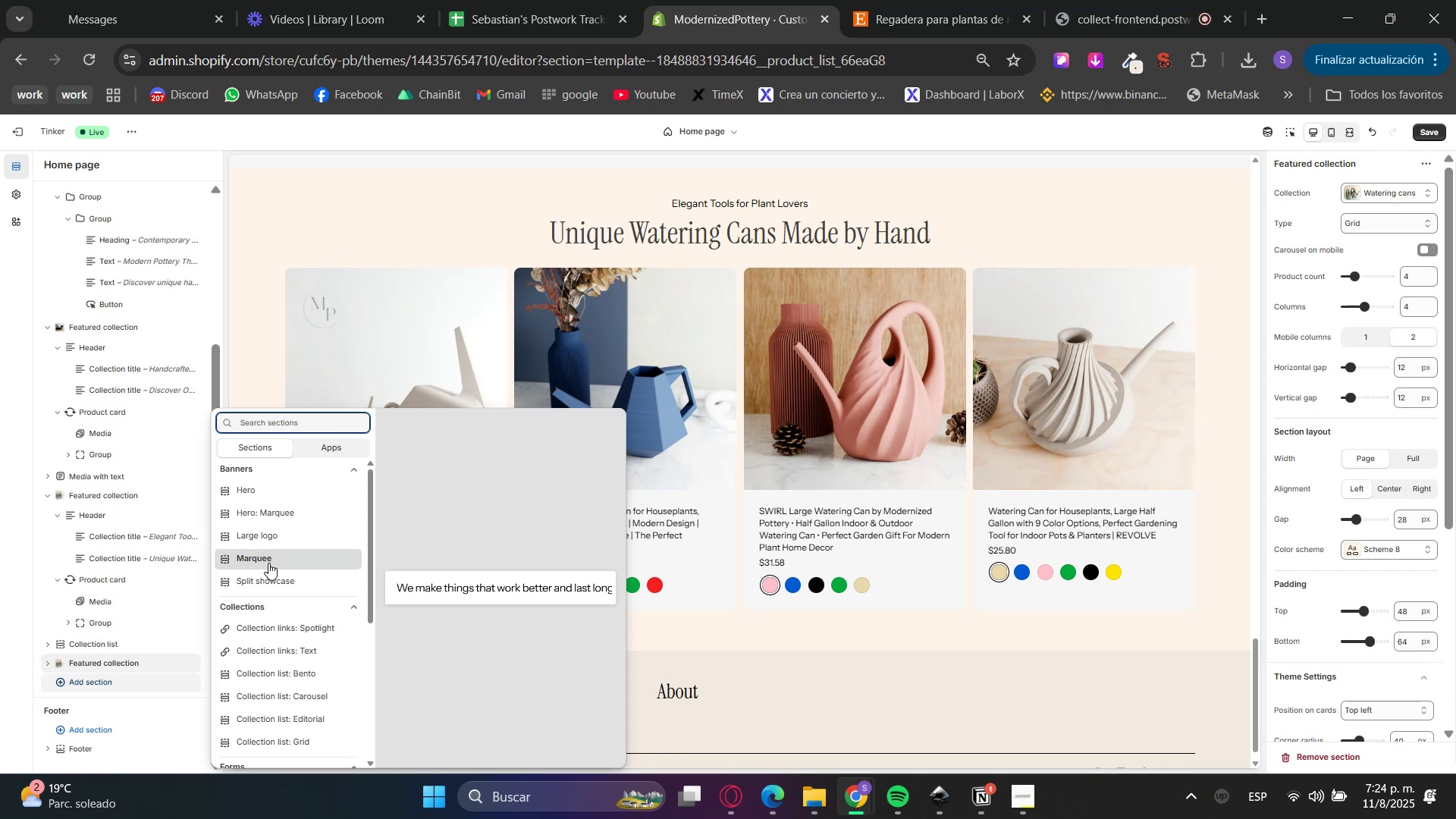 
left_click([268, 563])
 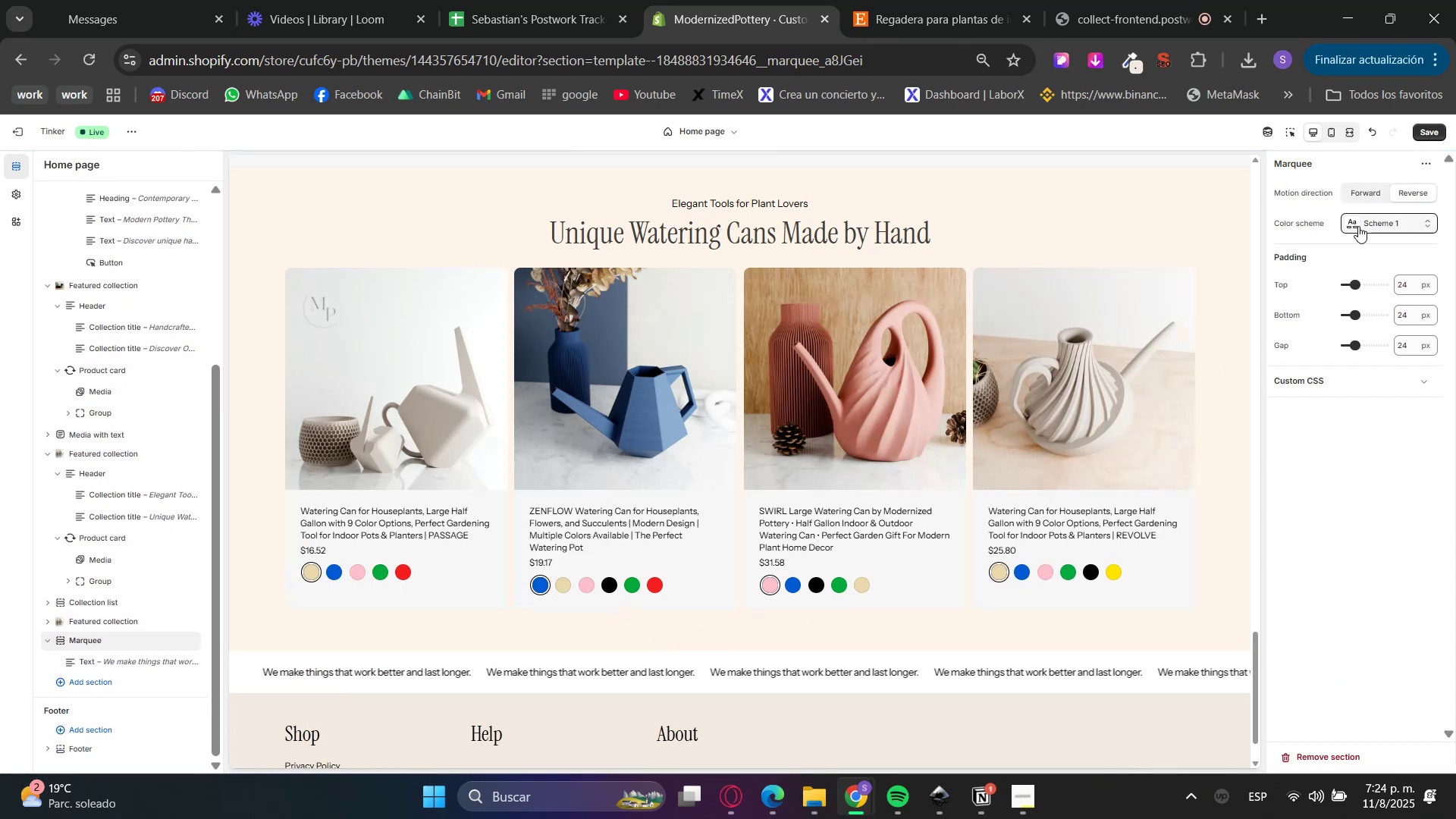 
left_click([1364, 389])
 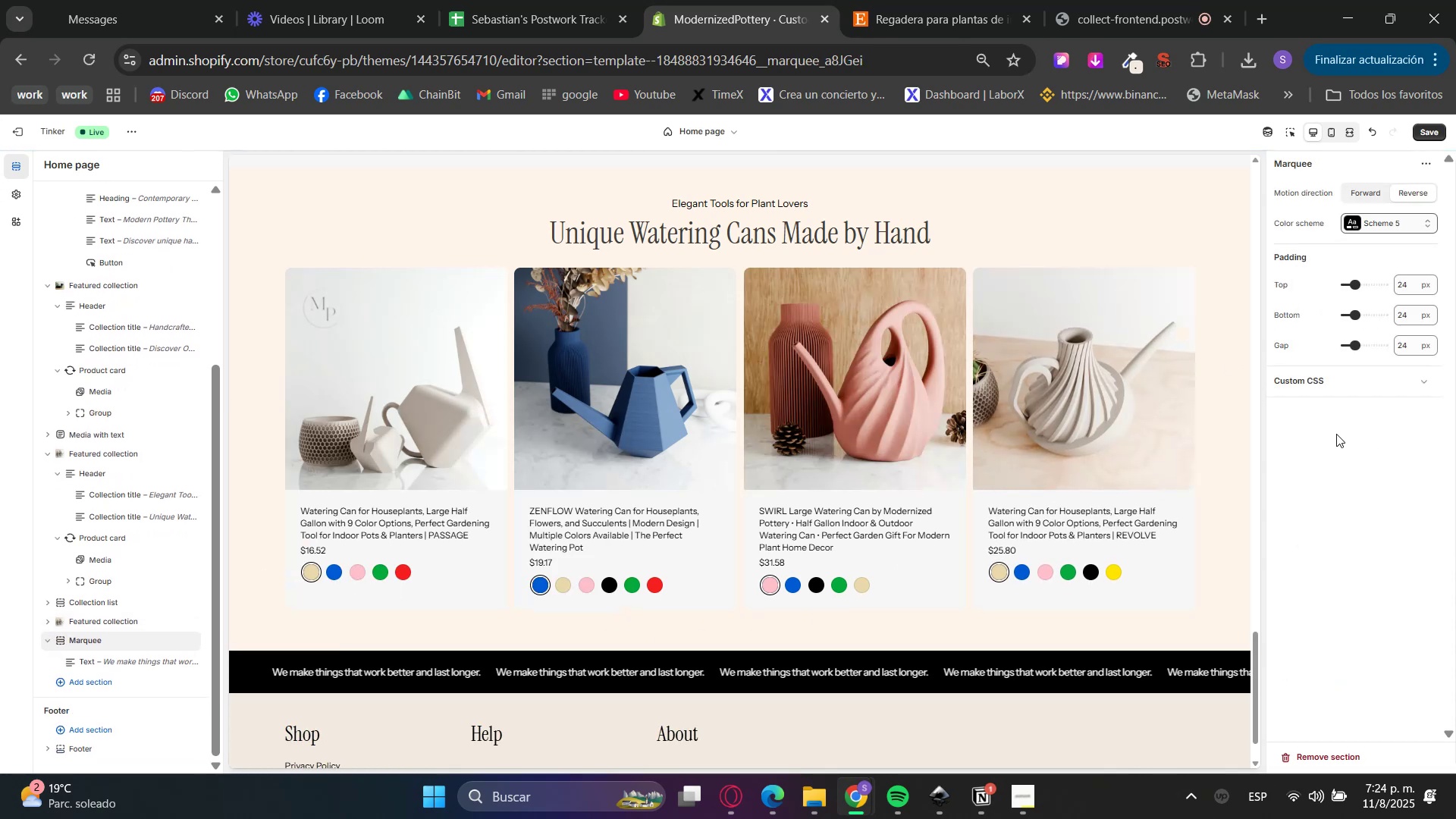 
scroll: coordinate [1086, 559], scroll_direction: up, amount: 2.0
 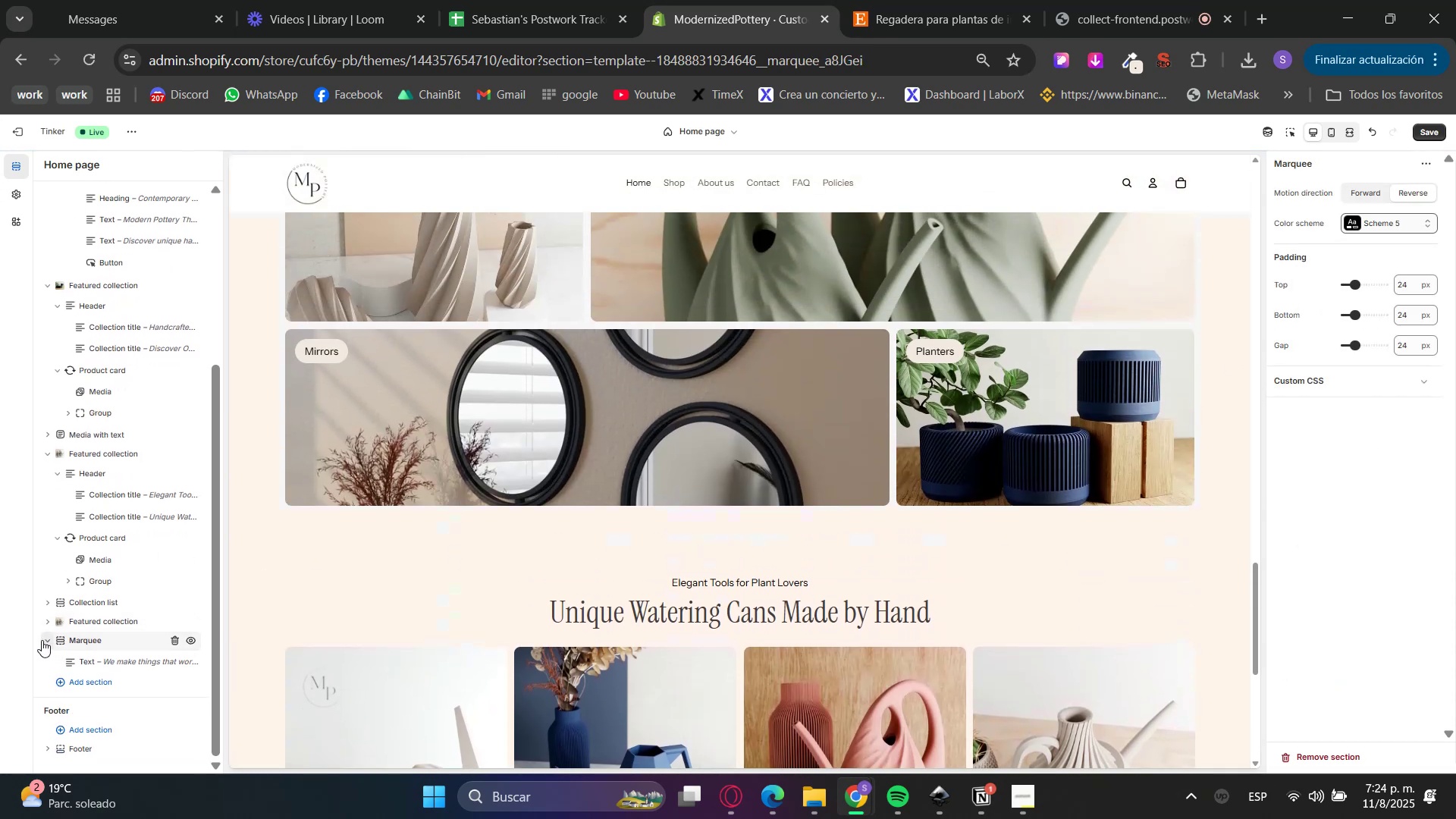 
left_click([43, 642])
 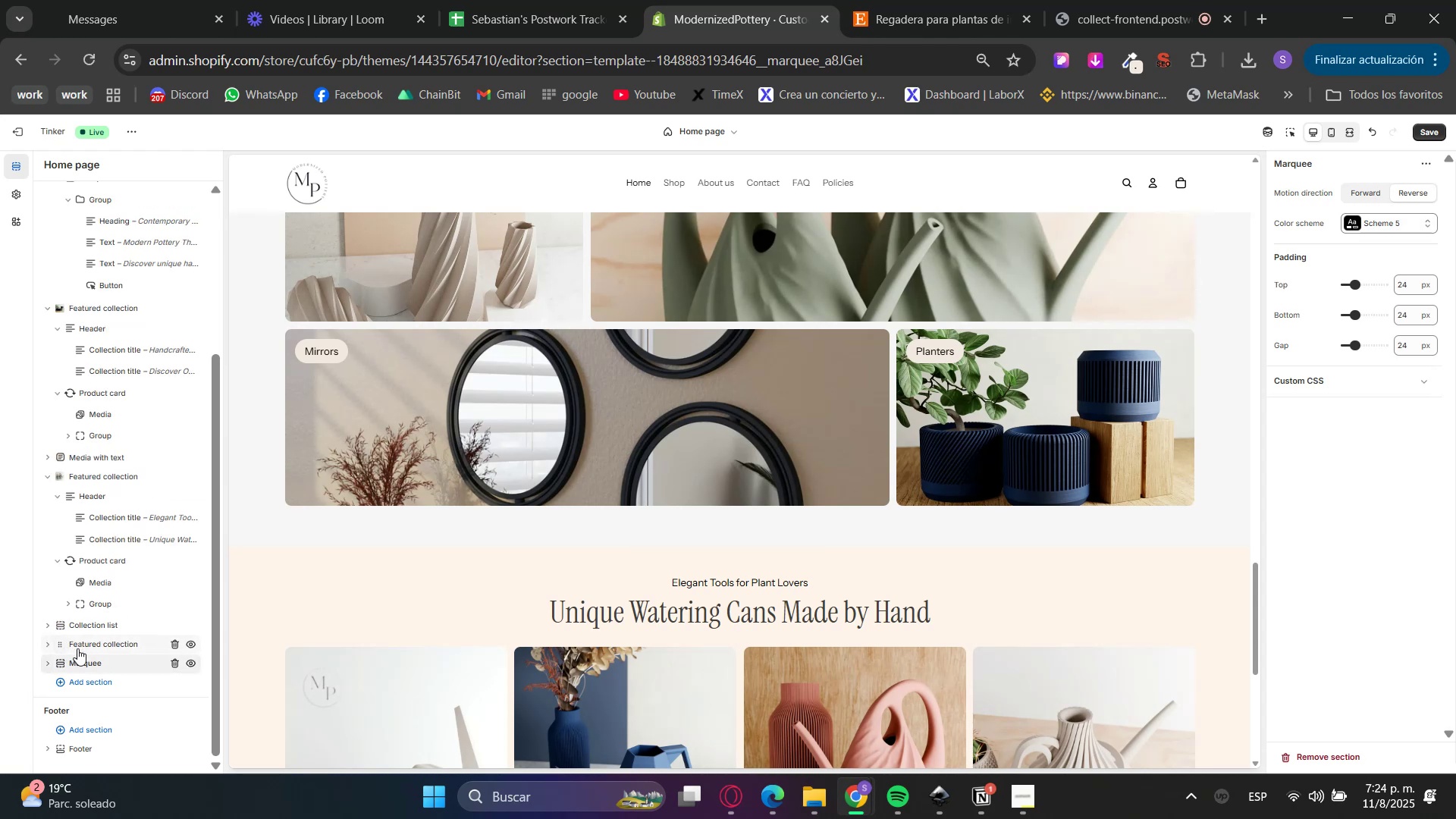 
left_click_drag(start_coordinate=[75, 661], to_coordinate=[83, 635])
 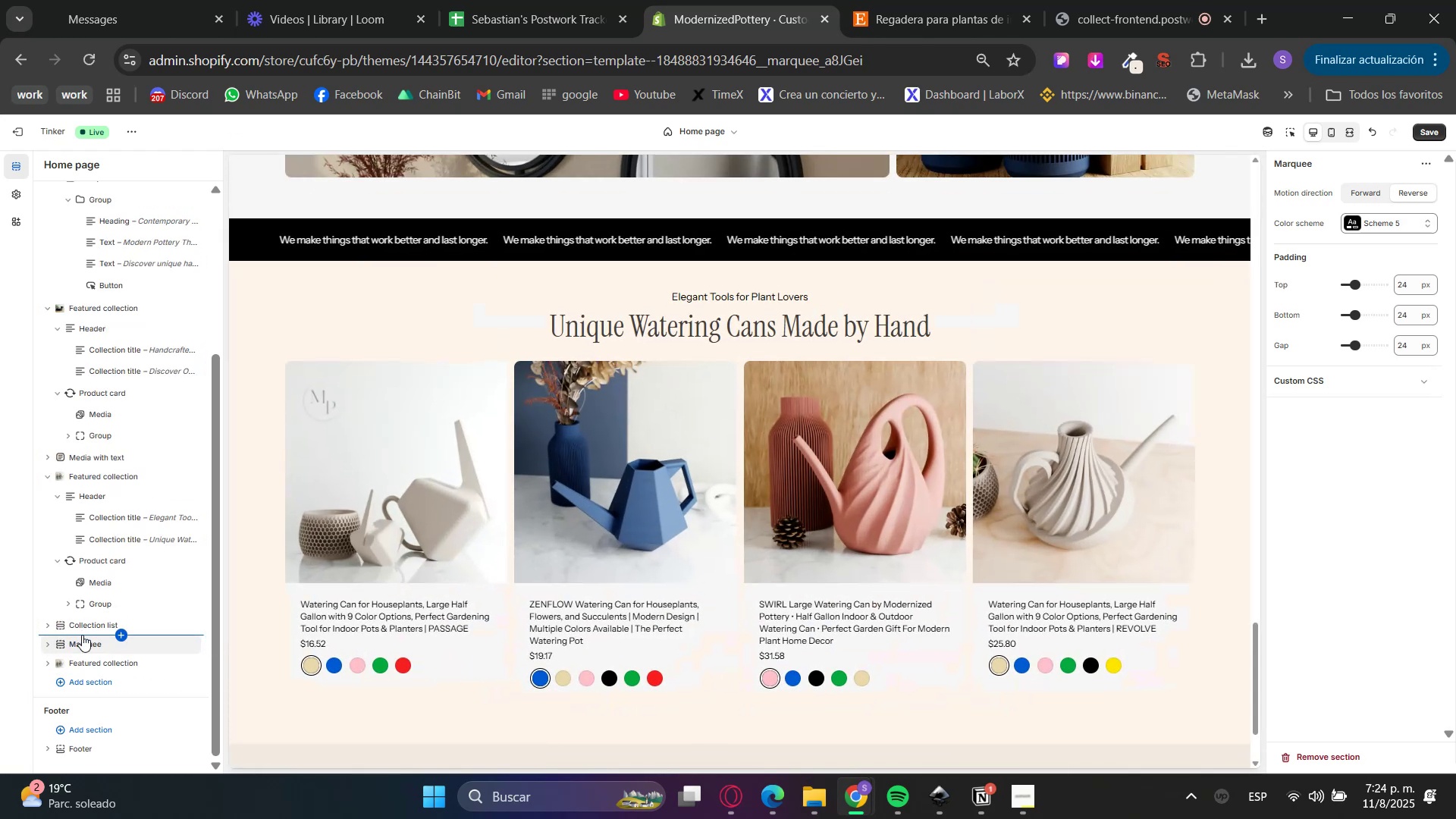 
scroll: coordinate [654, 582], scroll_direction: up, amount: 12.0
 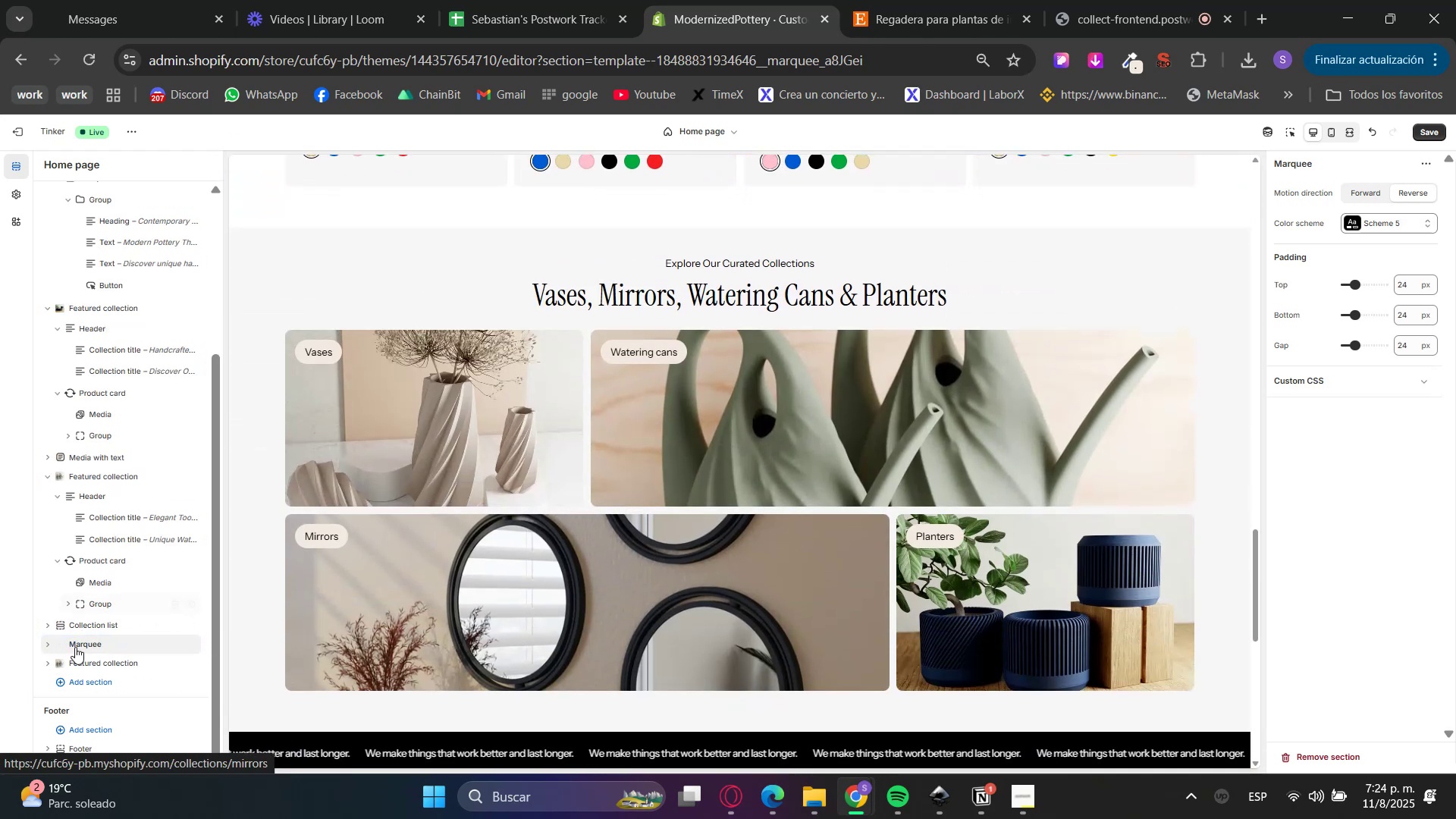 
left_click_drag(start_coordinate=[74, 644], to_coordinate=[84, 471])
 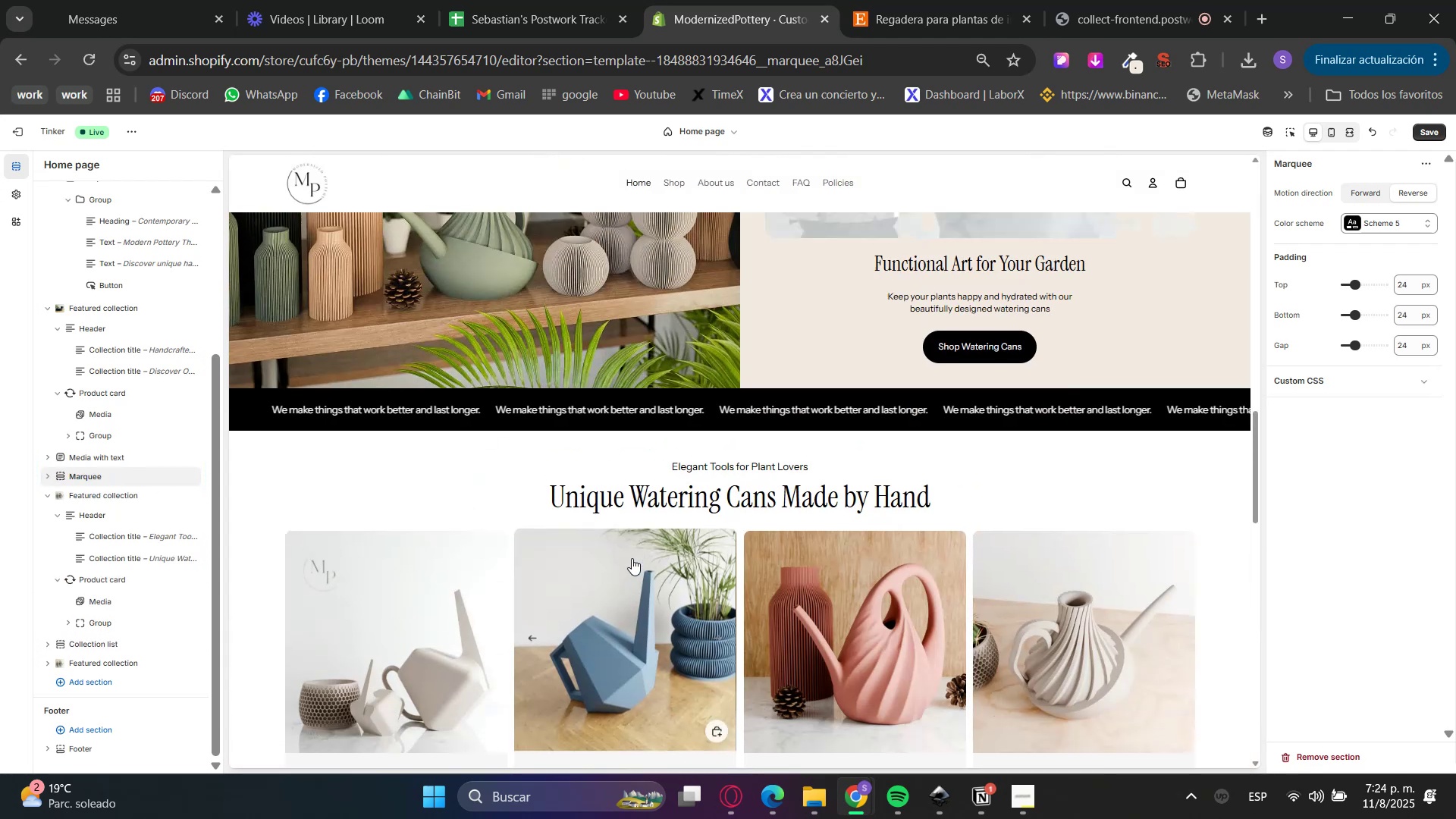 
scroll: coordinate [651, 544], scroll_direction: up, amount: 15.0
 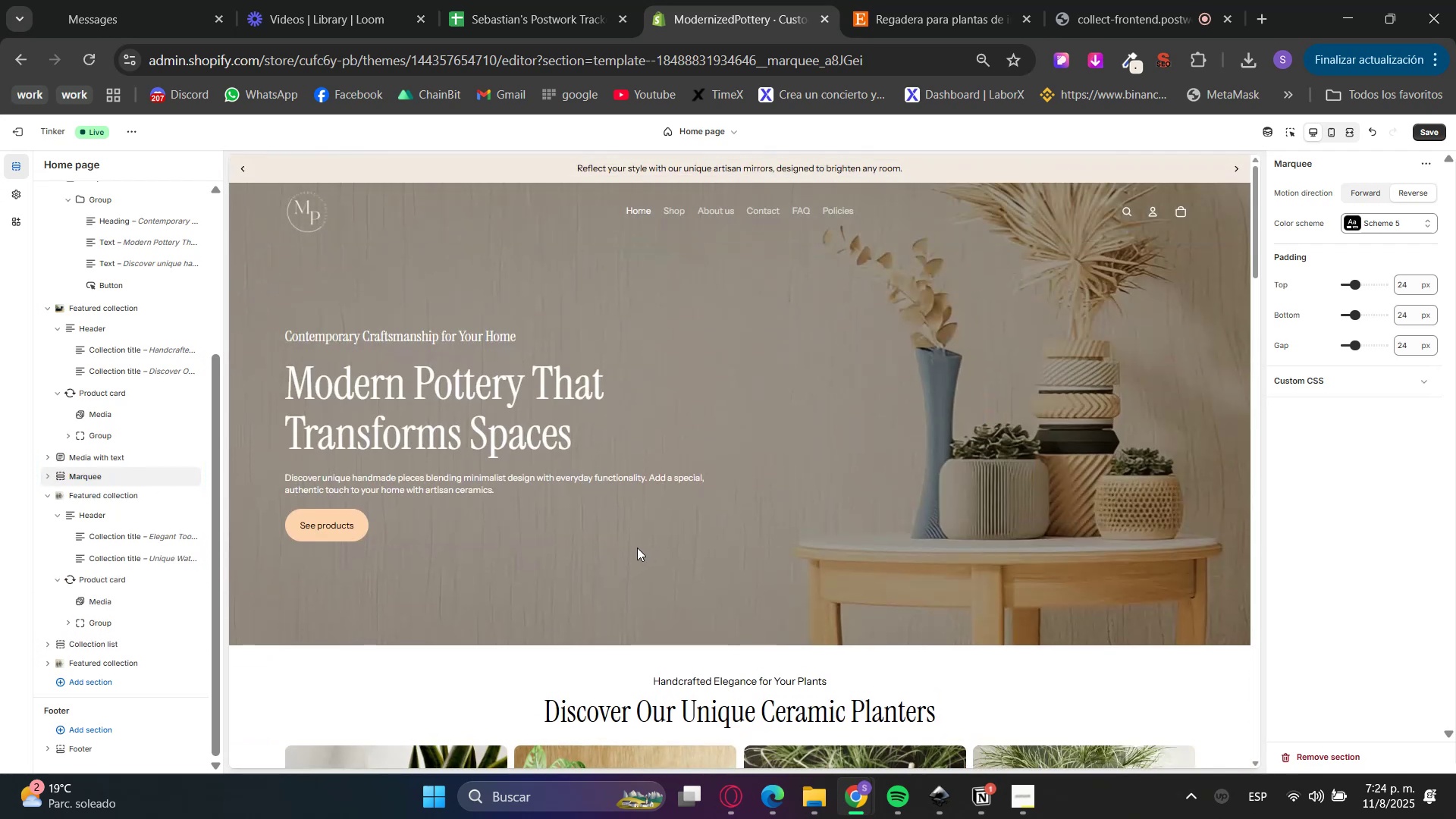 
scroll: coordinate [614, 537], scroll_direction: down, amount: 28.0
 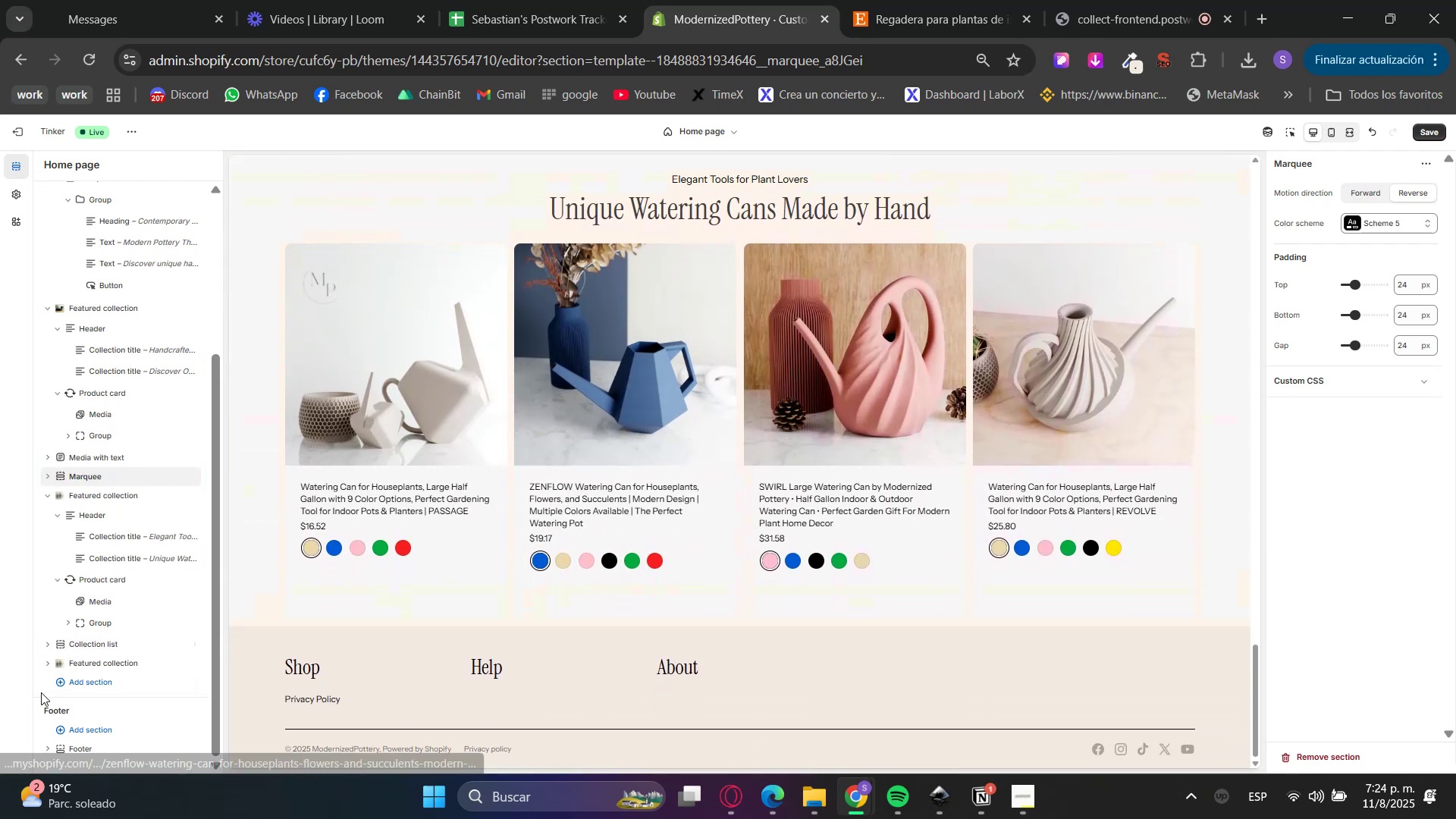 
left_click([85, 683])
 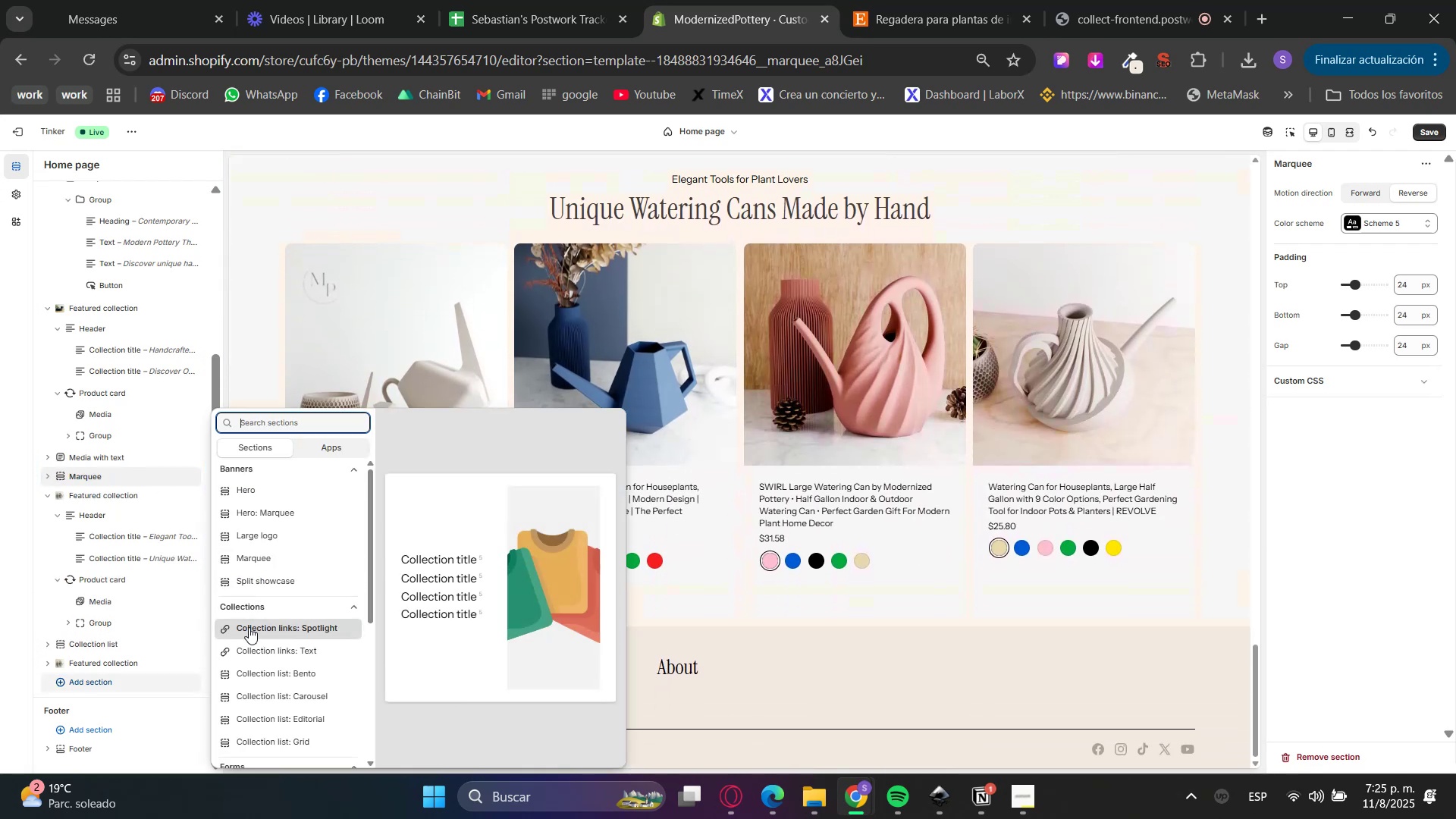 
scroll: coordinate [278, 713], scroll_direction: down, amount: 1.0
 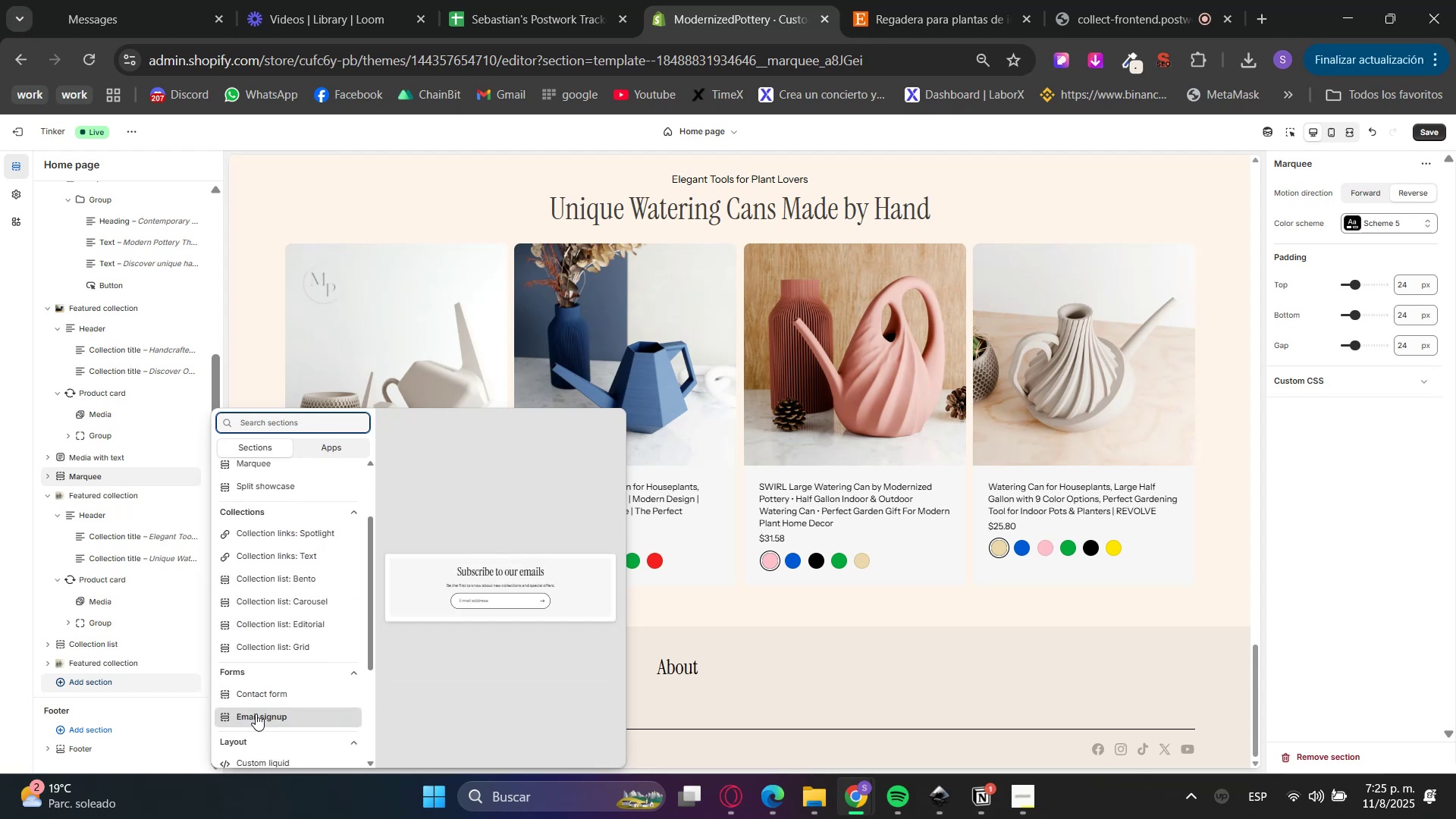 
left_click([256, 714])
 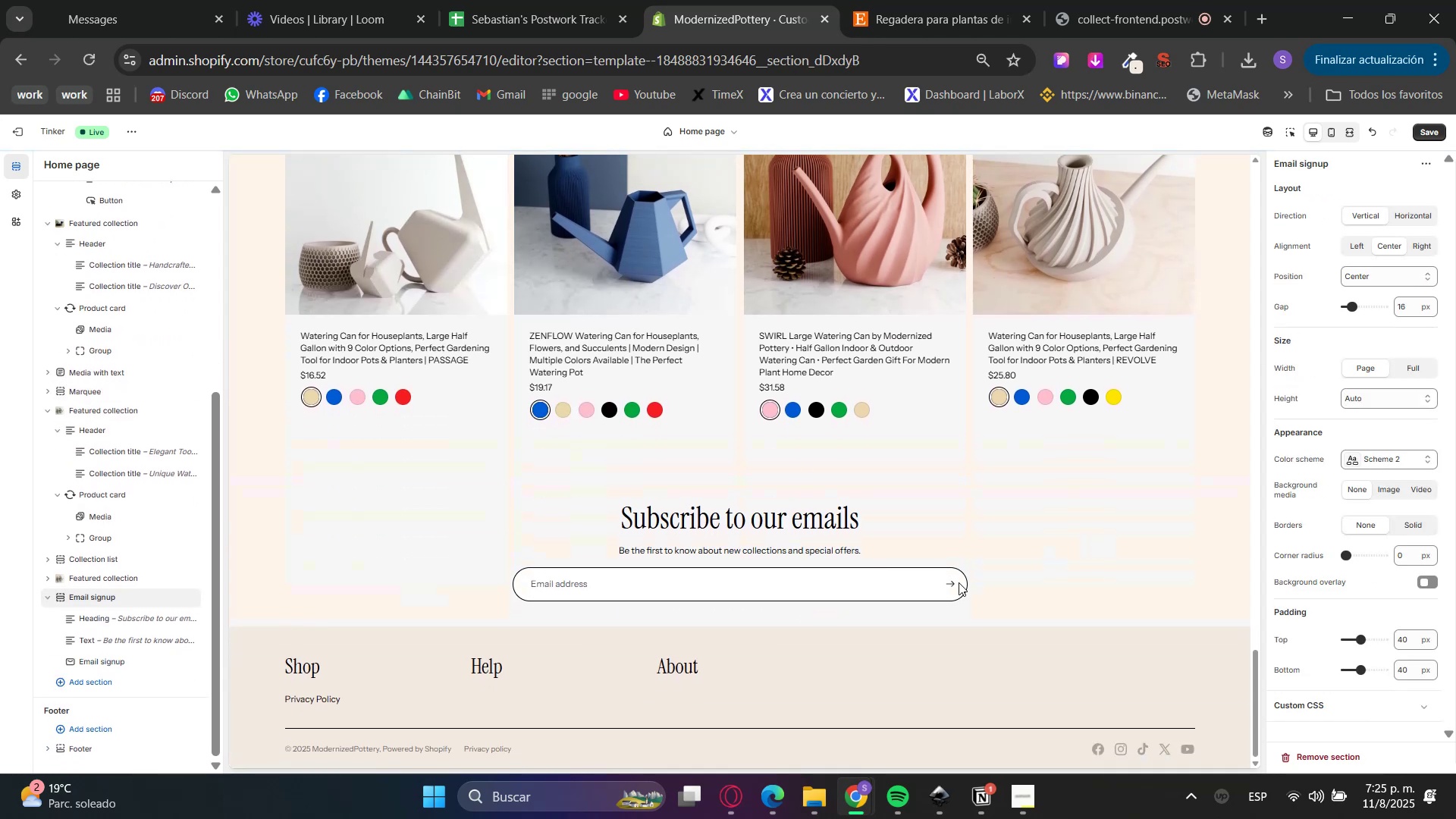 
left_click([173, 591])
 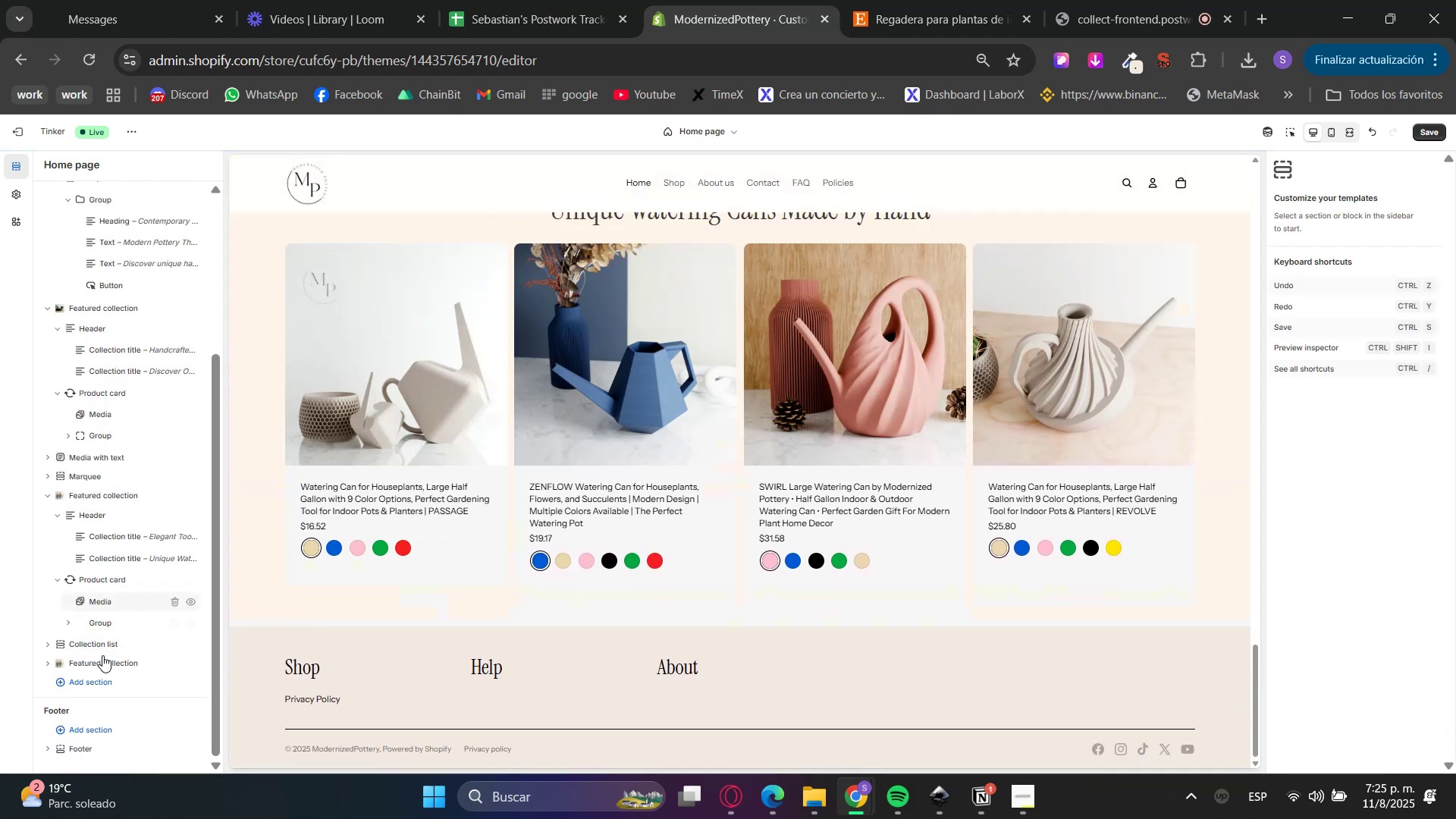 
left_click([96, 676])
 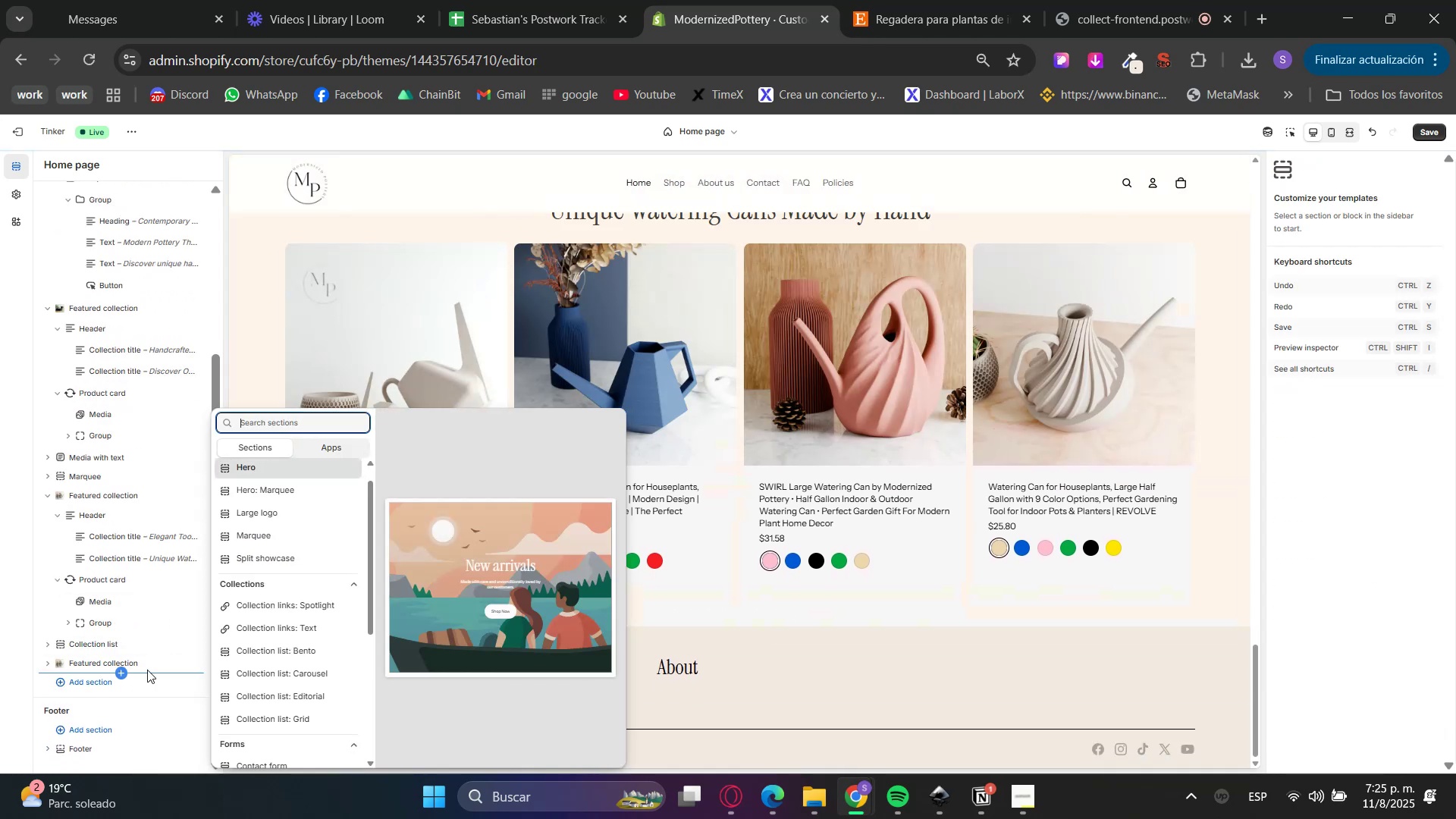 
scroll: coordinate [277, 704], scroll_direction: down, amount: 11.0
 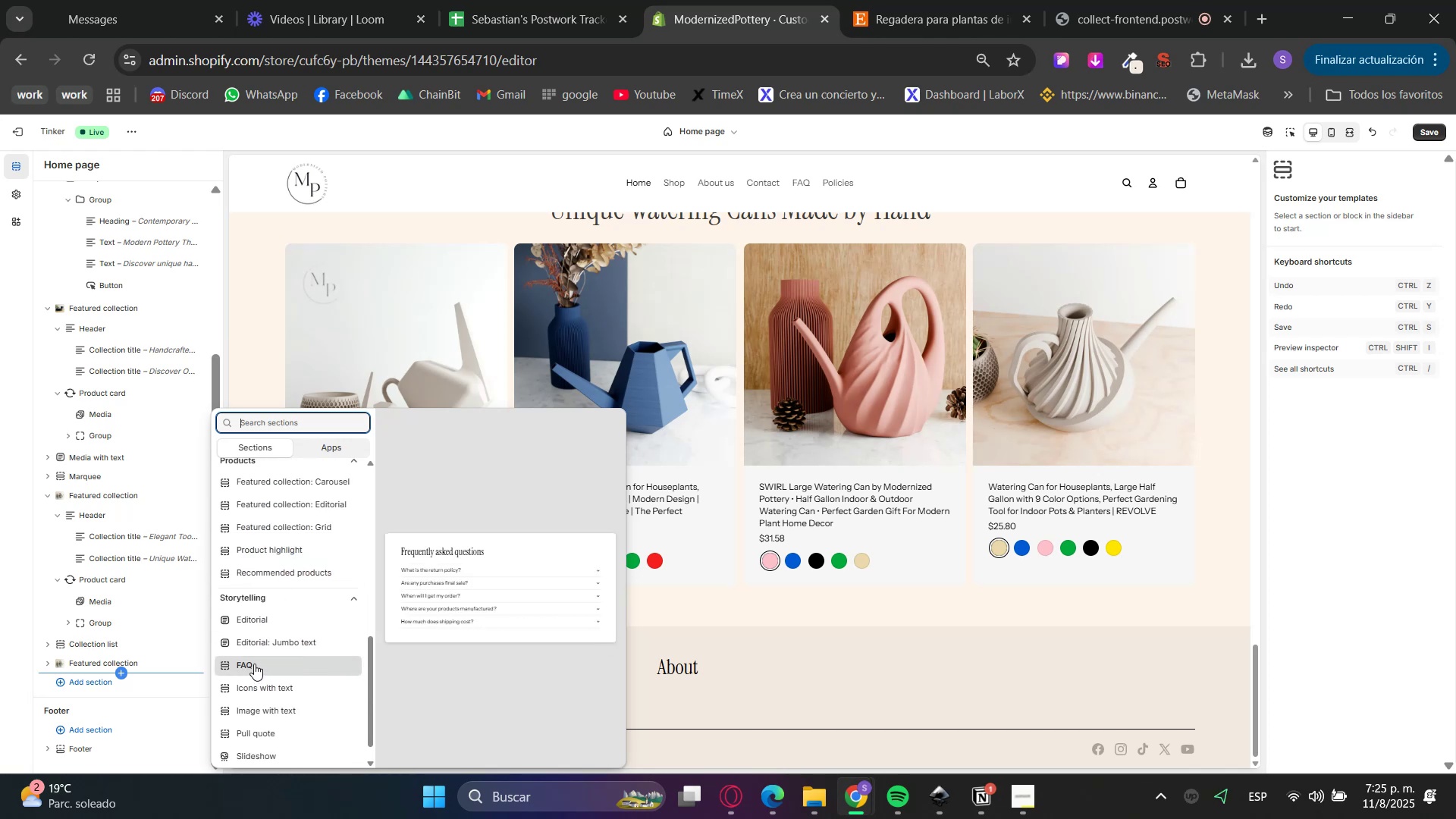 
mouse_move([239, 648])
 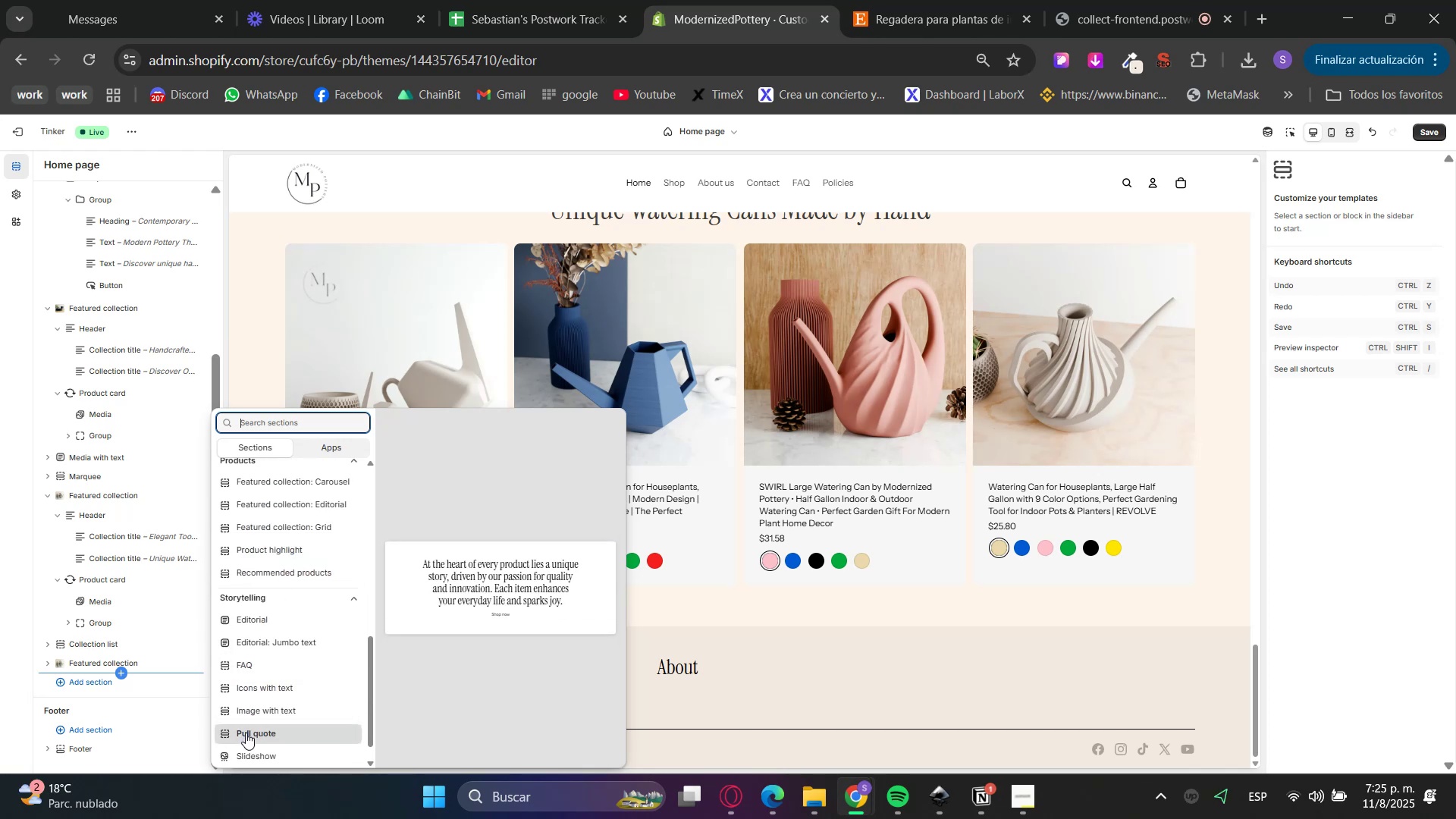 
left_click([246, 733])
 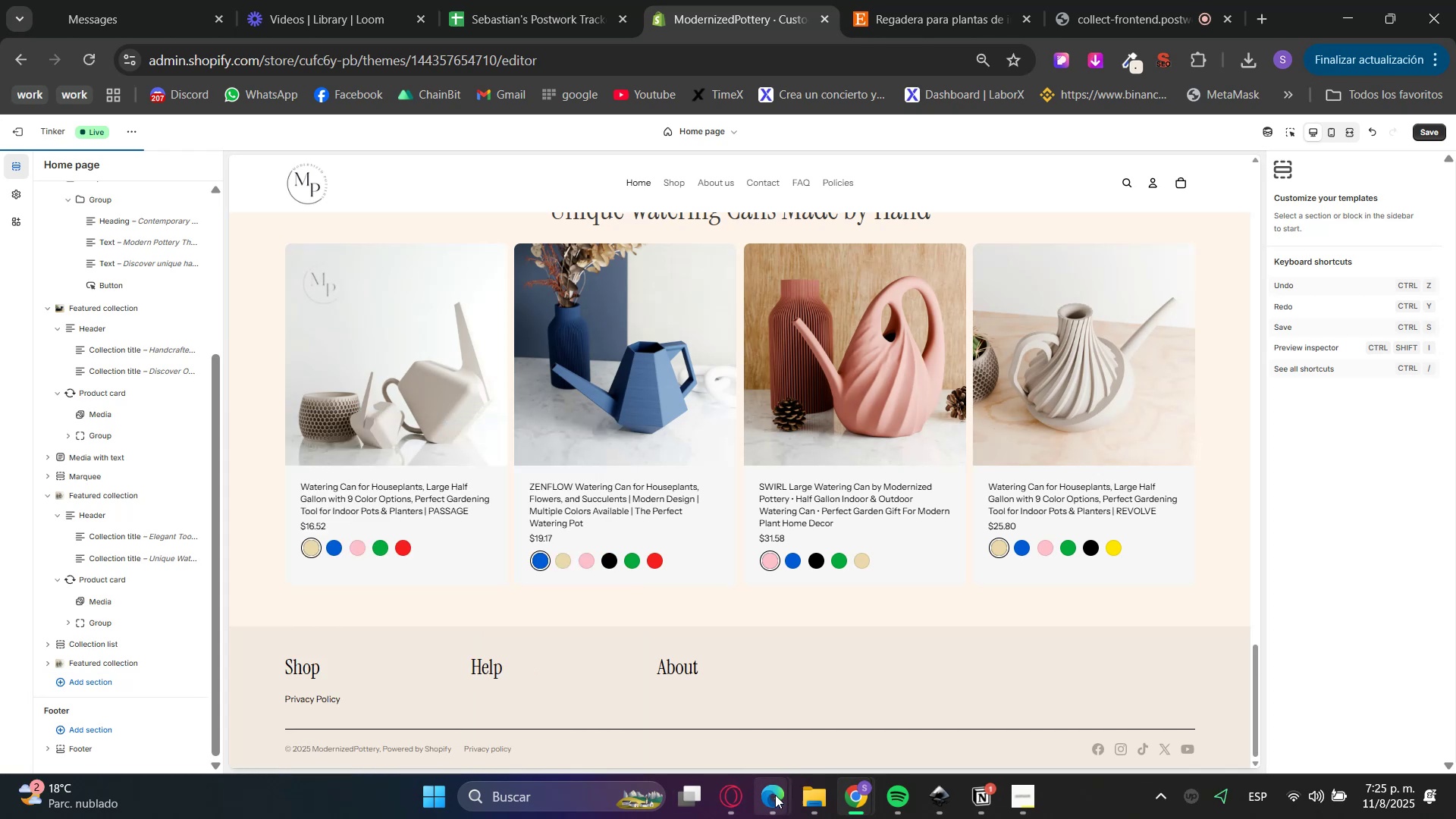 
double_click([970, 757])
 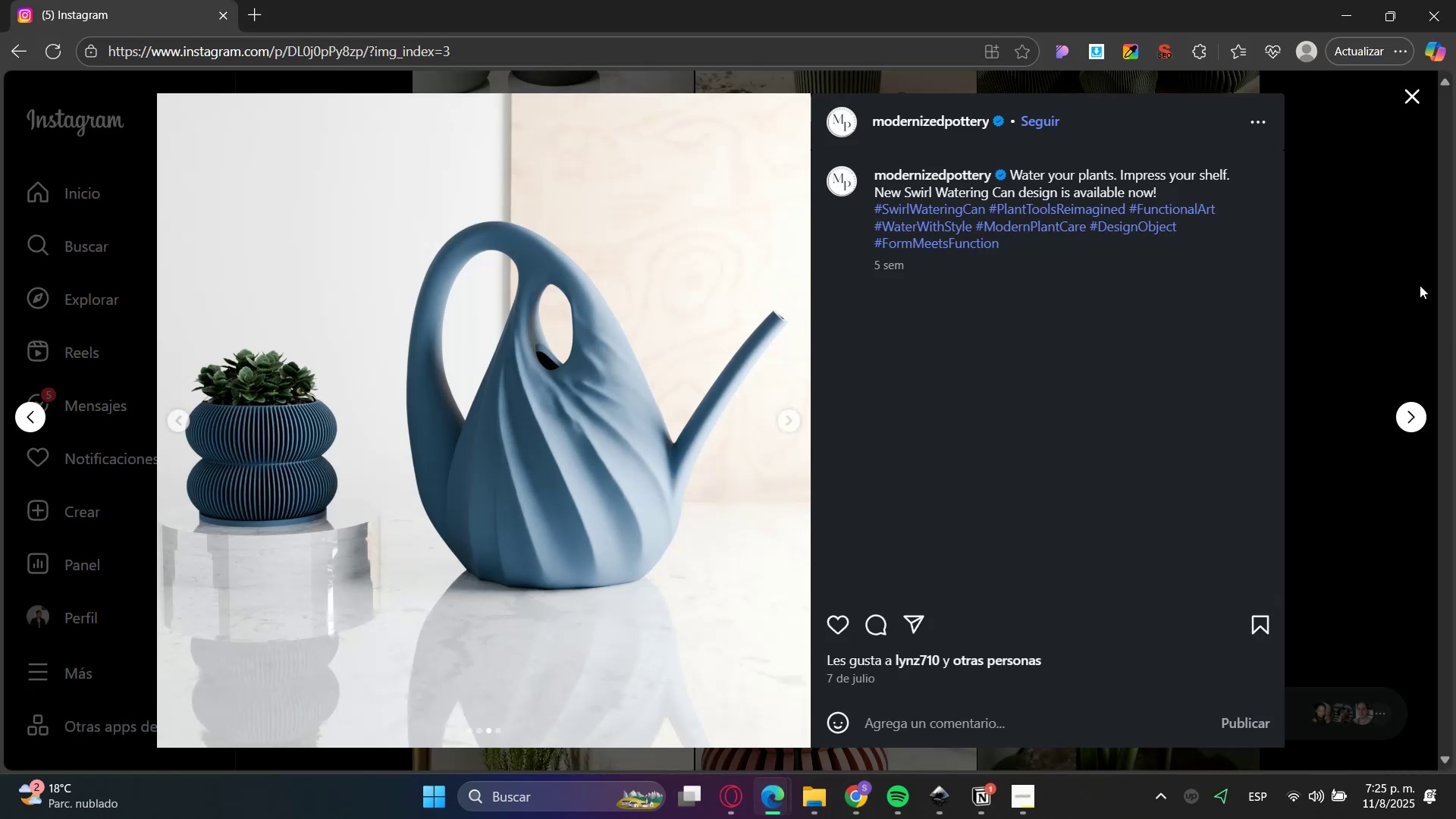 
scroll: coordinate [1257, 426], scroll_direction: up, amount: 11.0
 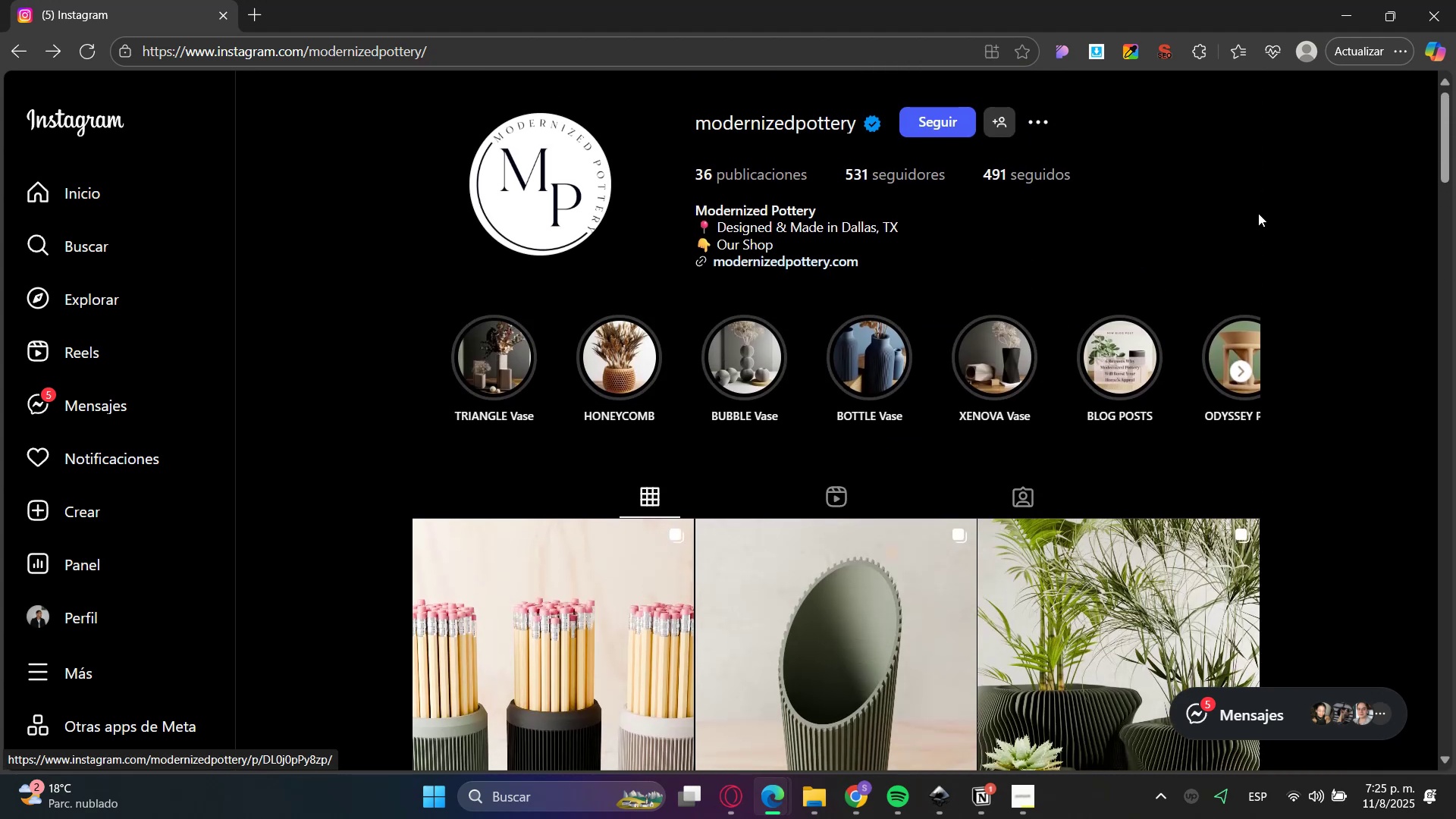 
mouse_move([1369, 24])
 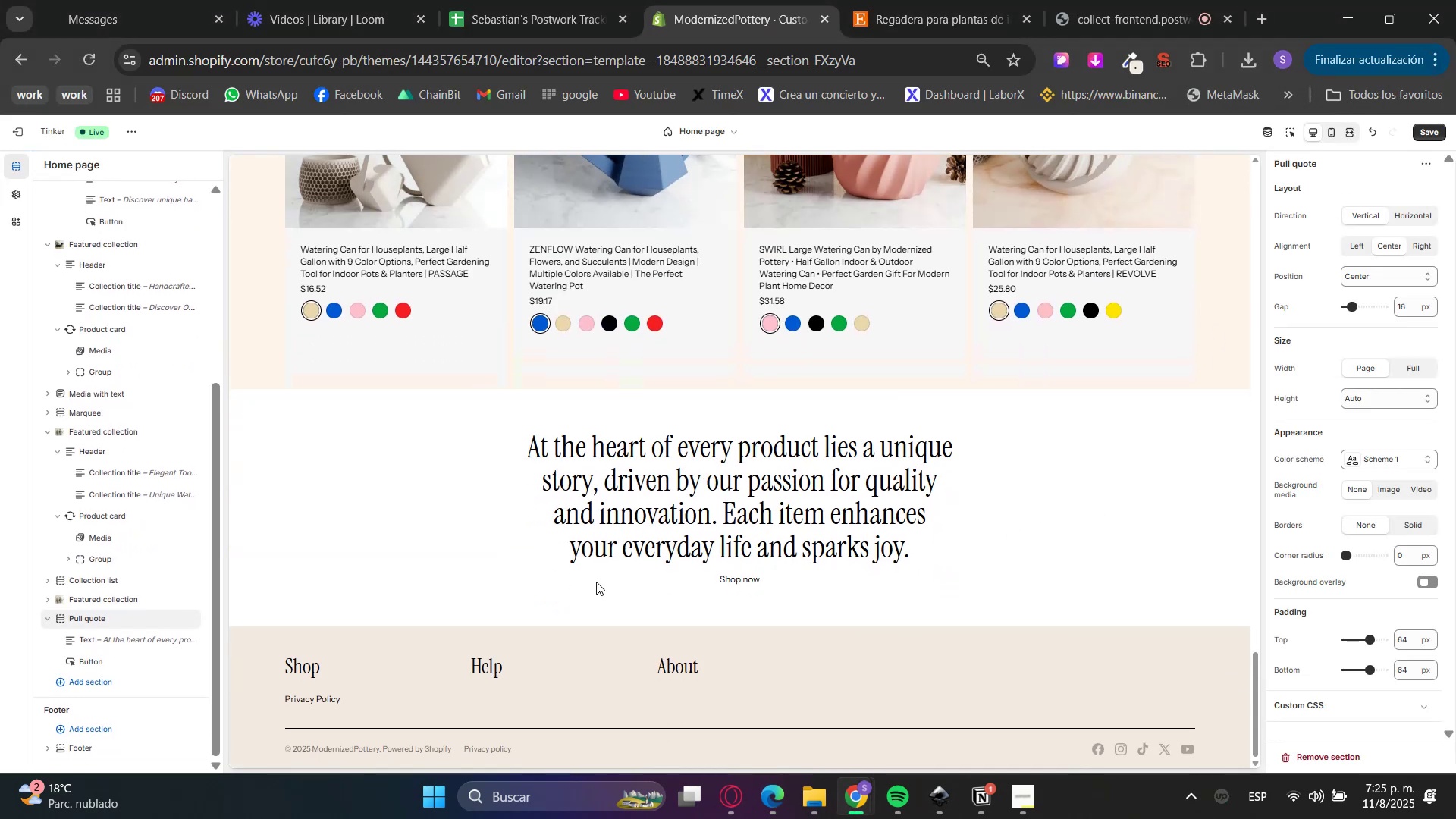 
left_click([169, 666])
 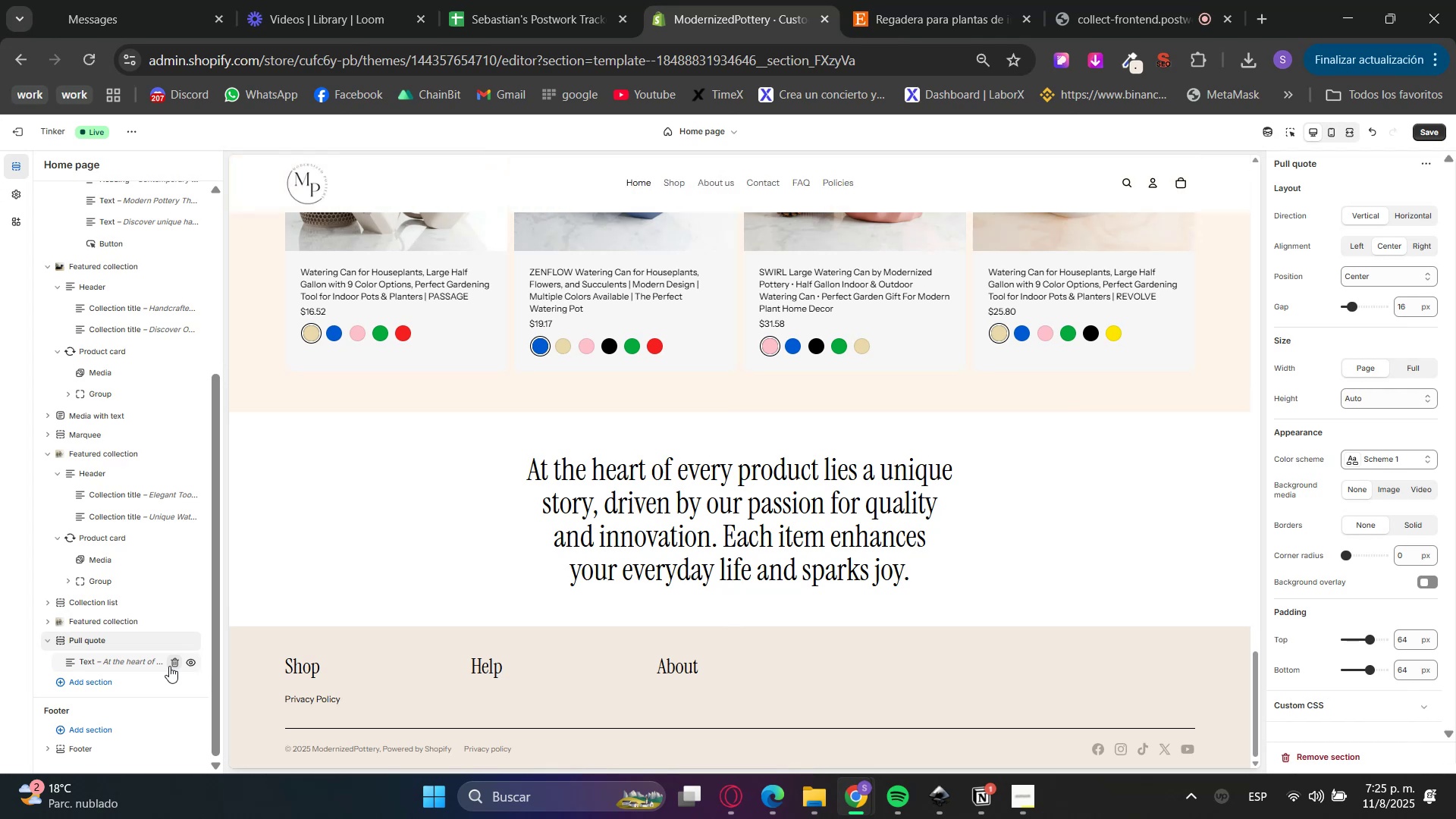 
left_click([130, 666])
 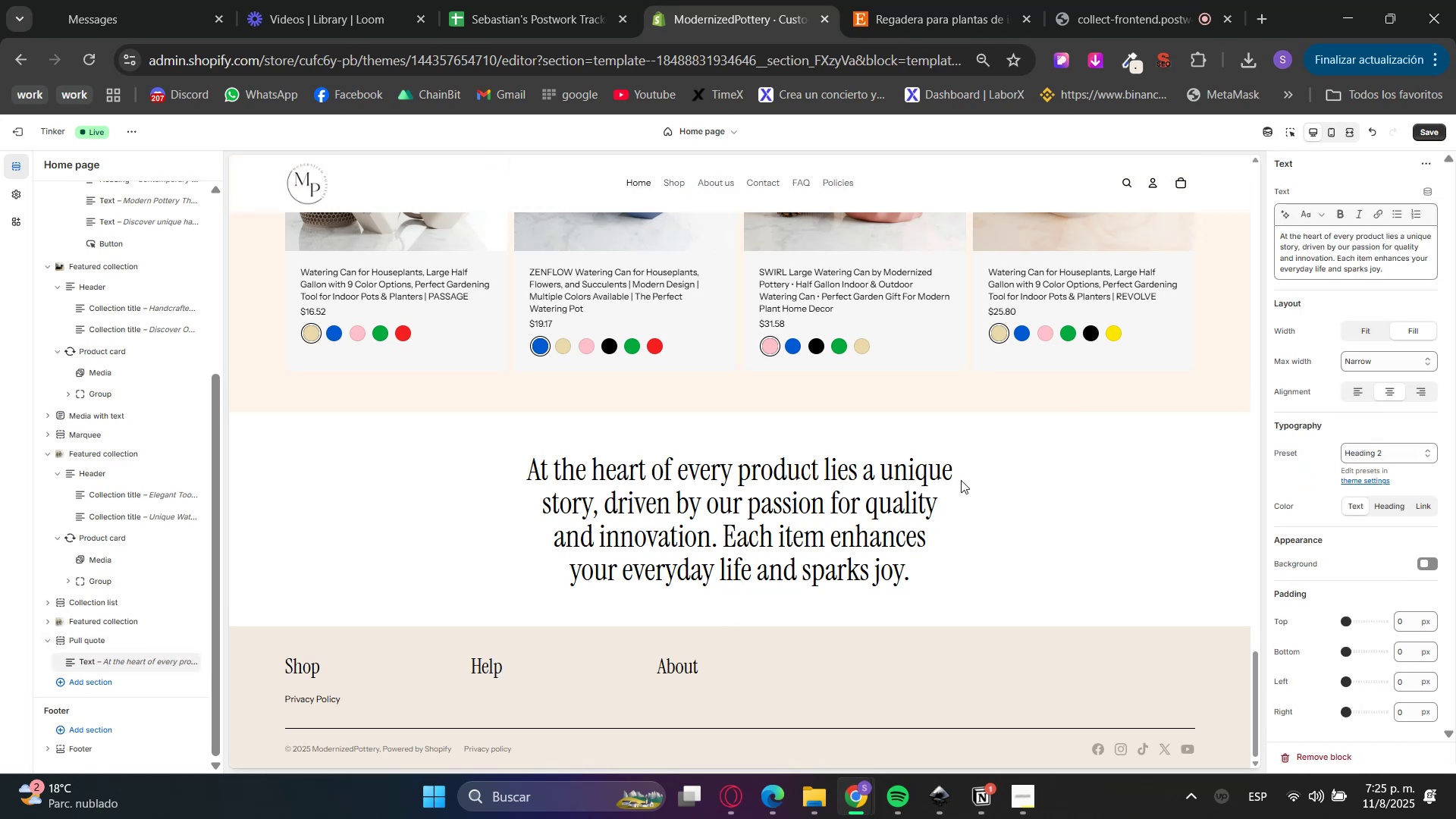 
scroll: coordinate [1069, 708], scroll_direction: up, amount: 31.0
 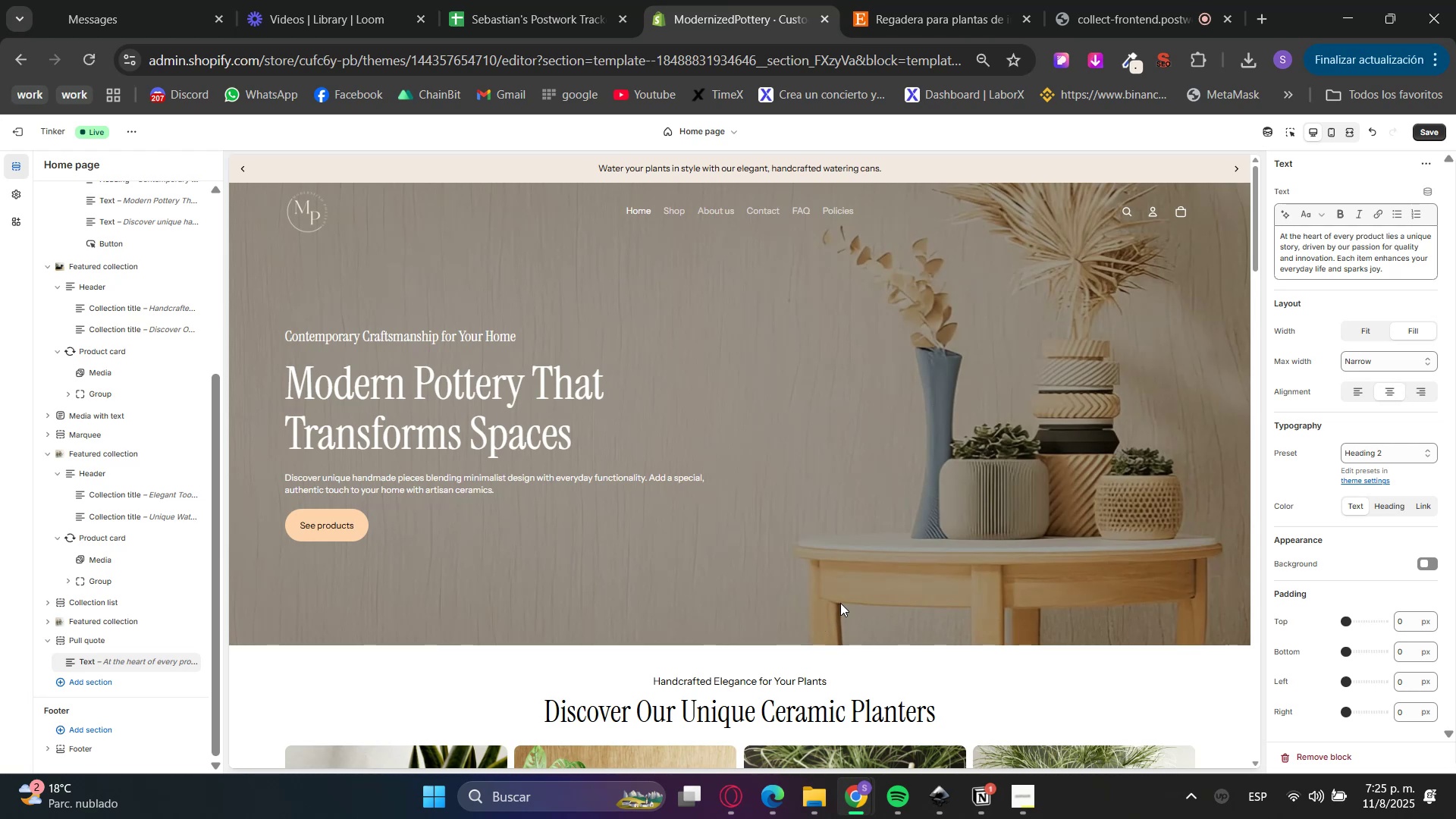 
wait(5.27)
 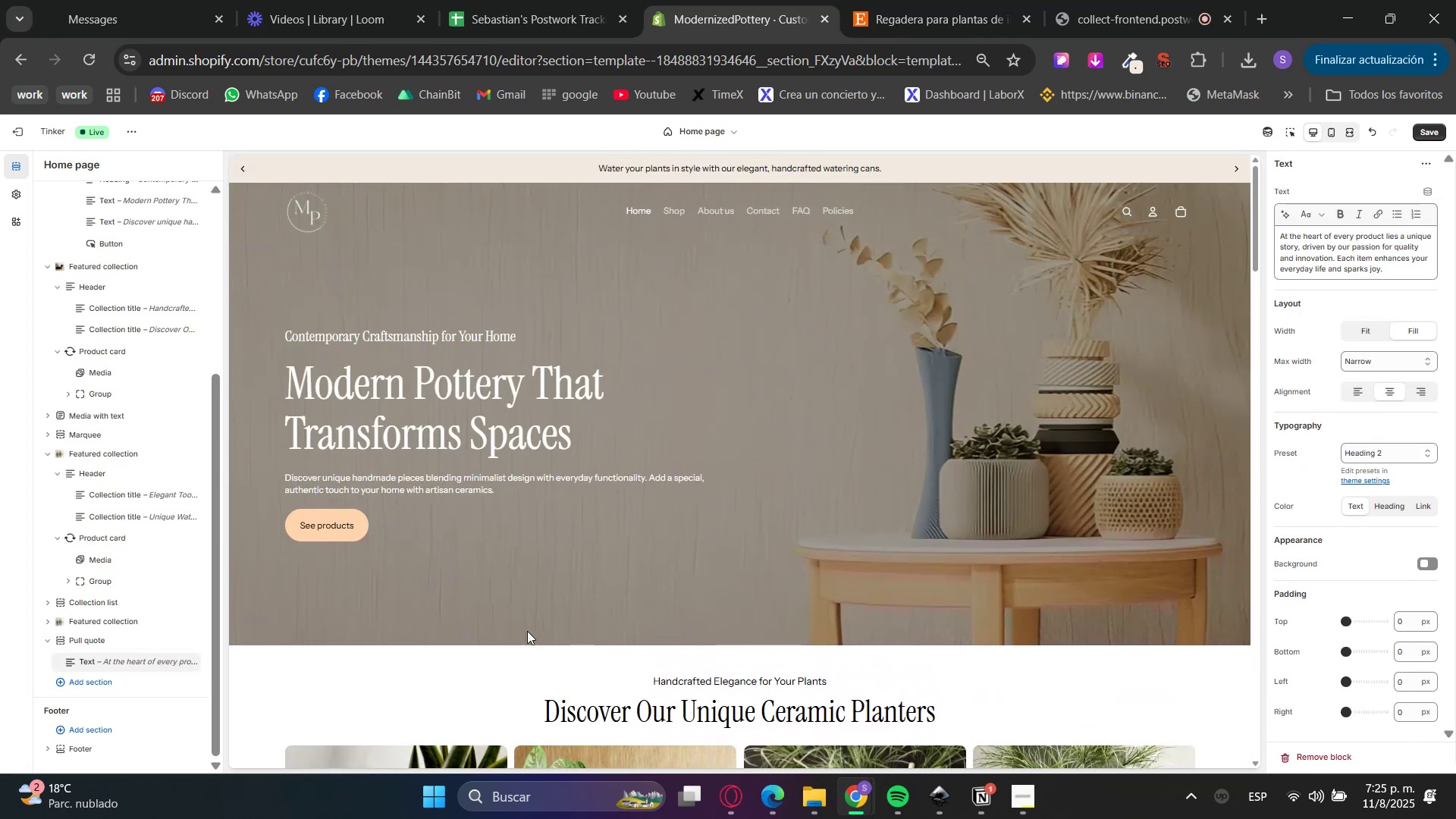 
scroll: coordinate [1137, 454], scroll_direction: up, amount: 1.0
 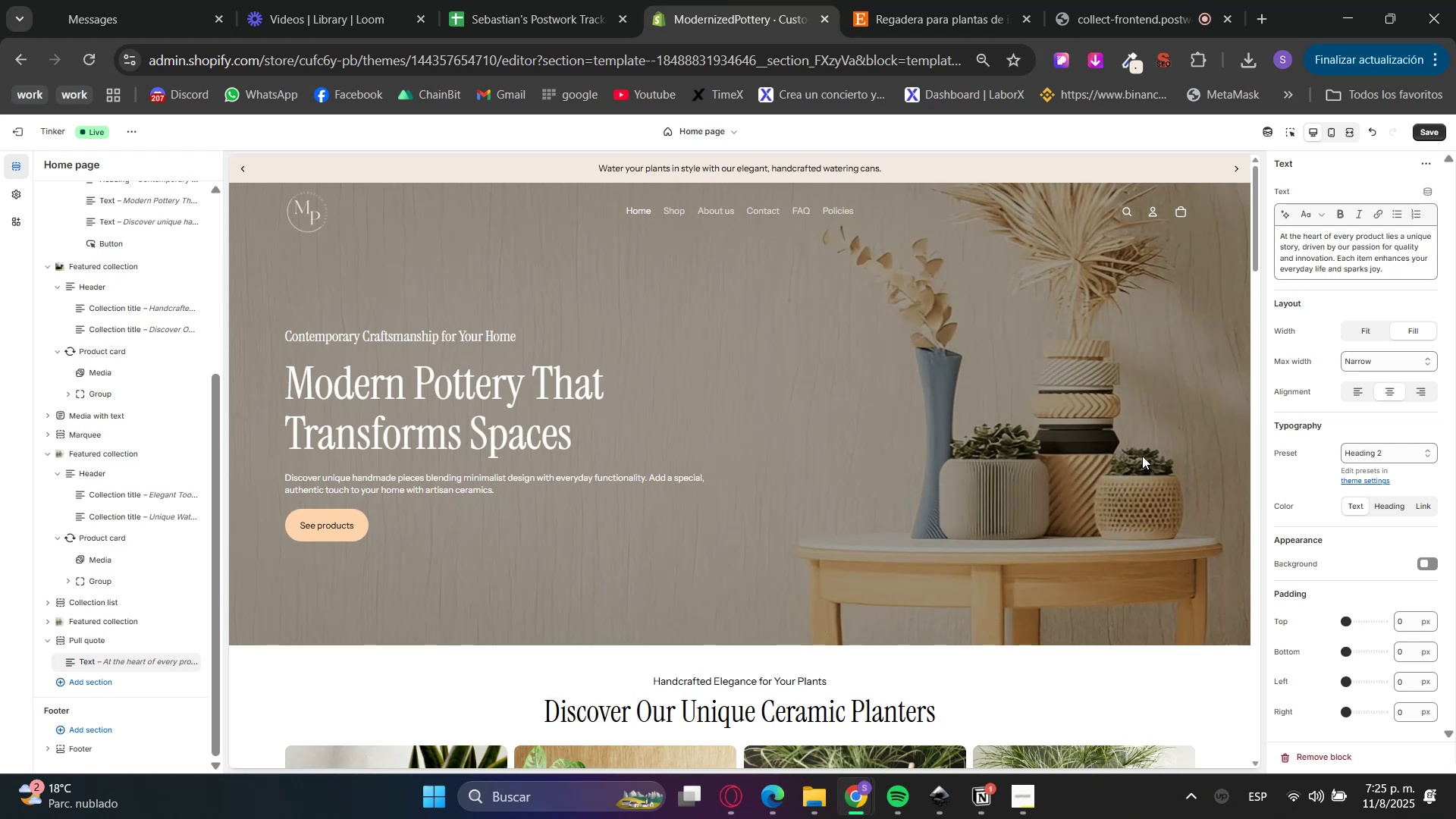 
hold_key(key=ControlLeft, duration=1.52)
scroll: coordinate [1128, 452], scroll_direction: down, amount: 2.0
 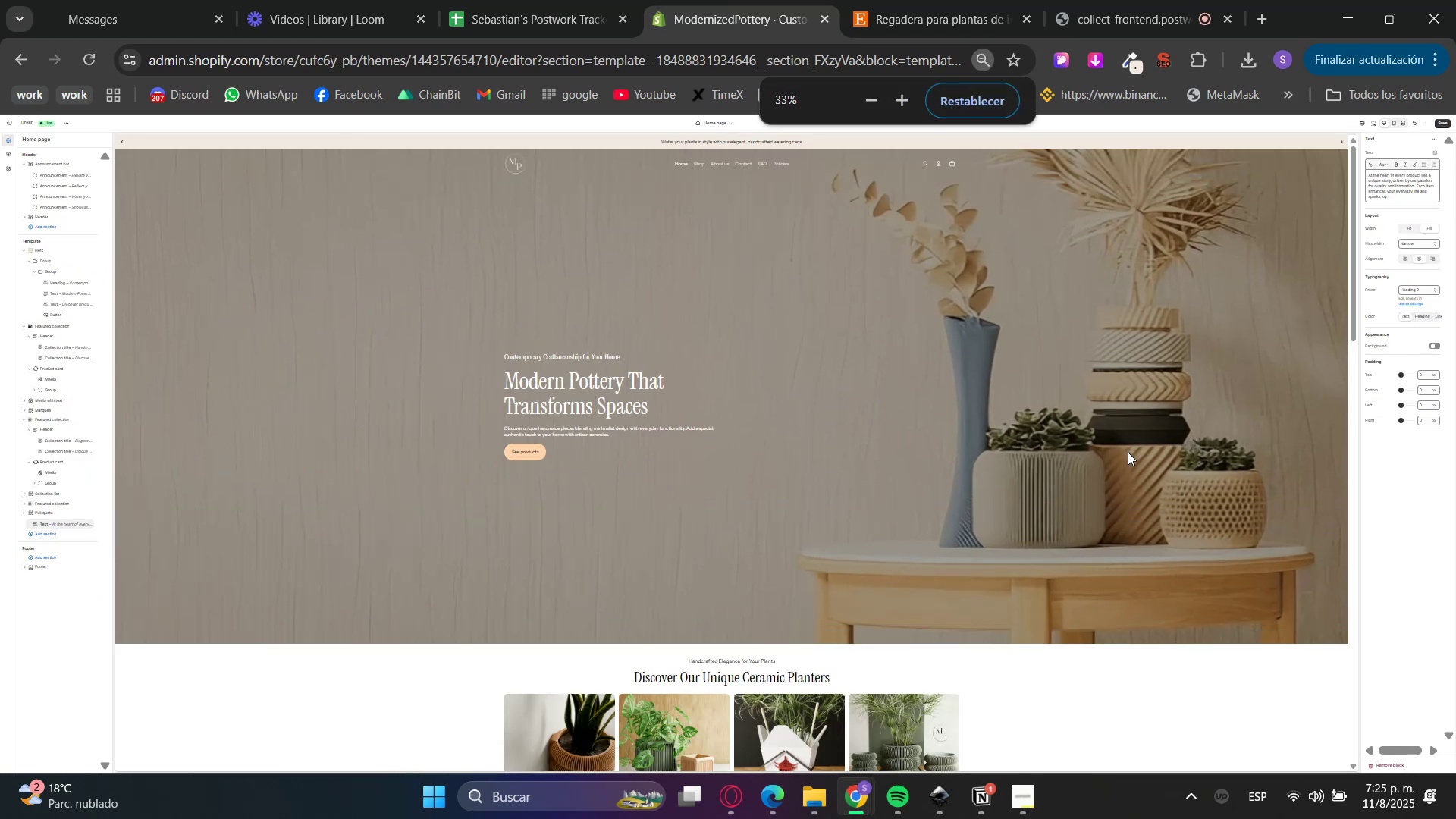 
scroll: coordinate [1128, 452], scroll_direction: up, amount: 4.0
 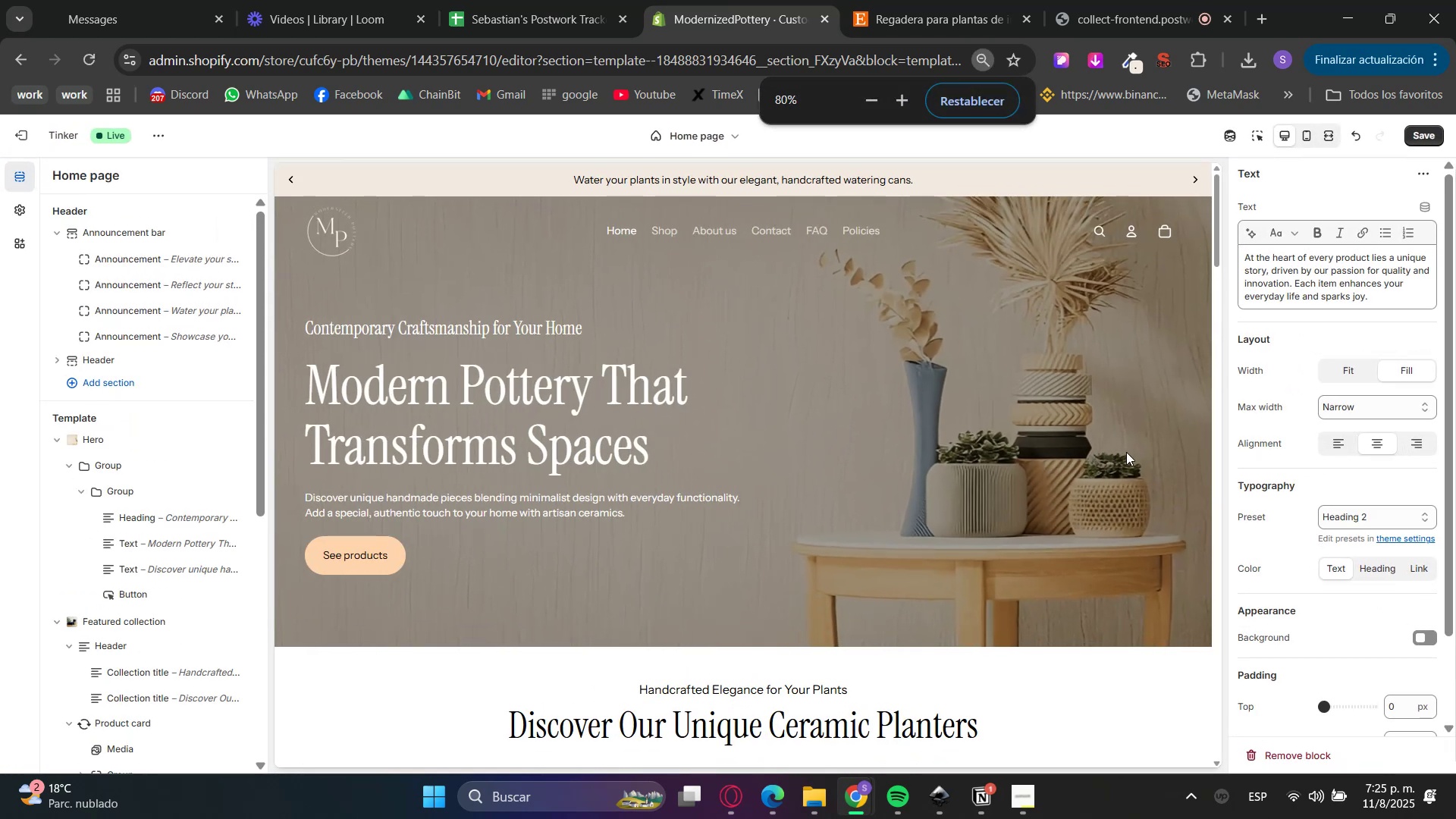 
hold_key(key=ControlLeft, duration=1.52)
 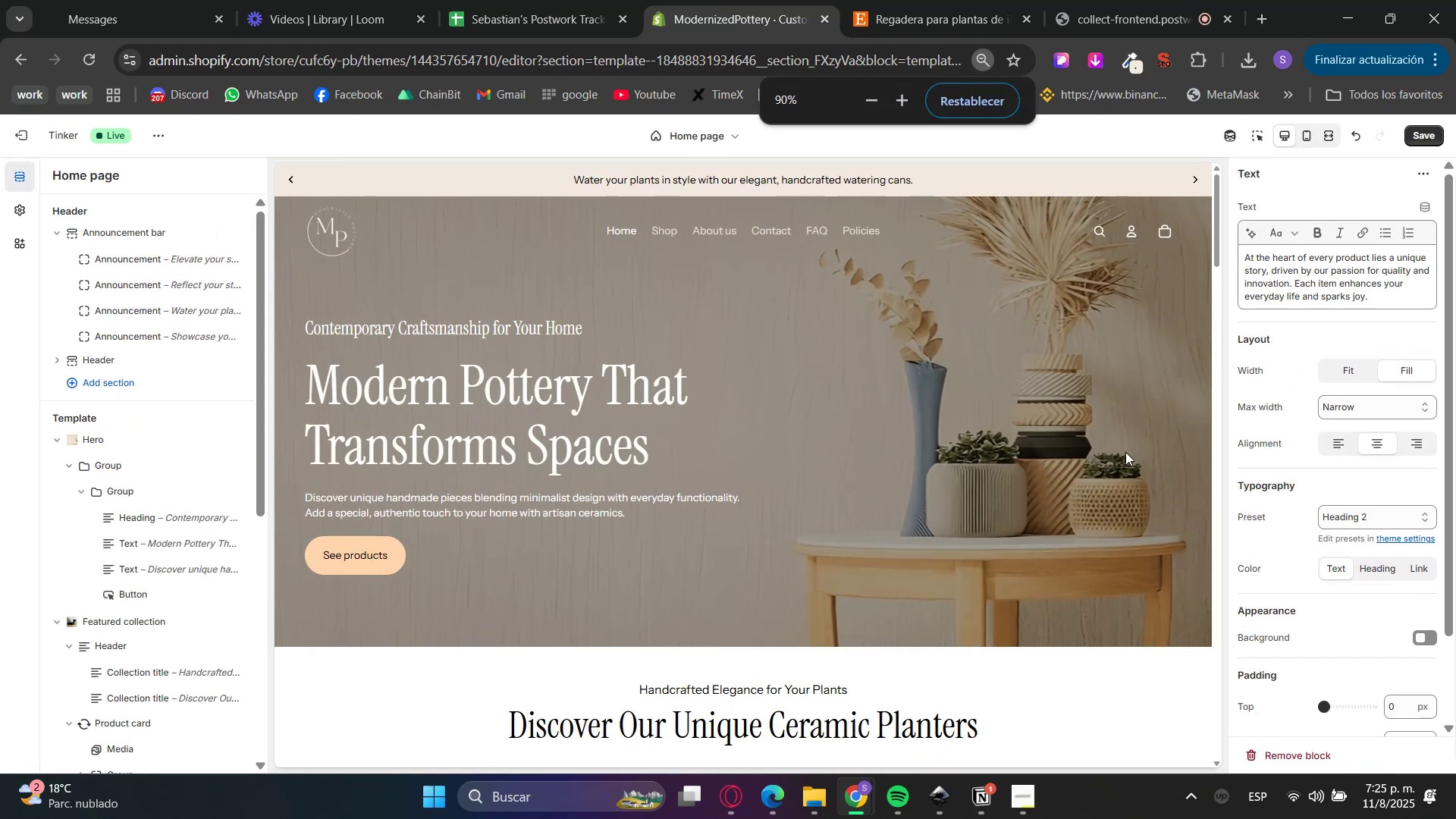 
hold_key(key=ControlLeft, duration=1.5)
scroll: coordinate [1125, 452], scroll_direction: up, amount: 1.0
 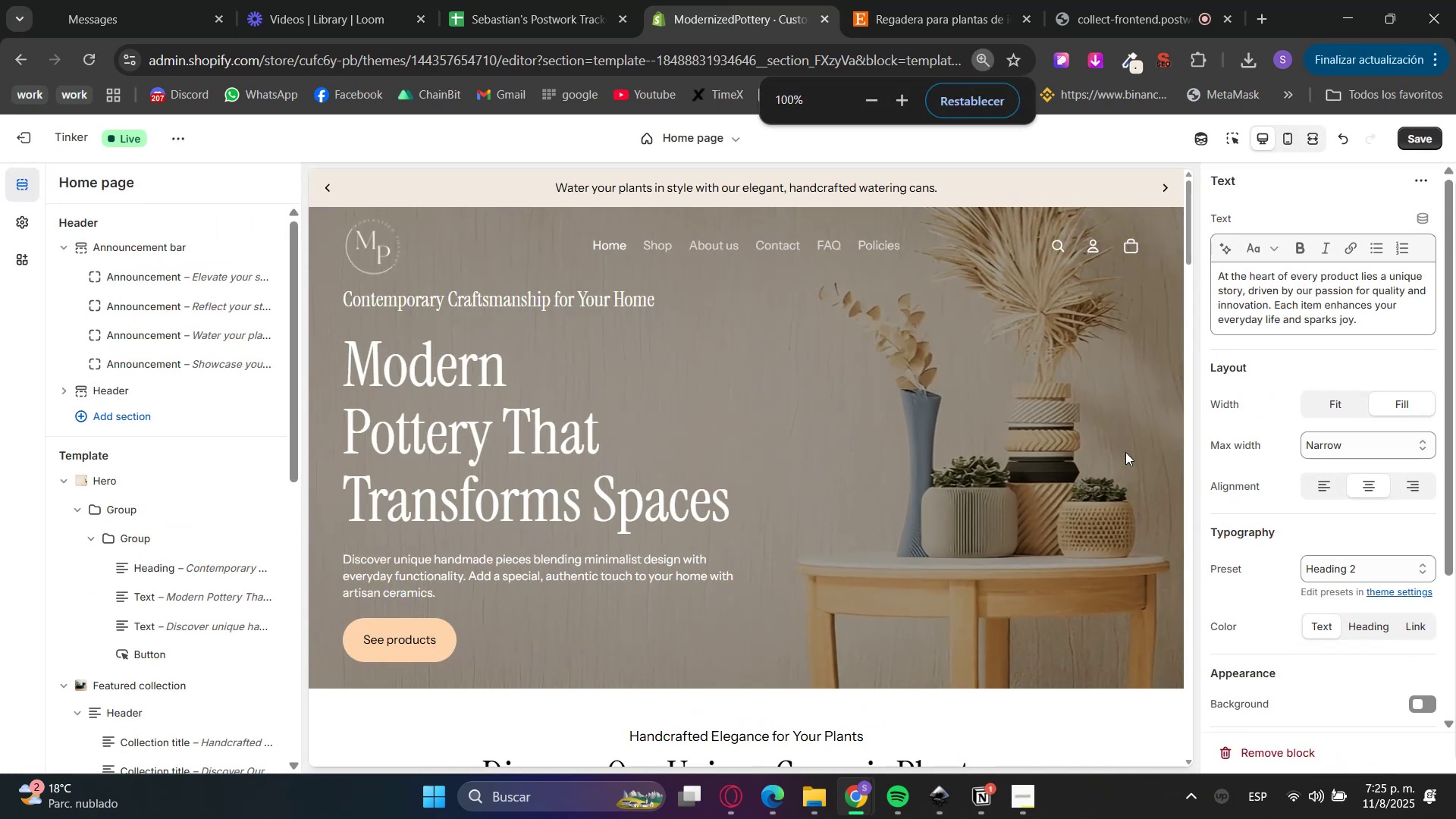 
hold_key(key=ControlLeft, duration=1.31)
scroll: coordinate [1141, 538], scroll_direction: down, amount: 19.0
 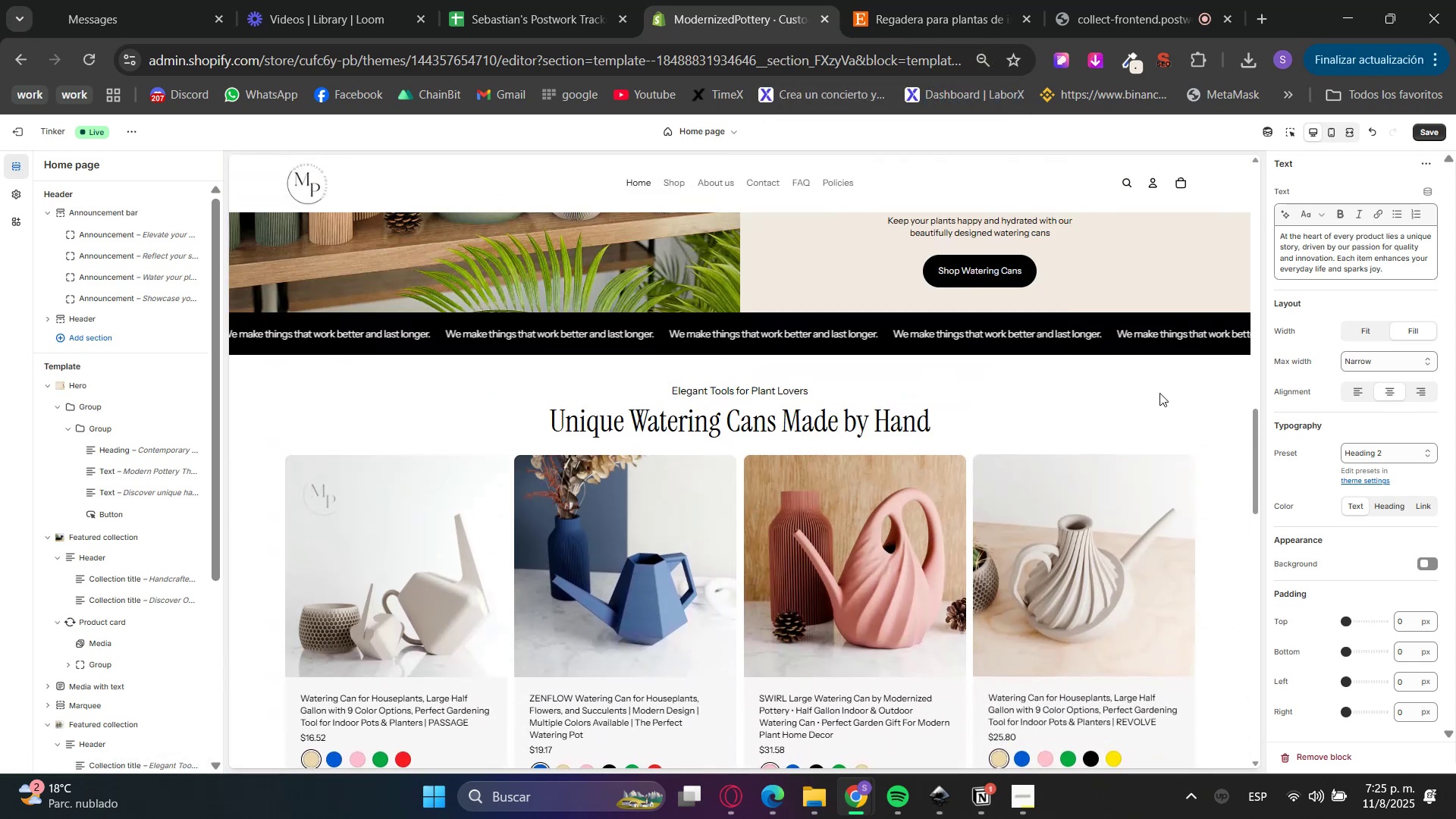 
scroll: coordinate [1038, 442], scroll_direction: up, amount: 1.0
 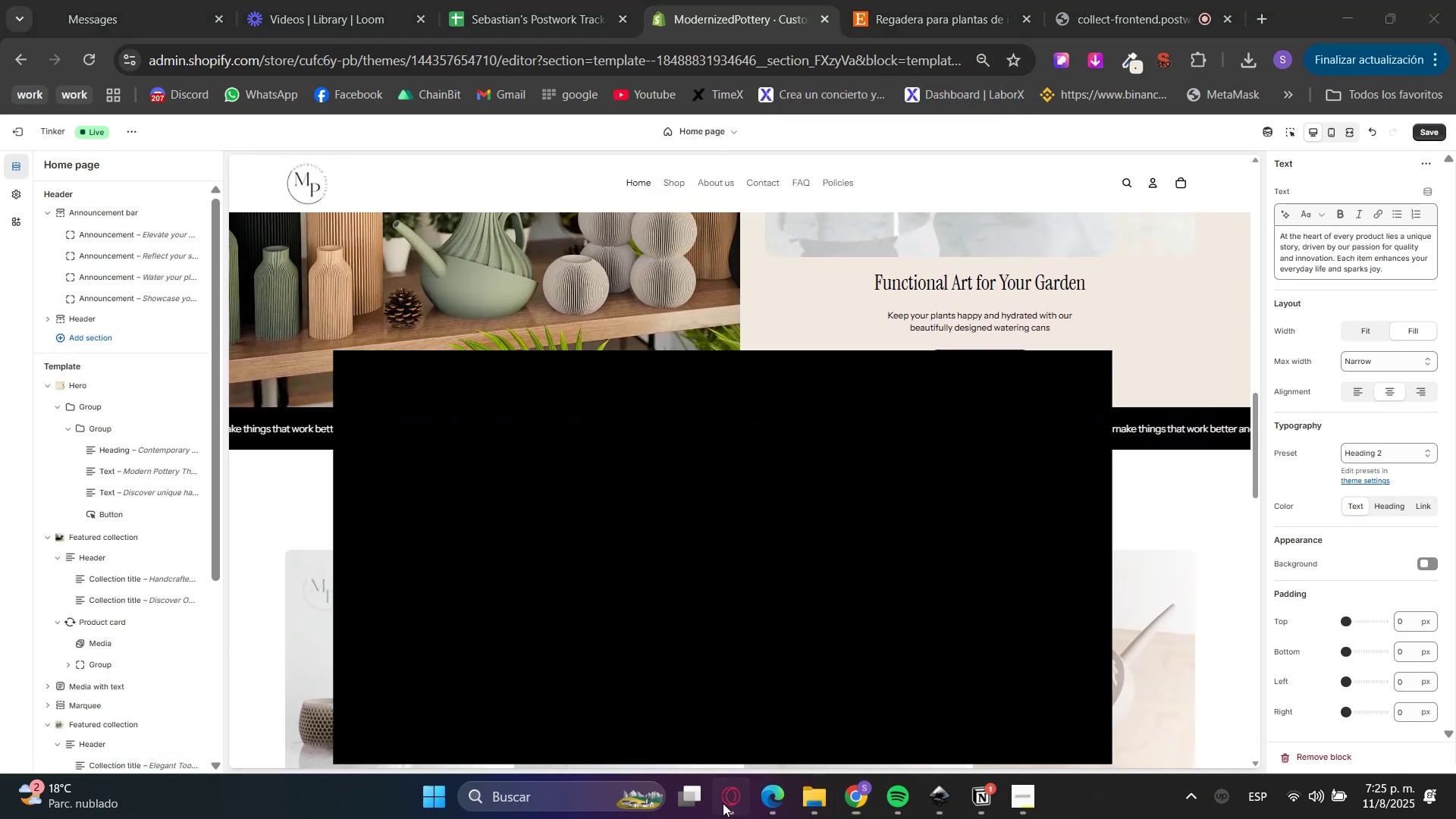 
double_click([708, 709])
 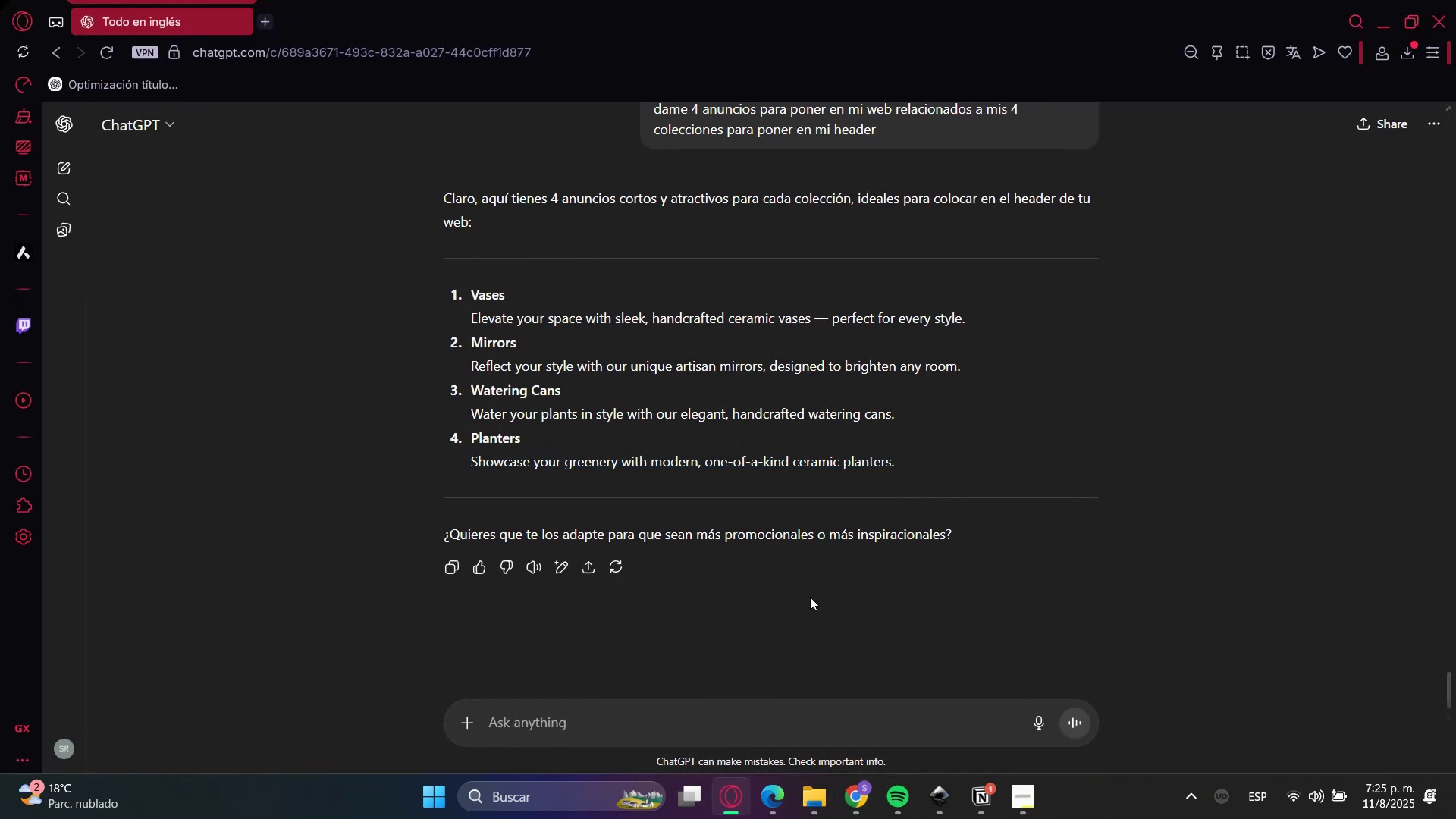 
type(dame otros 3 anuncios pero para poner en una seccion marquee de la web, quiero de free shippingm)
key(Backspace)
type(, payment protection y as;i)
 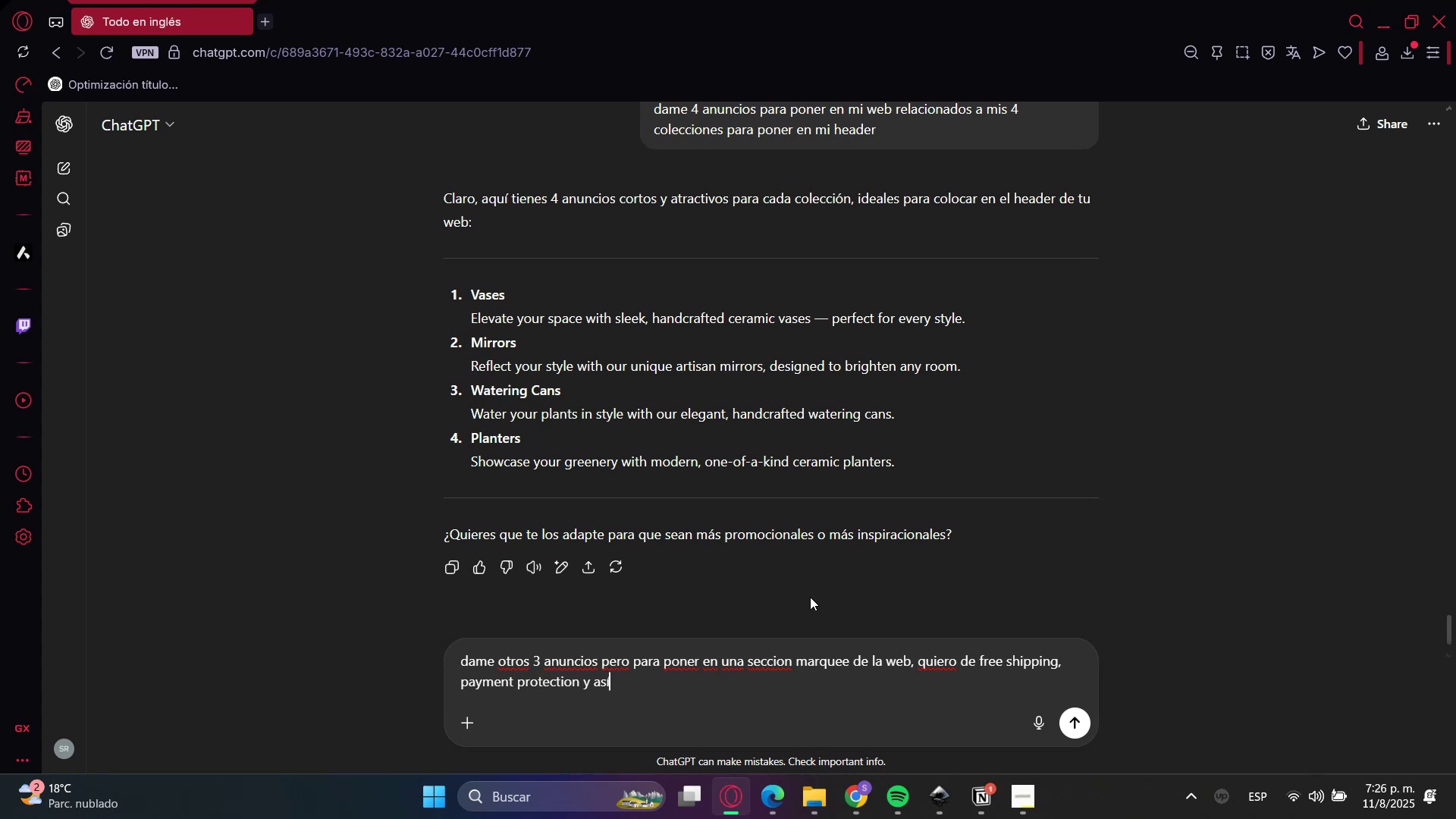 
key(Enter)
 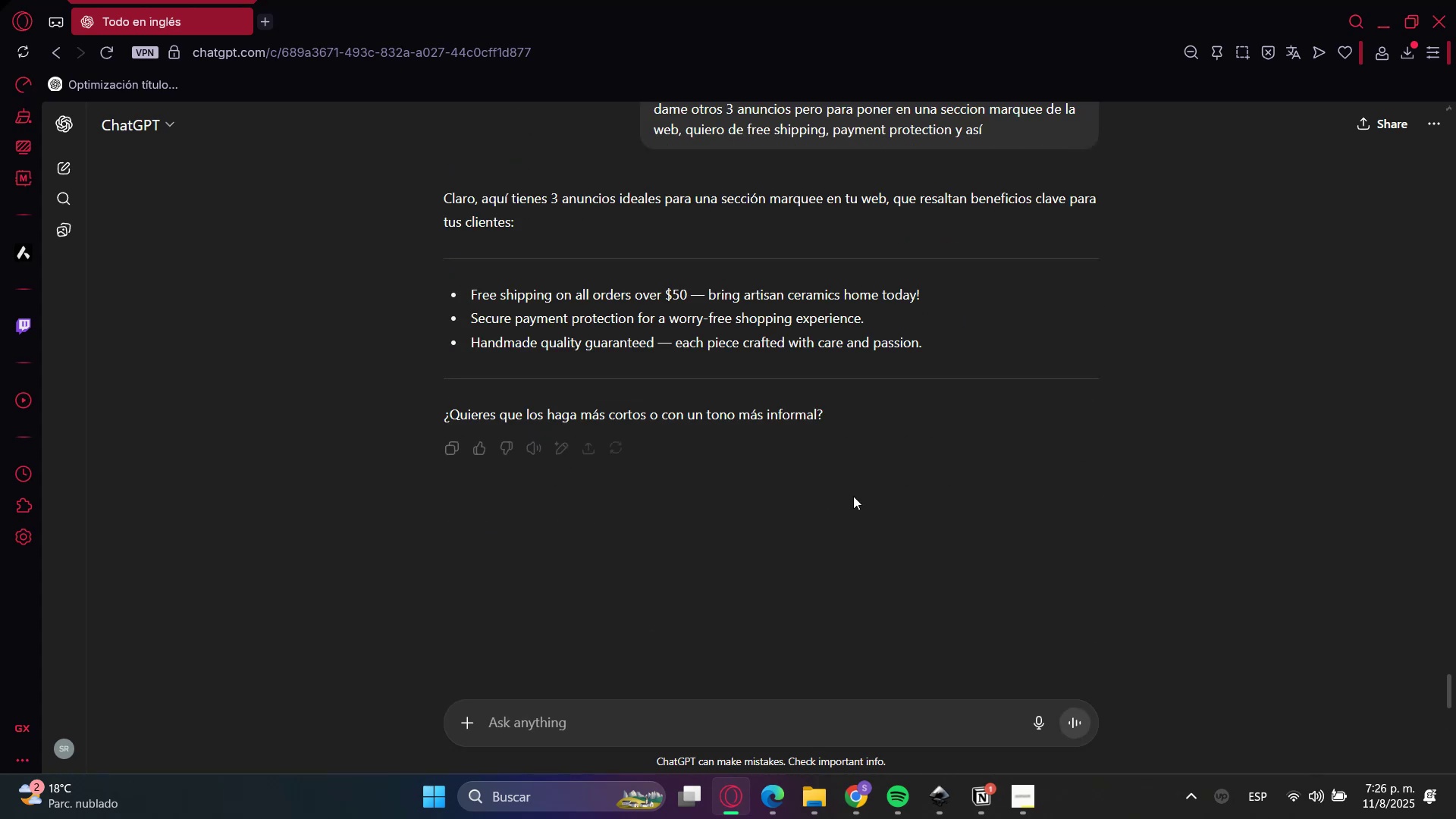 
double_click([722, 298])
 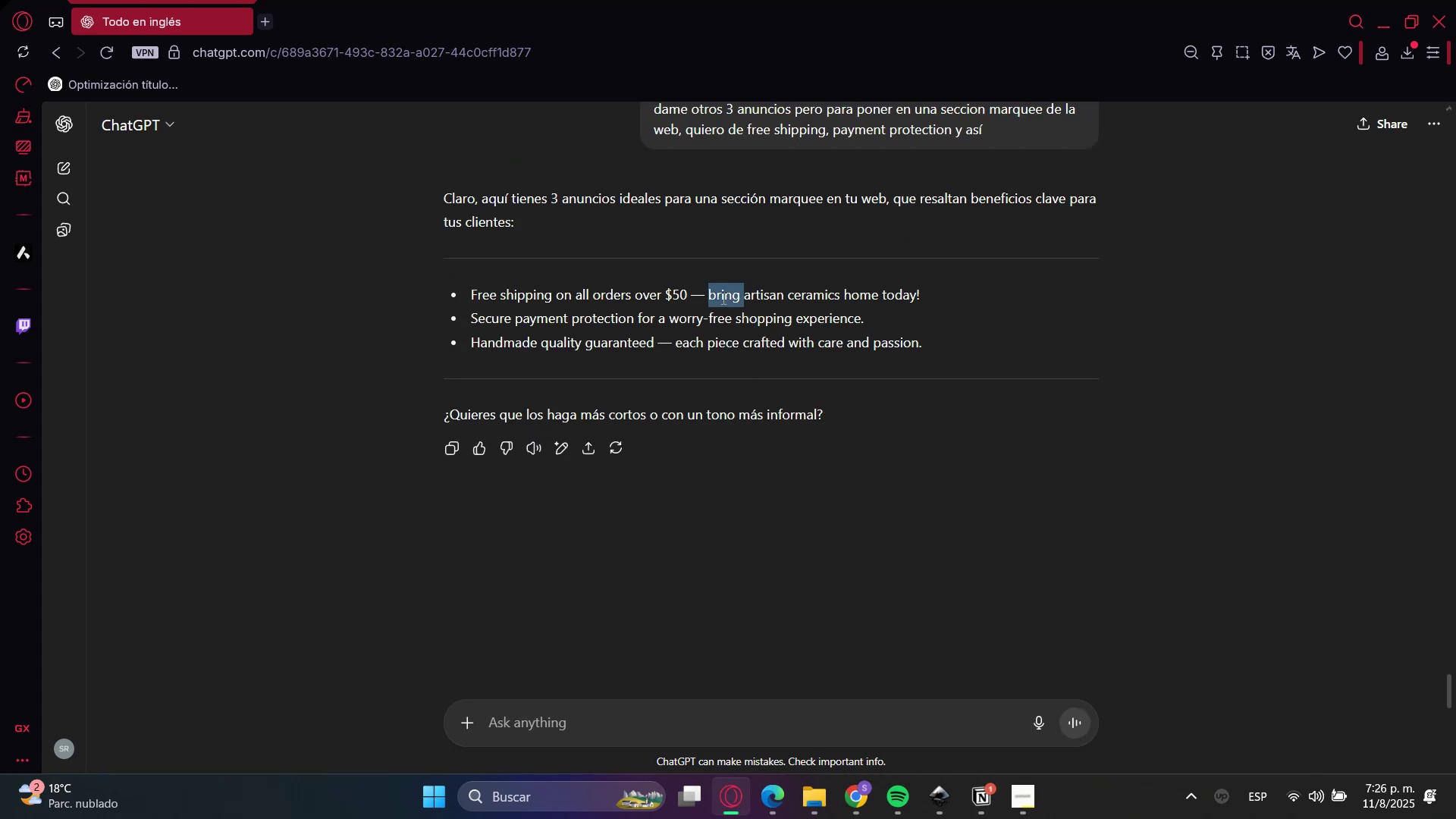 
triple_click([722, 298])
 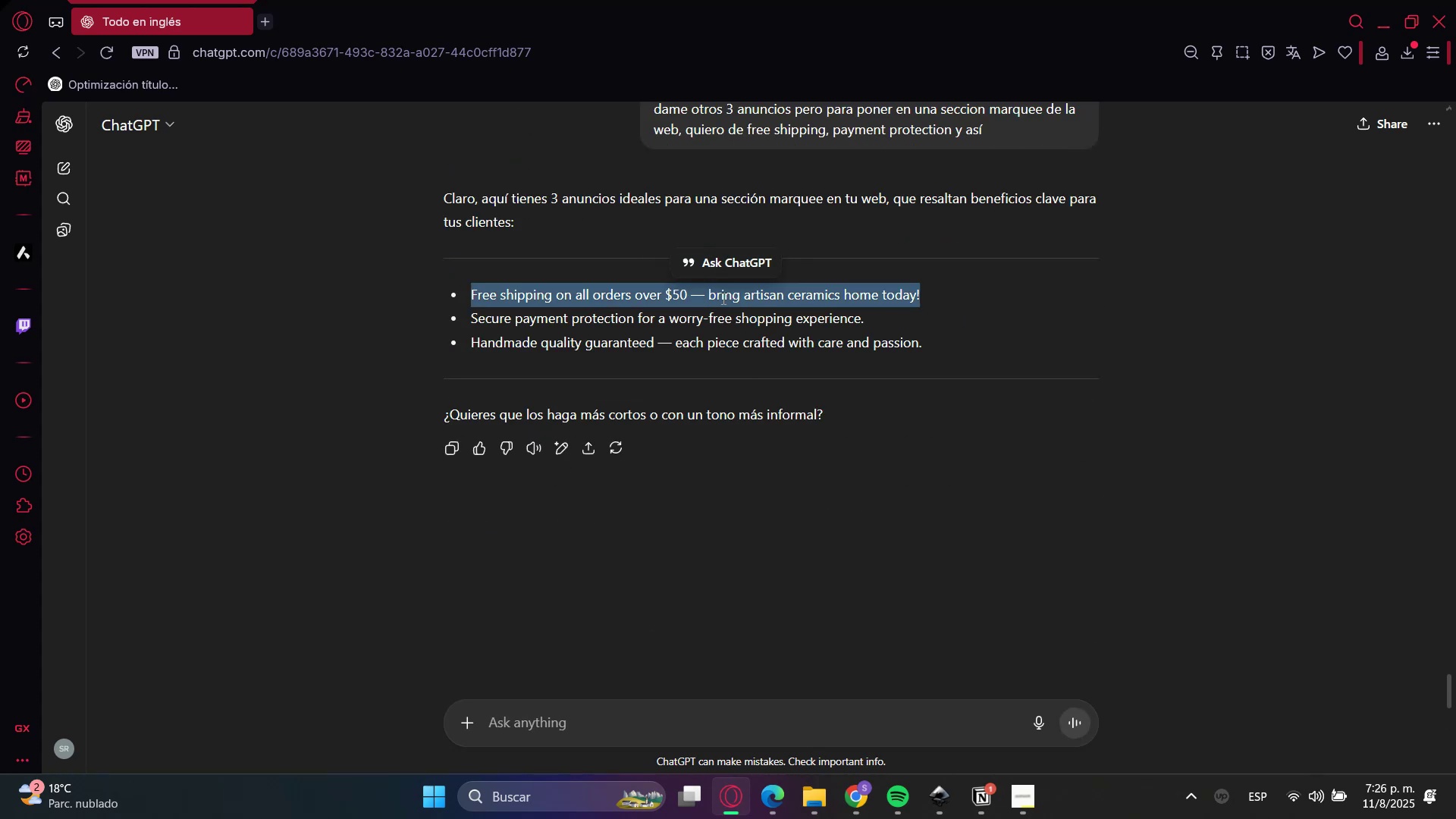 
key(Control+C)
 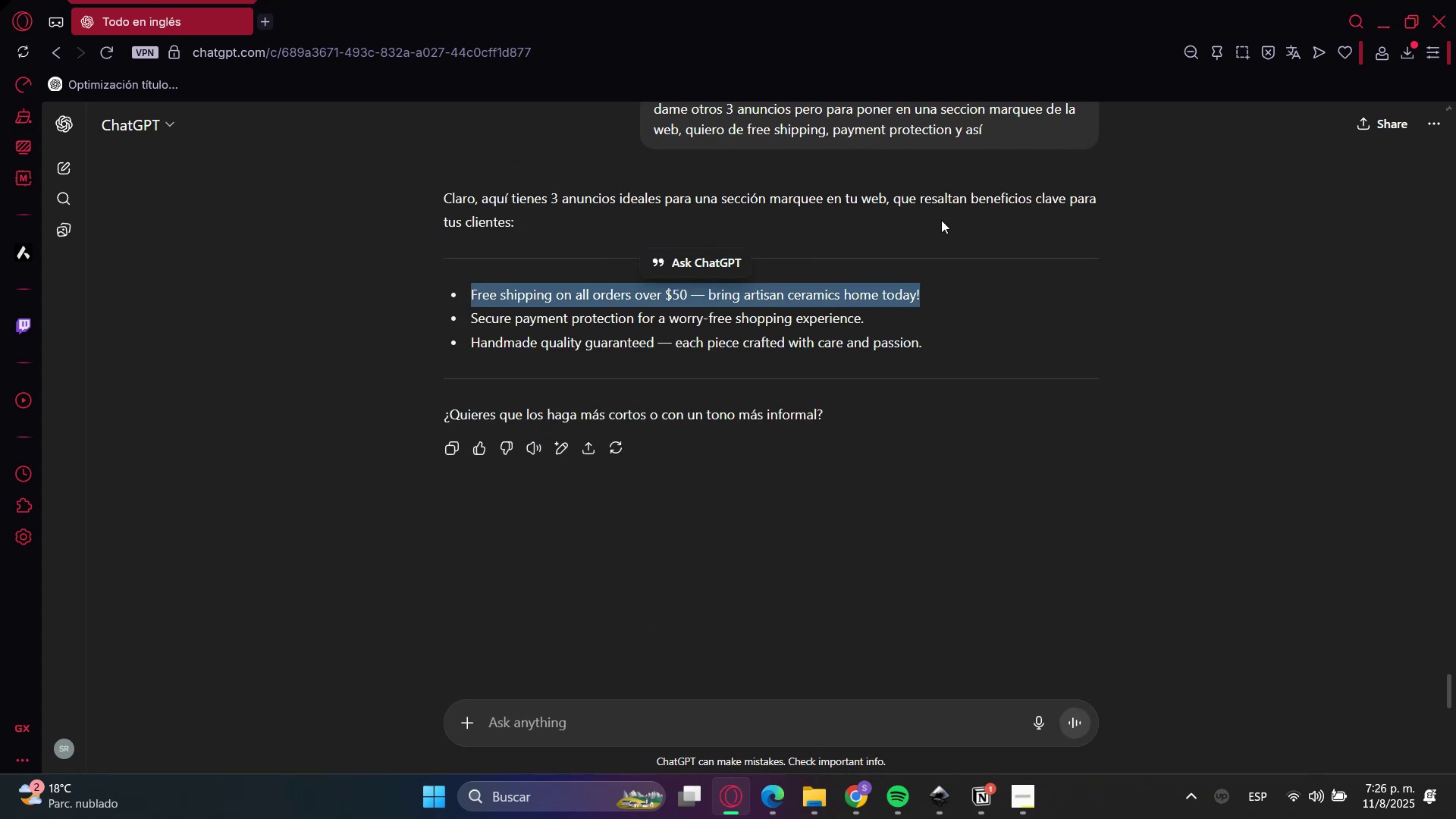 
key(Control+C)
 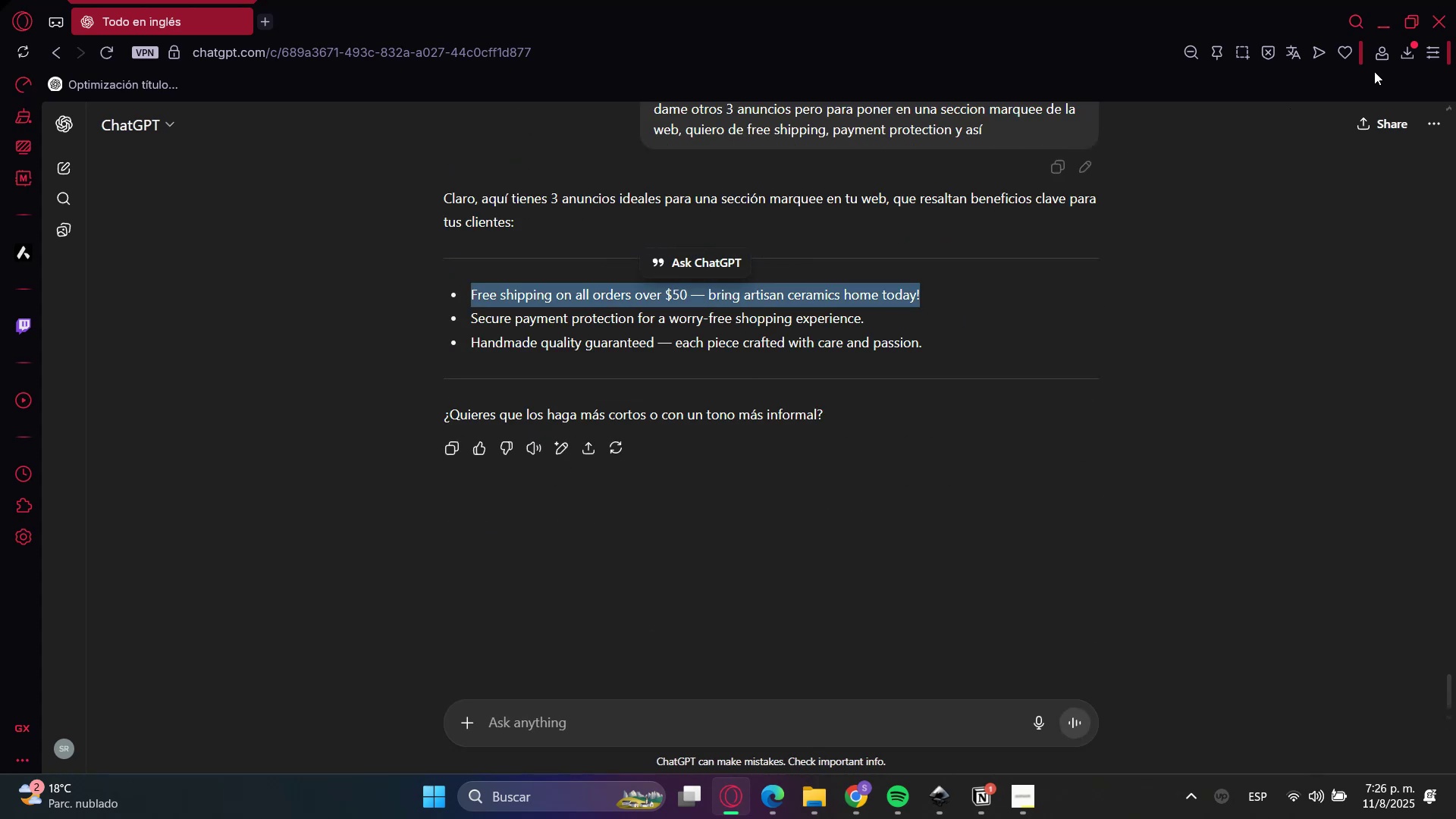 
key(Control+C)
 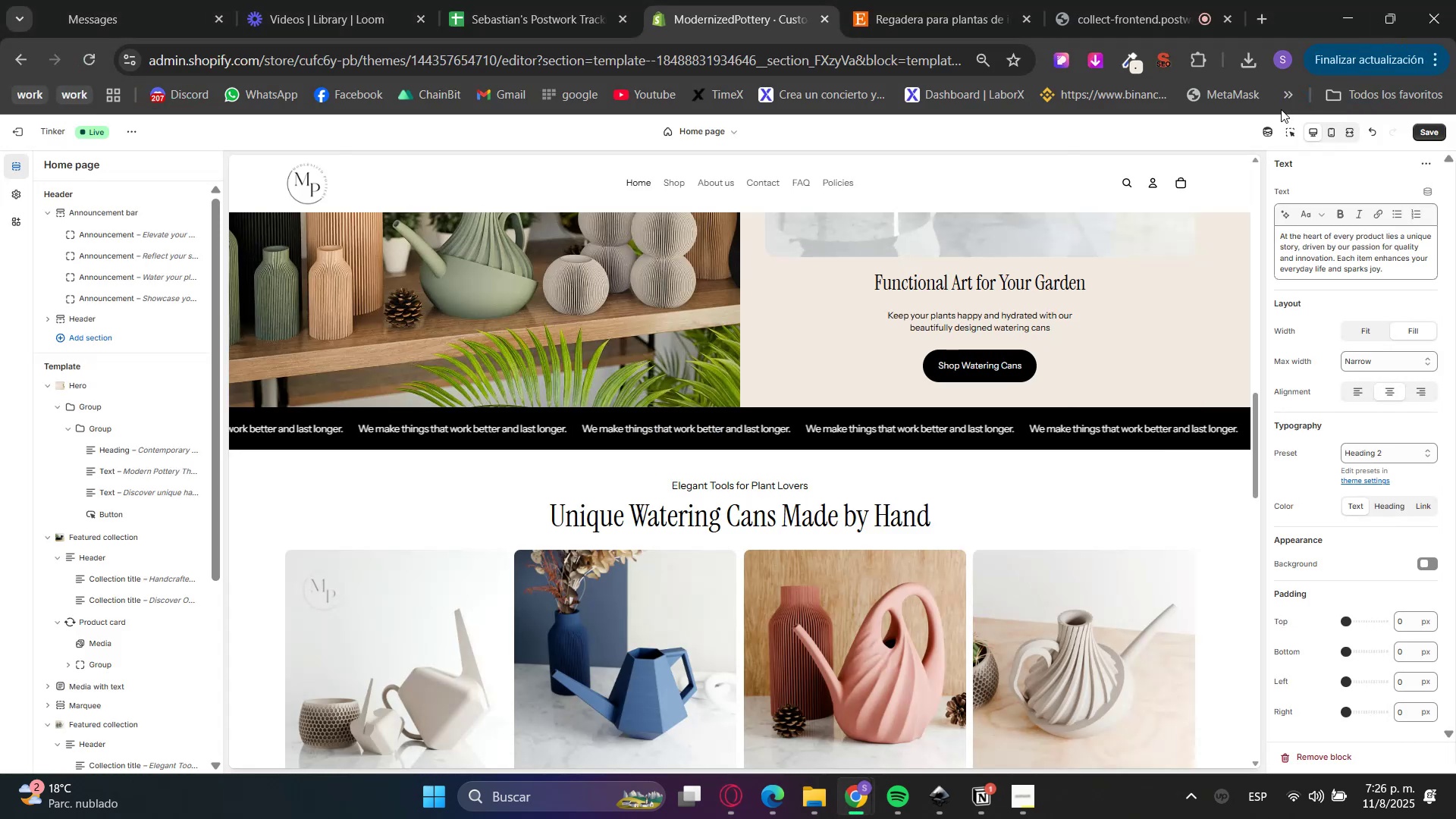 
left_click([1292, 132])
 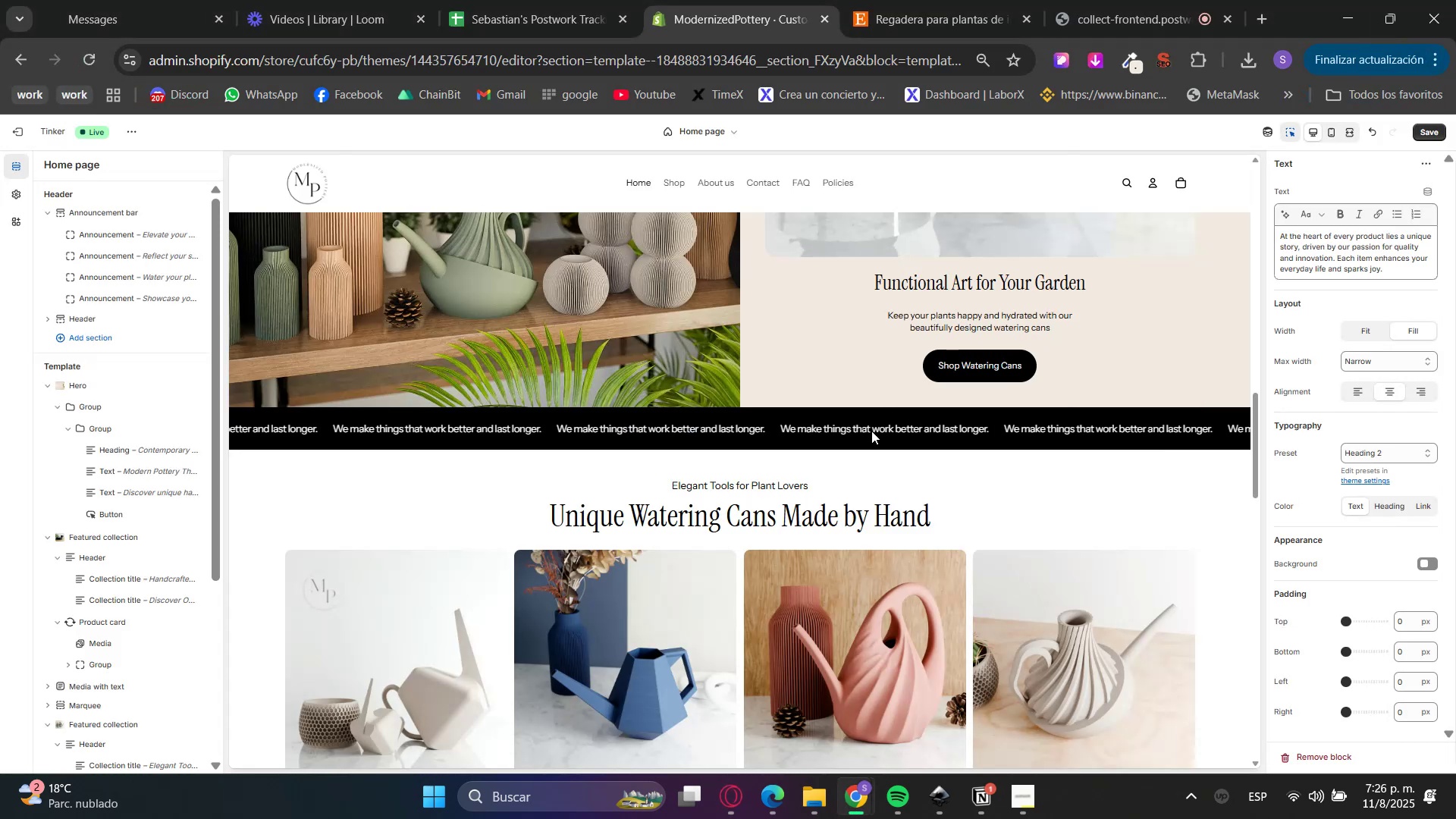 
left_click([871, 431])
 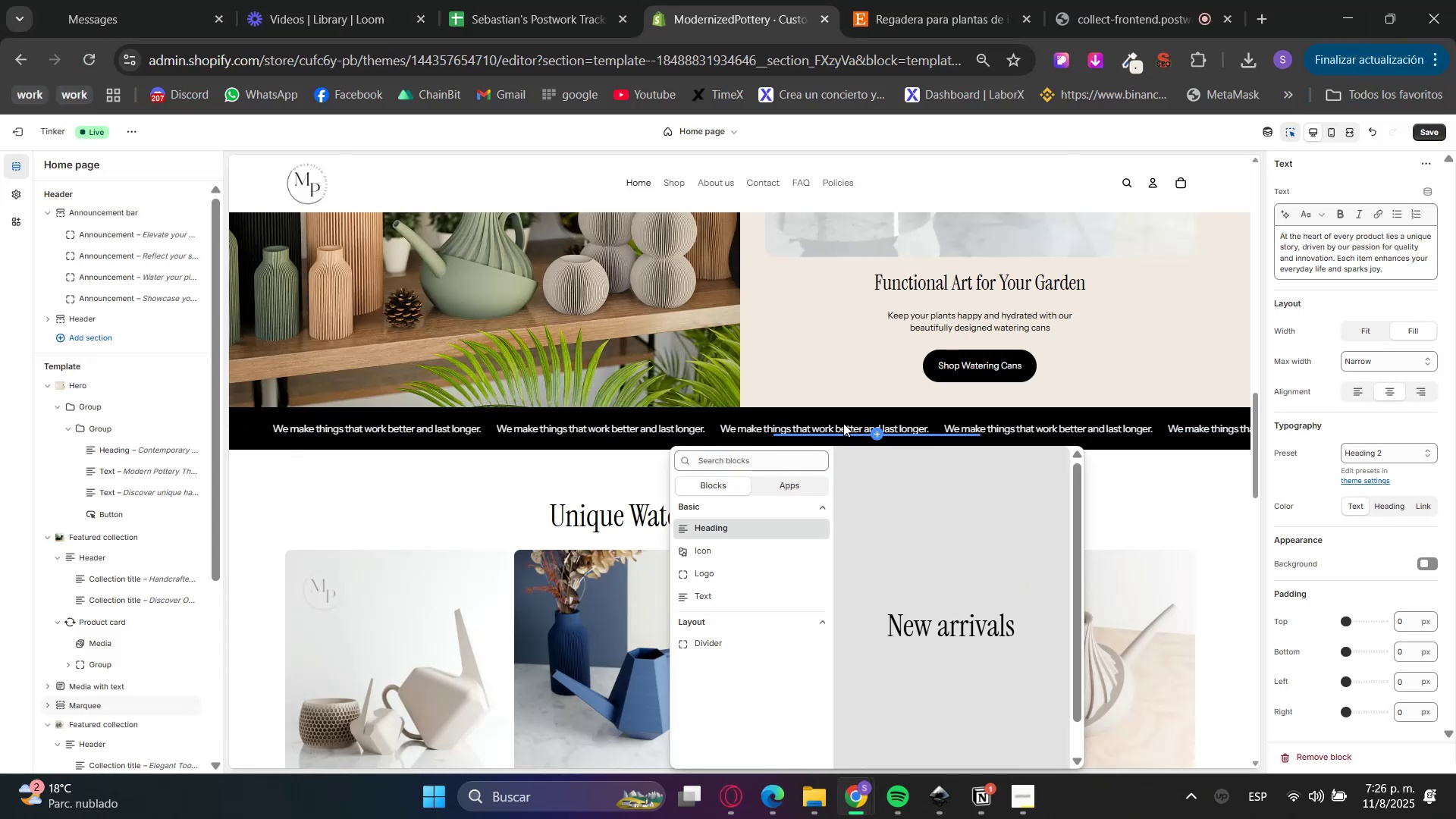 
double_click([843, 423])
 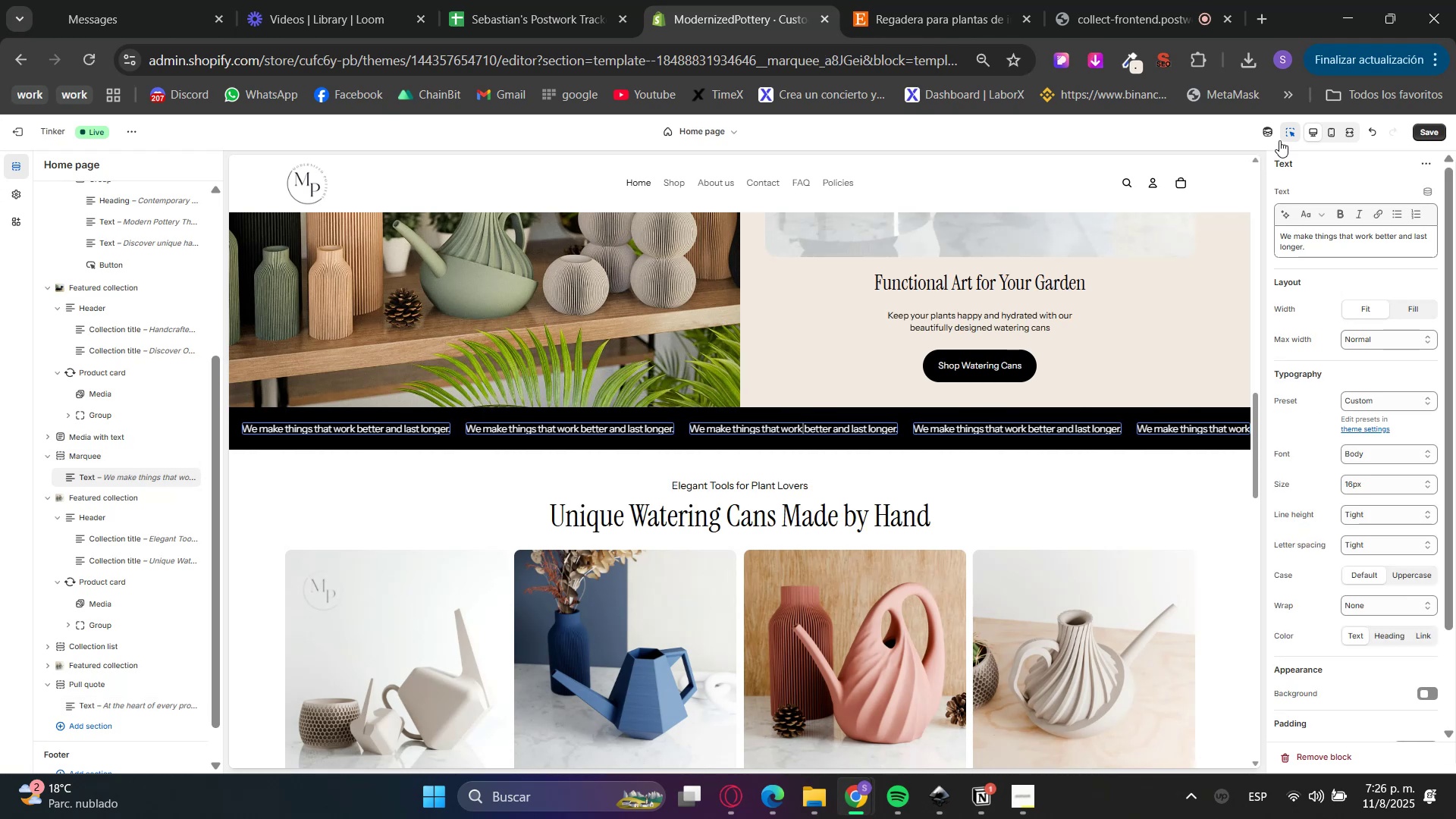 
double_click([1332, 249])
 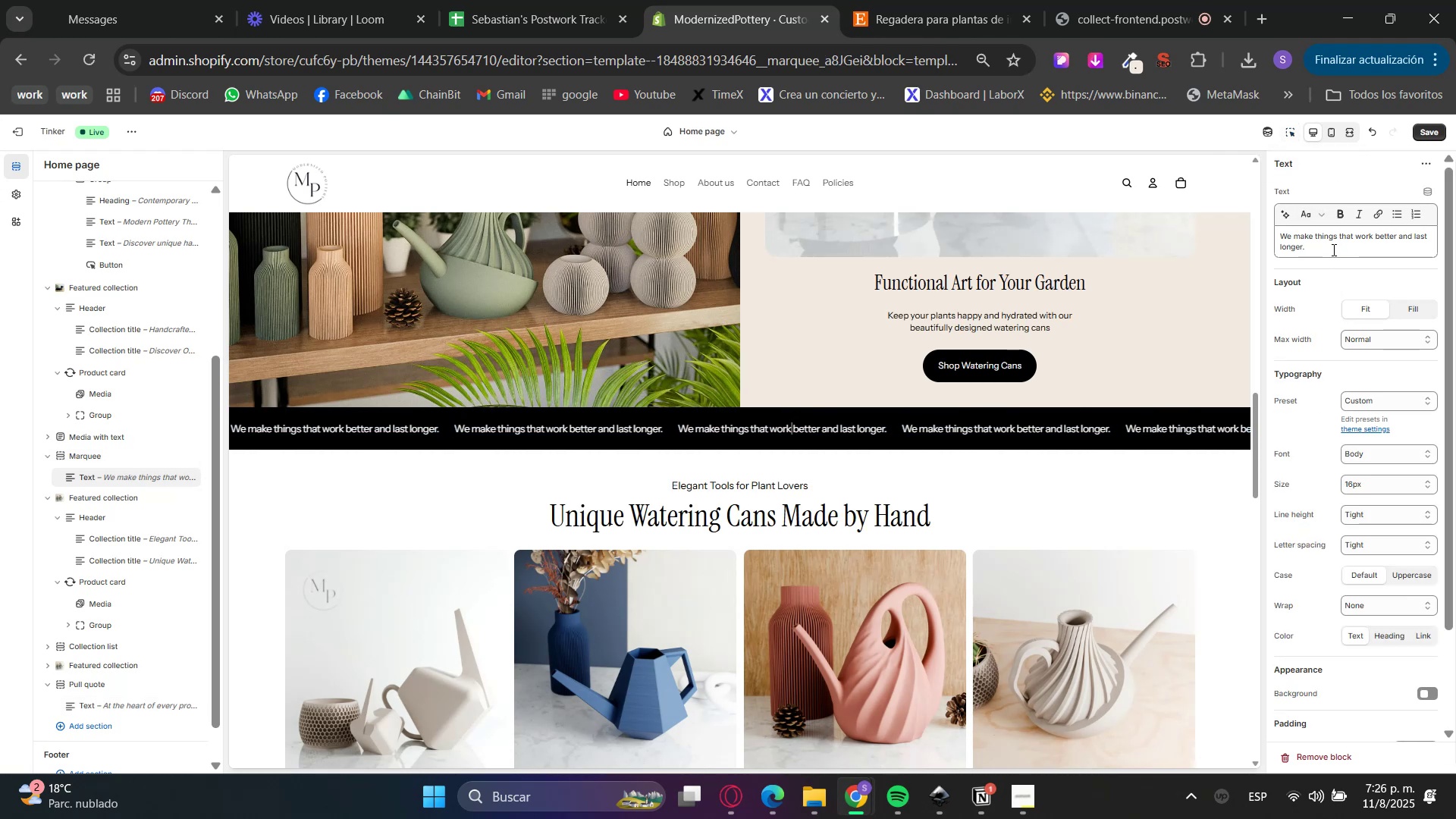 
triple_click([1332, 249])
 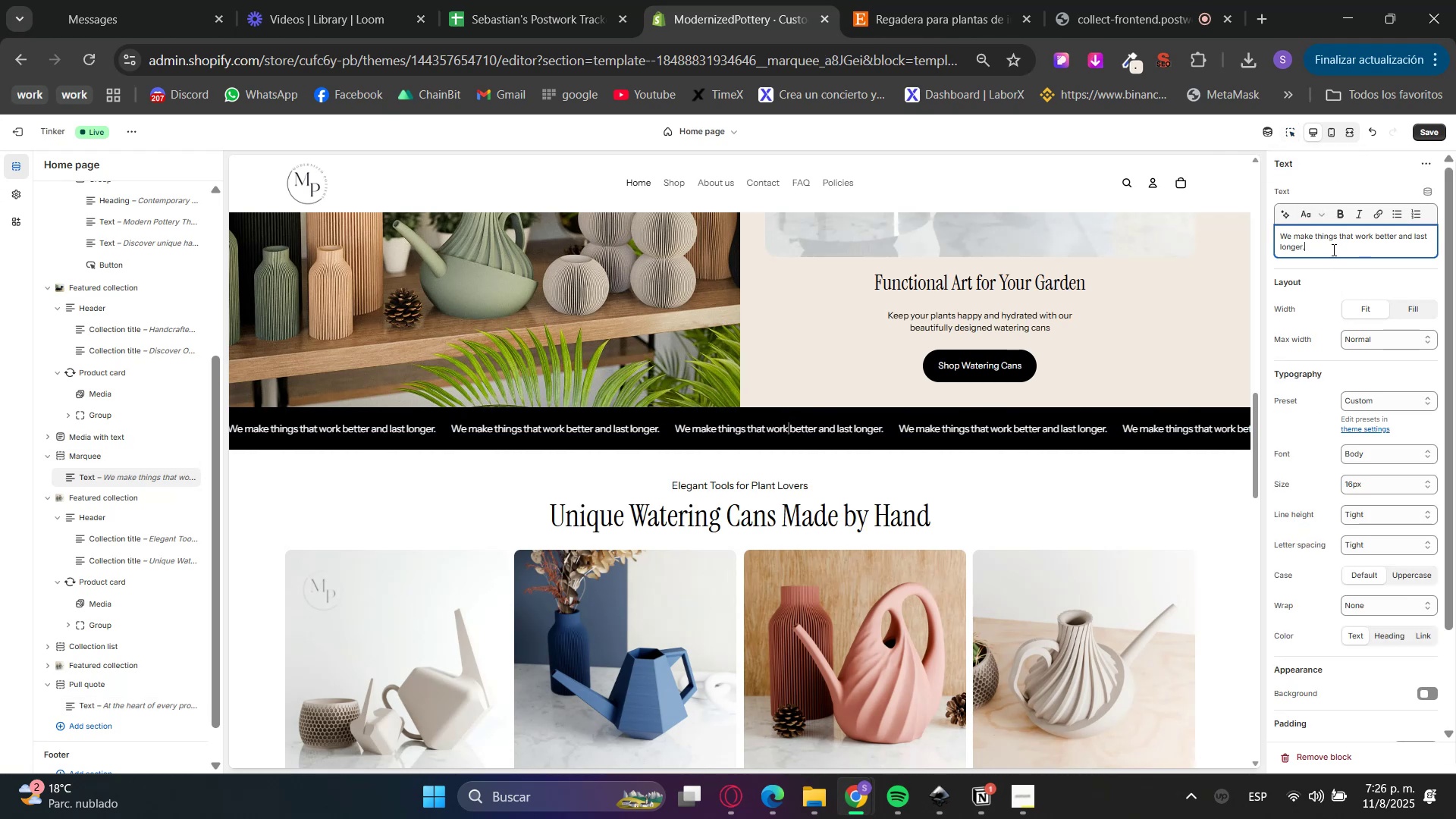 
triple_click([1332, 249])
 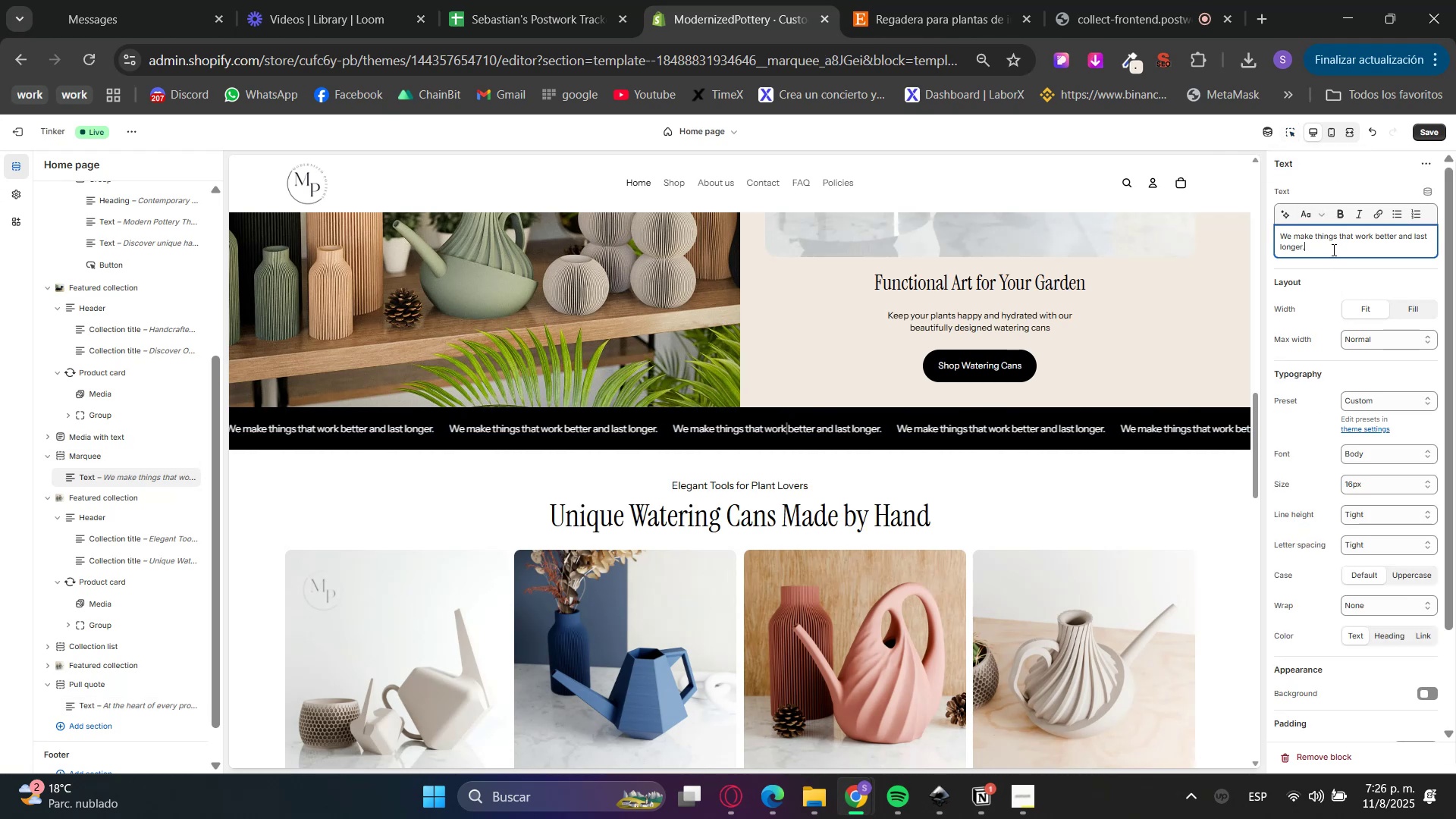 
key(Control+ControlLeft)
 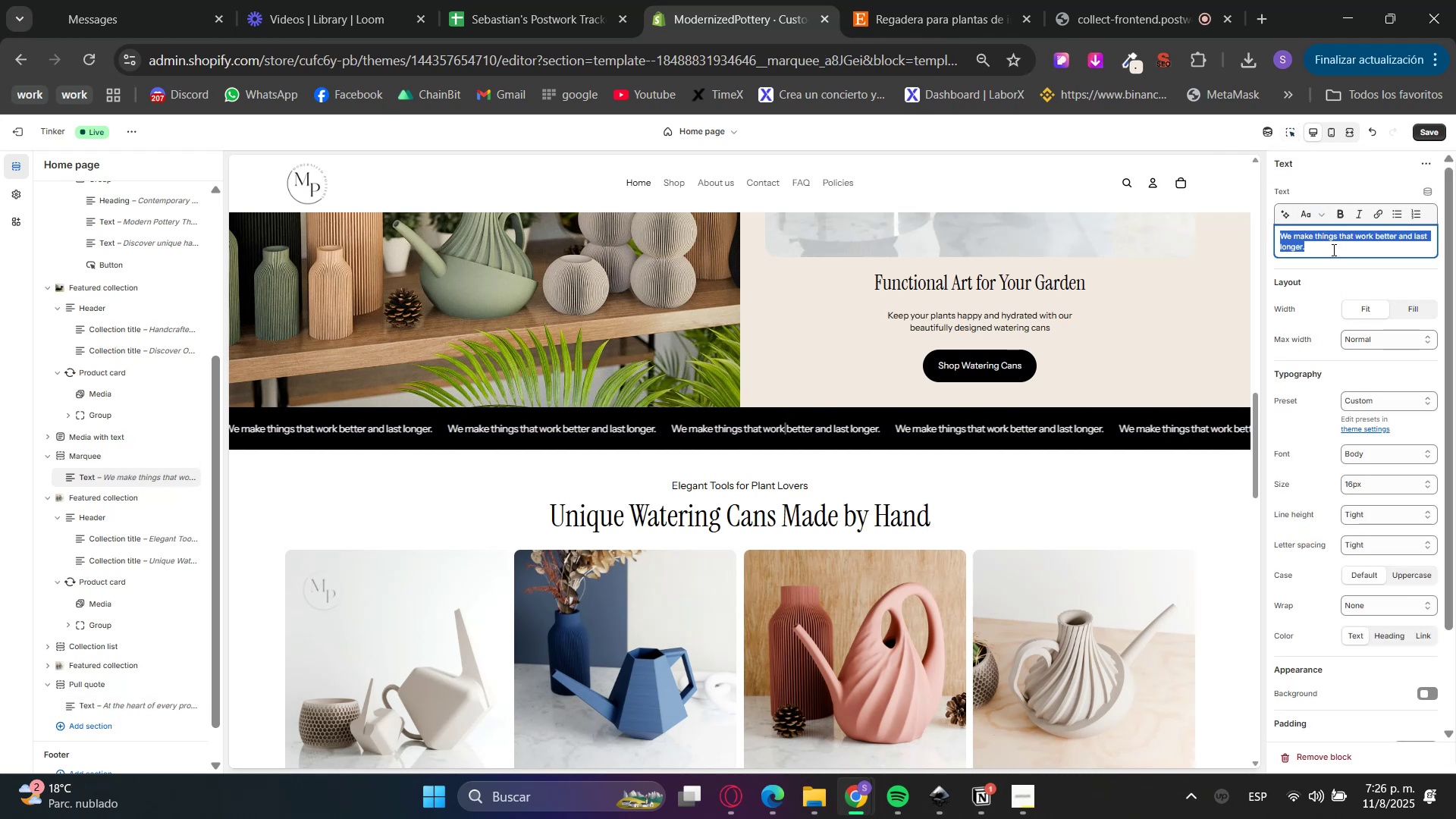 
key(Control+V)
 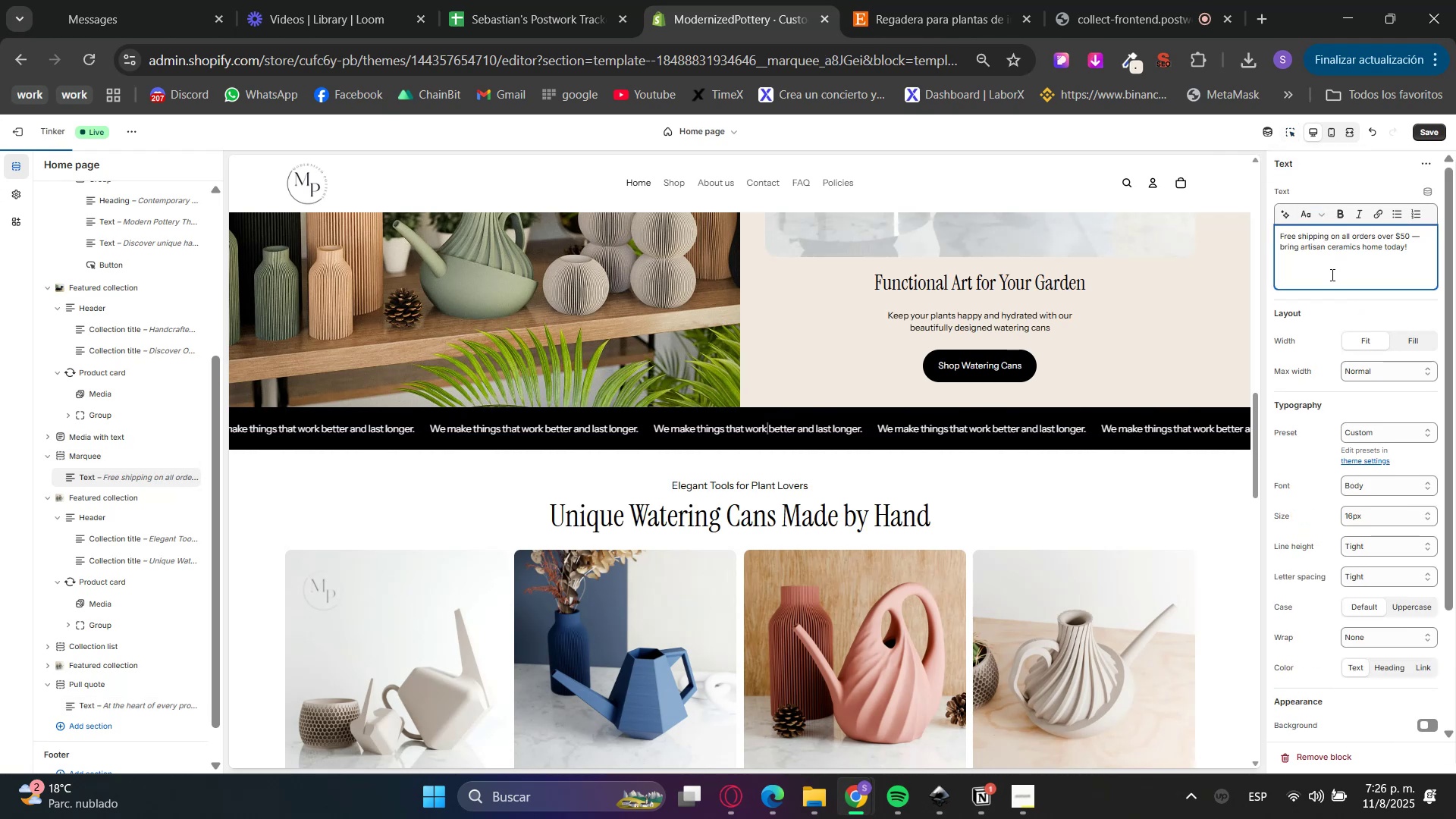 
key(Backspace)
 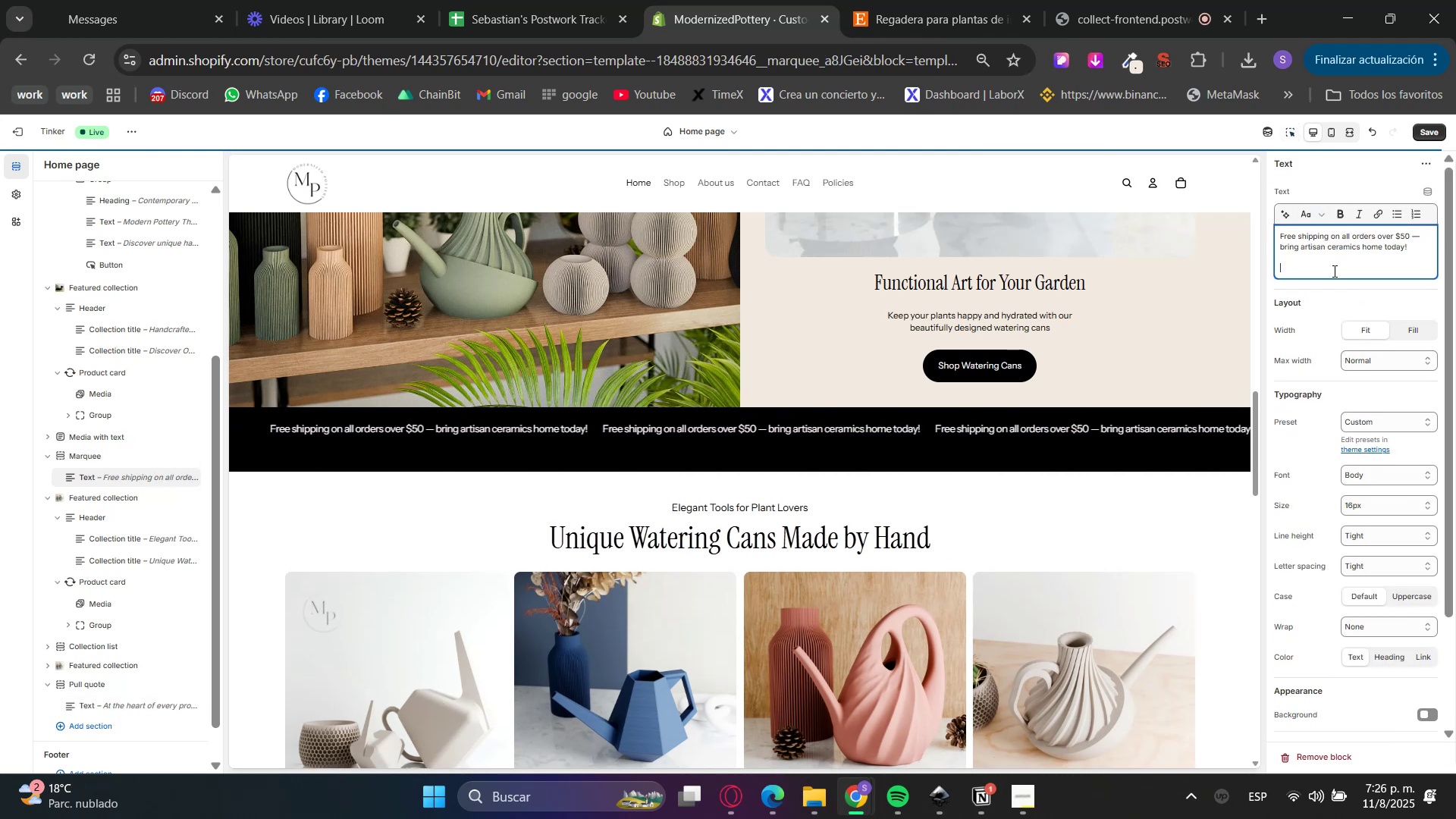 
key(Backspace)
 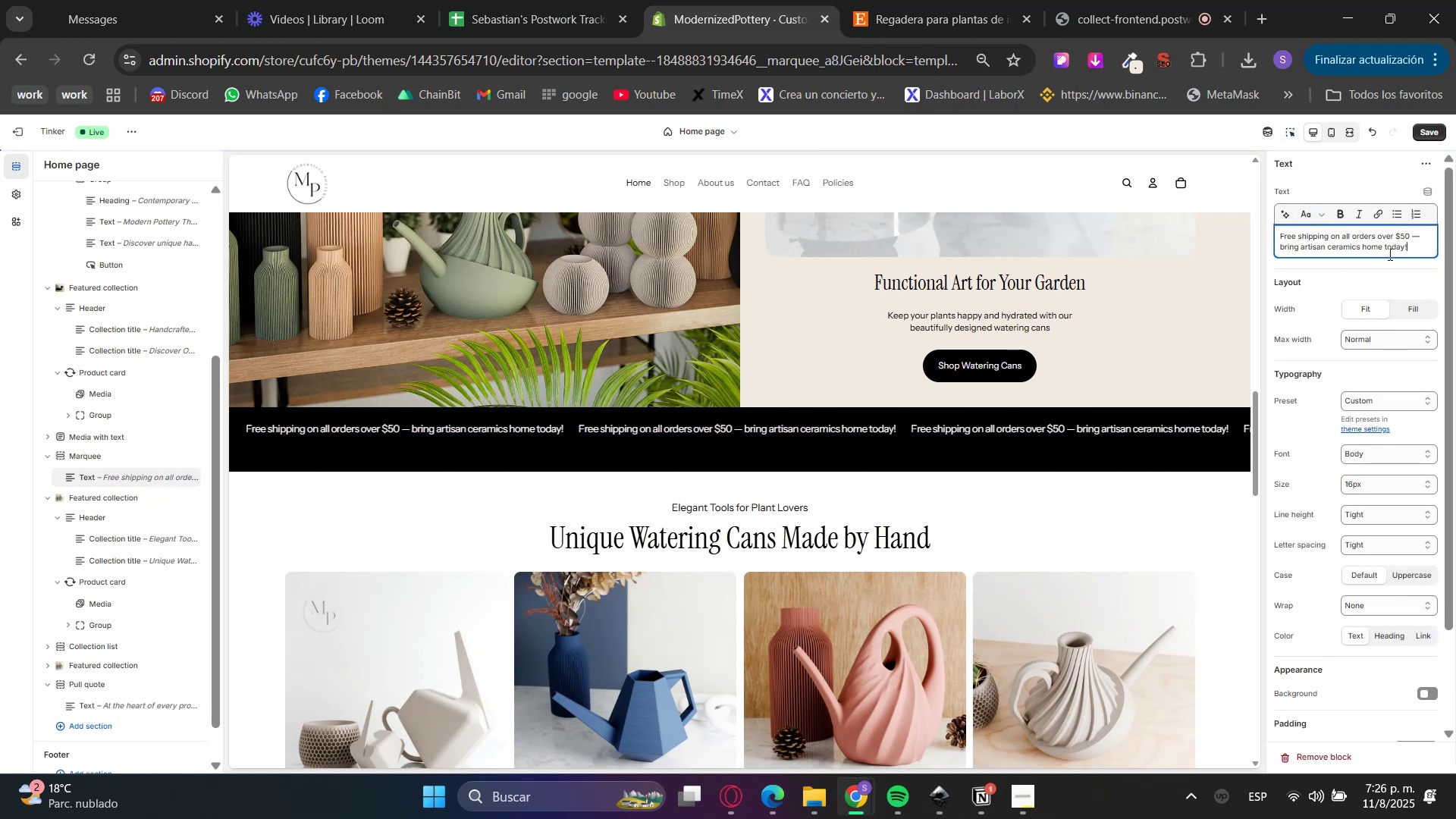 
left_click_drag(start_coordinate=[1416, 247], to_coordinate=[1410, 234])
 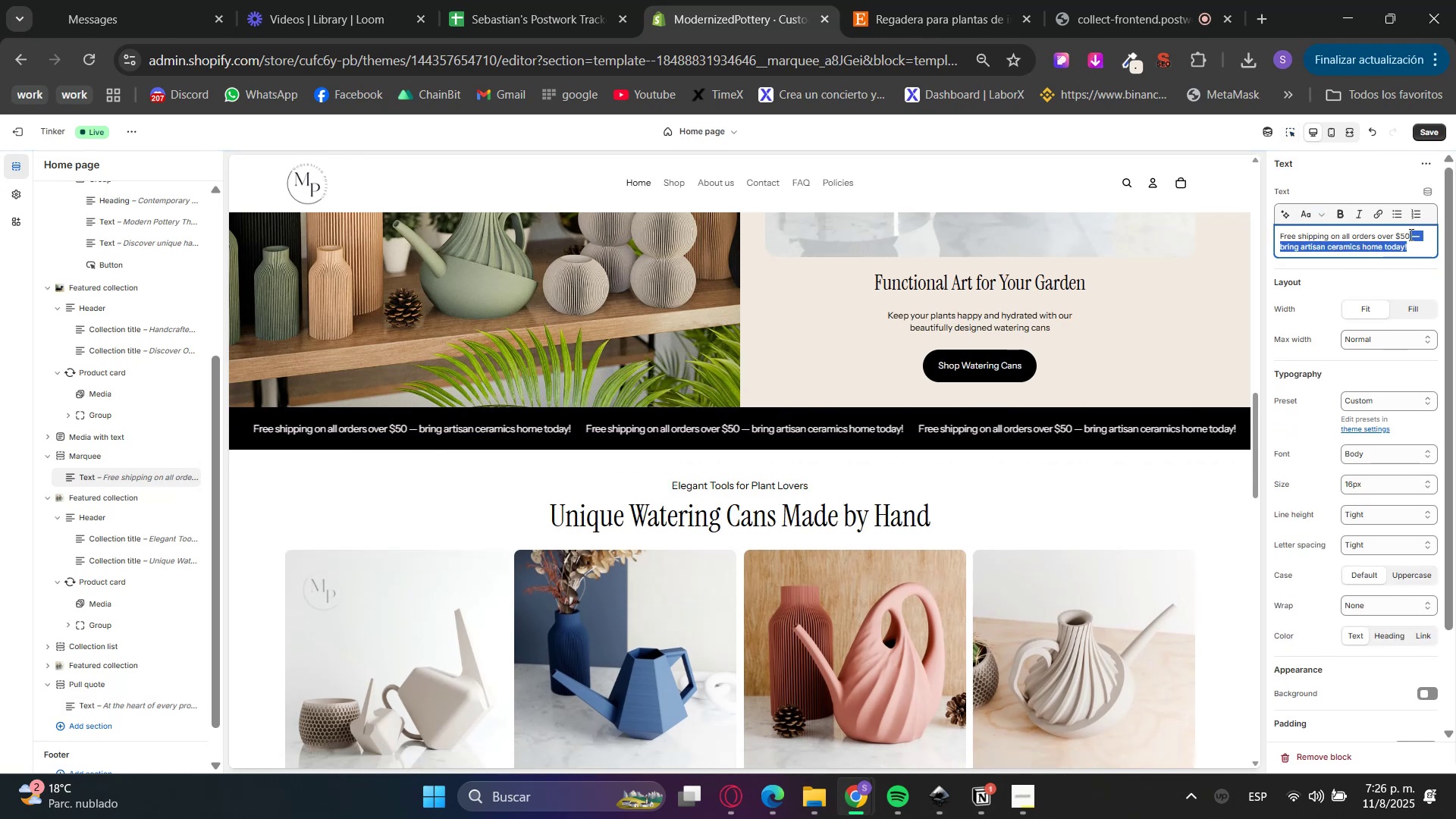 
key(Backspace)
 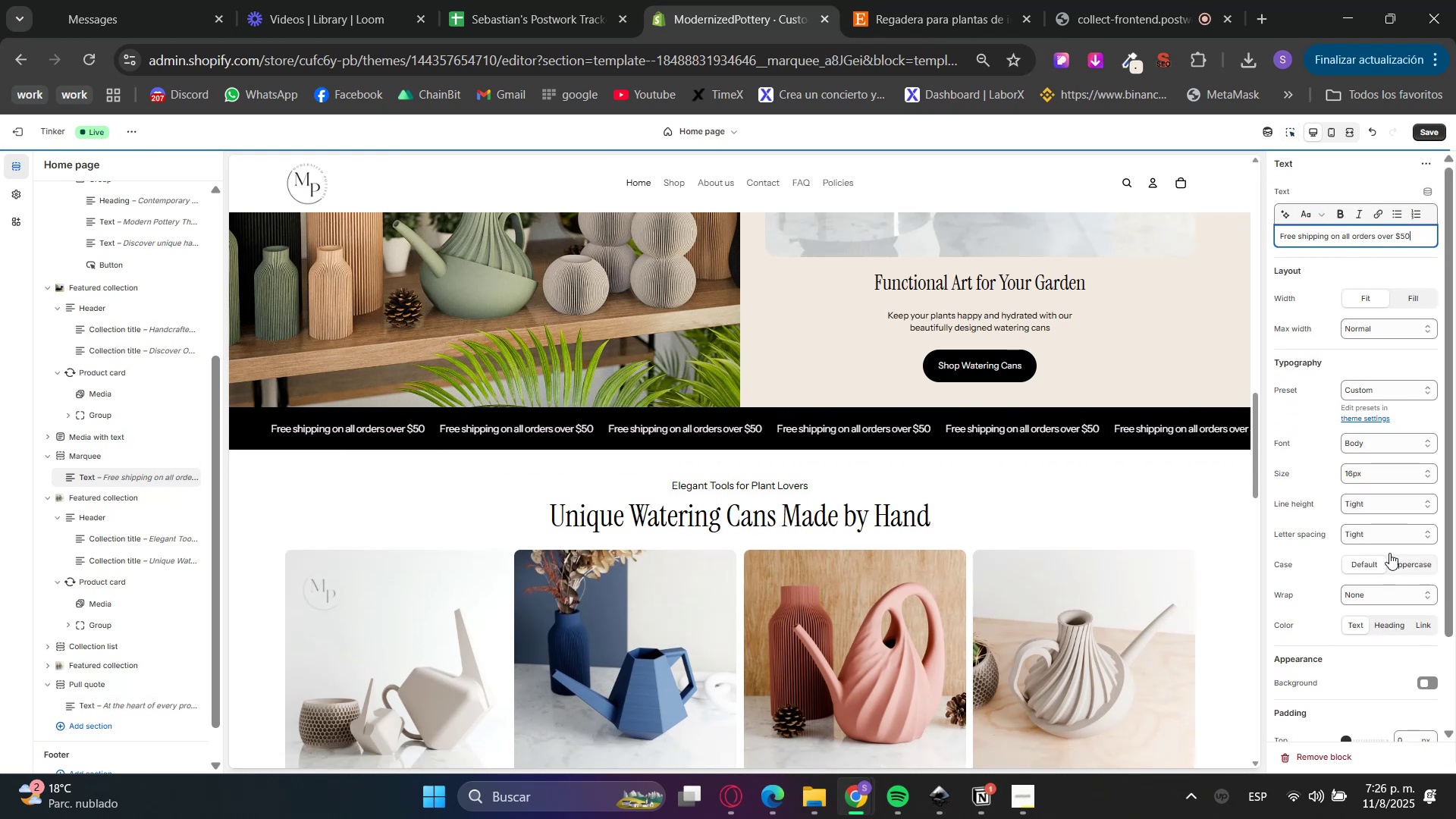 
scroll: coordinate [1407, 699], scroll_direction: down, amount: 1.0
 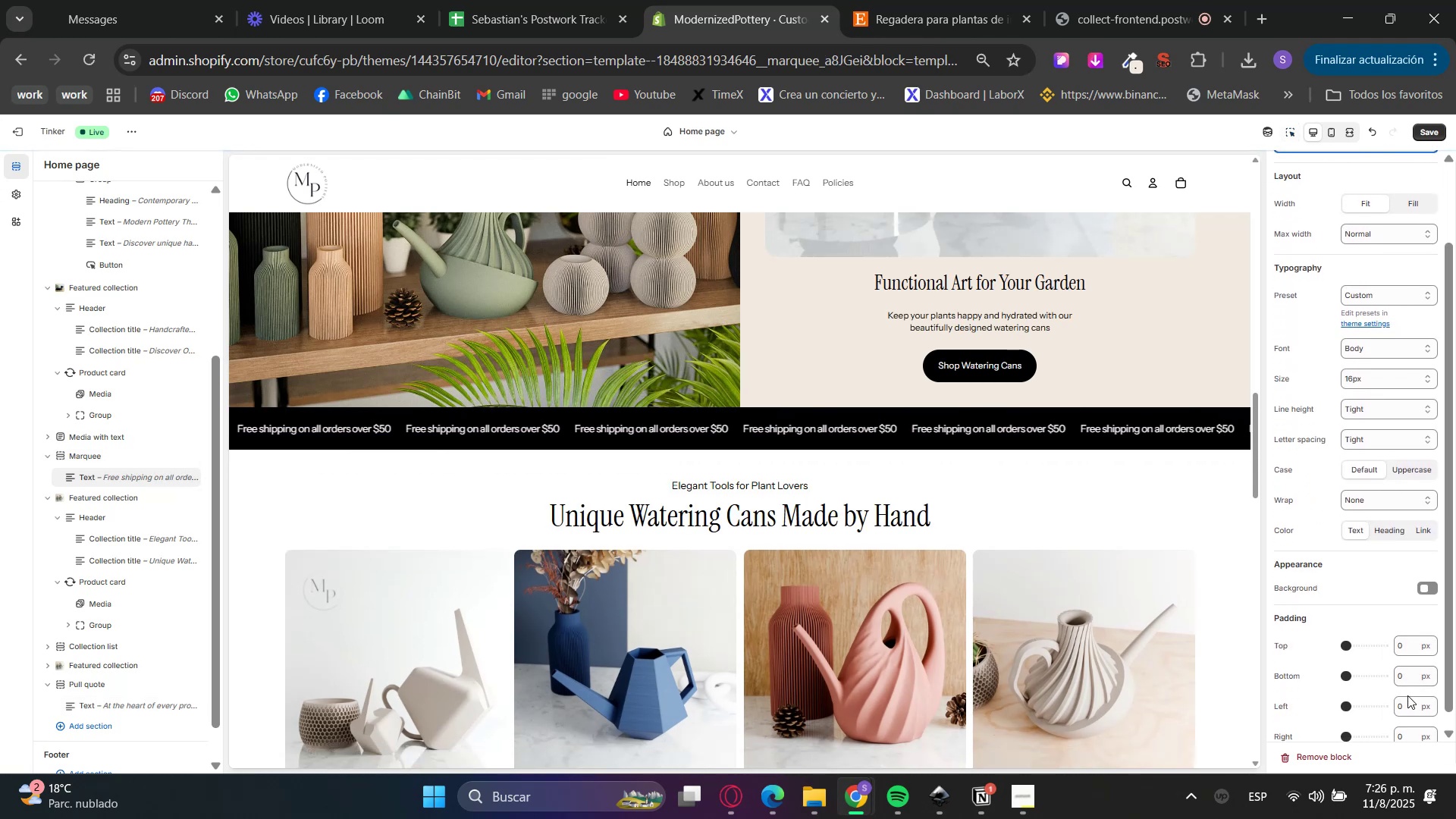 
left_click_drag(start_coordinate=[1410, 702], to_coordinate=[1379, 701])
 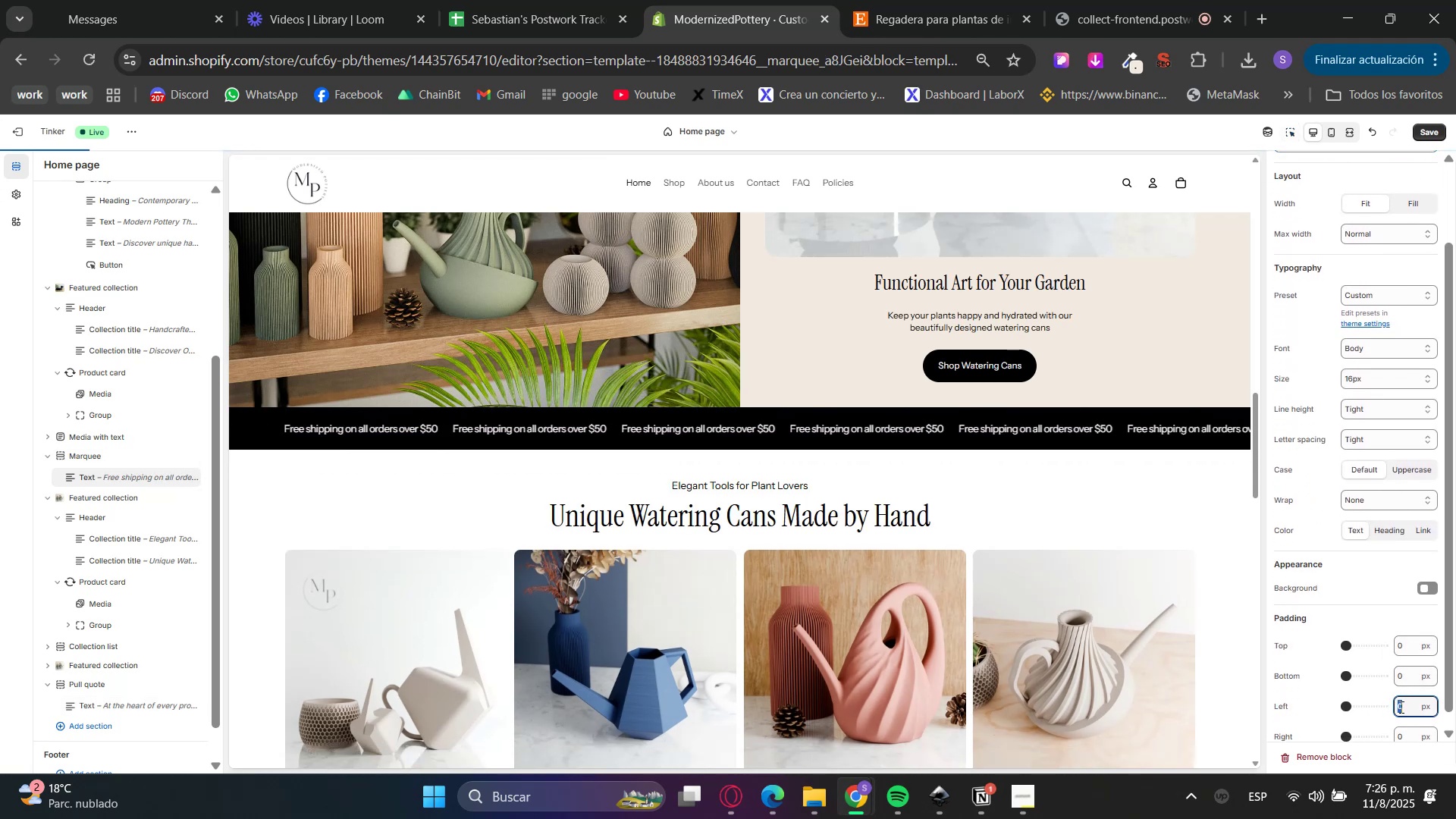 
key(Numpad5)
 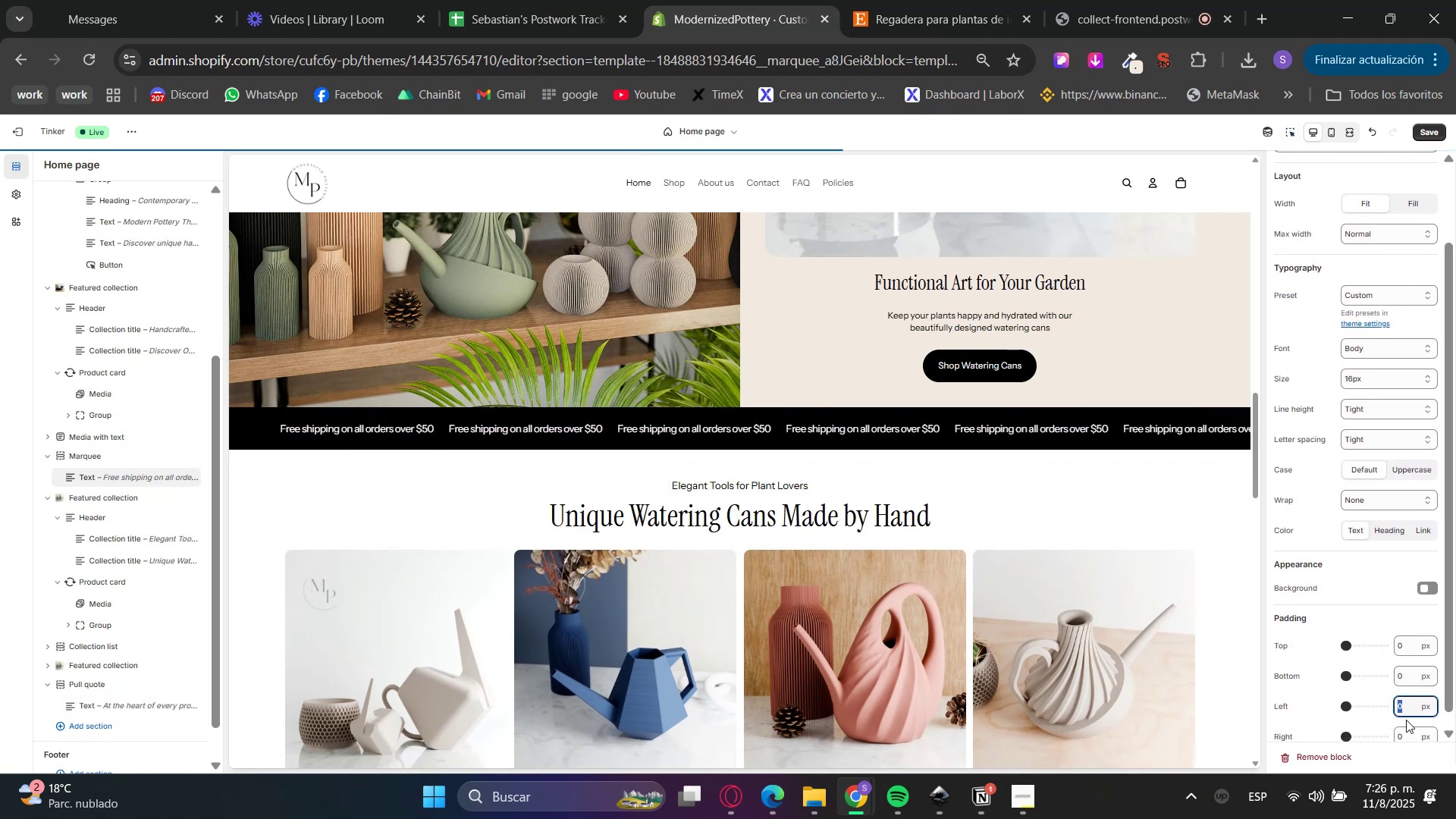 
key(Numpad0)
 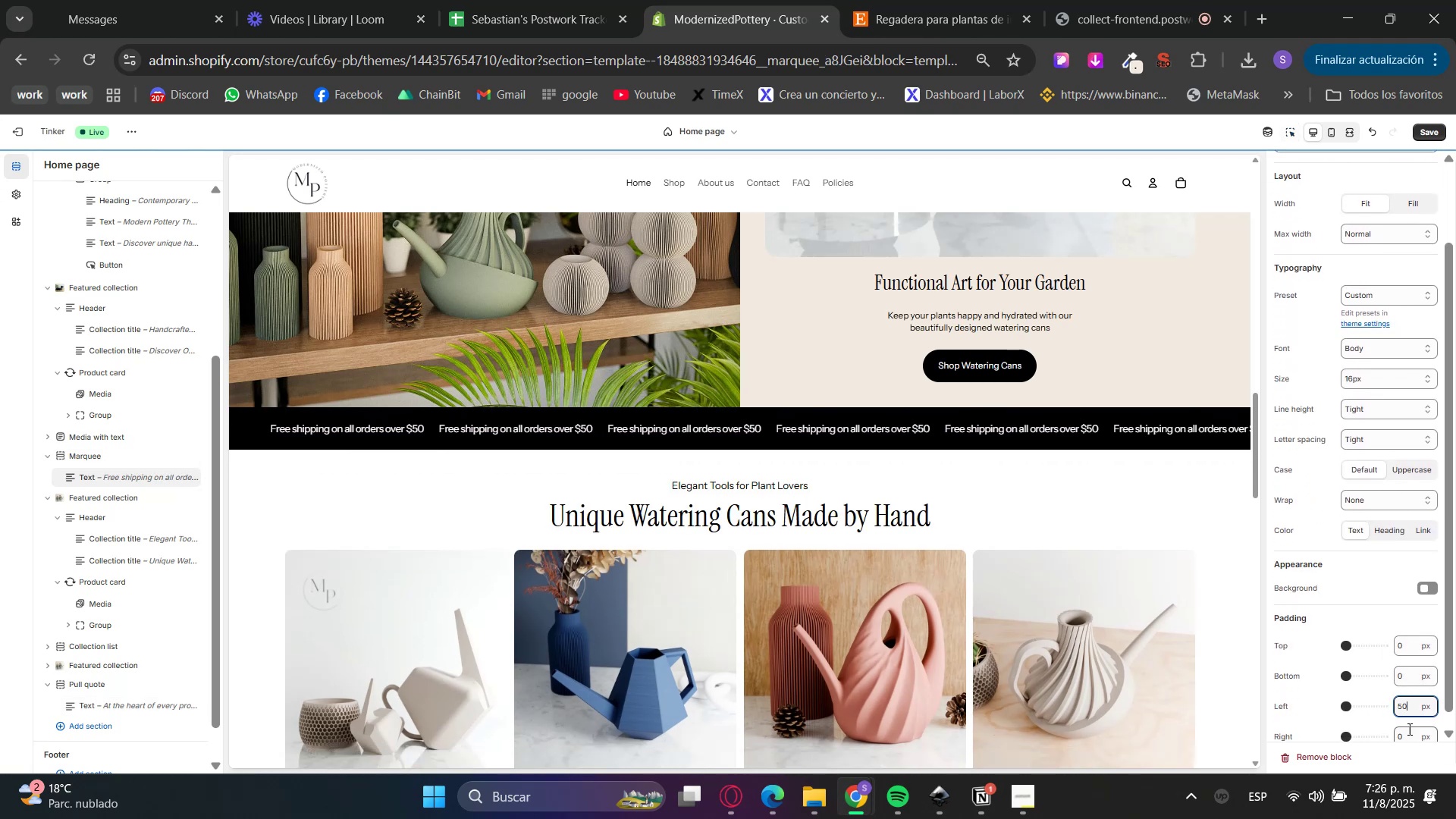 
left_click_drag(start_coordinate=[1407, 733], to_coordinate=[1389, 733])
 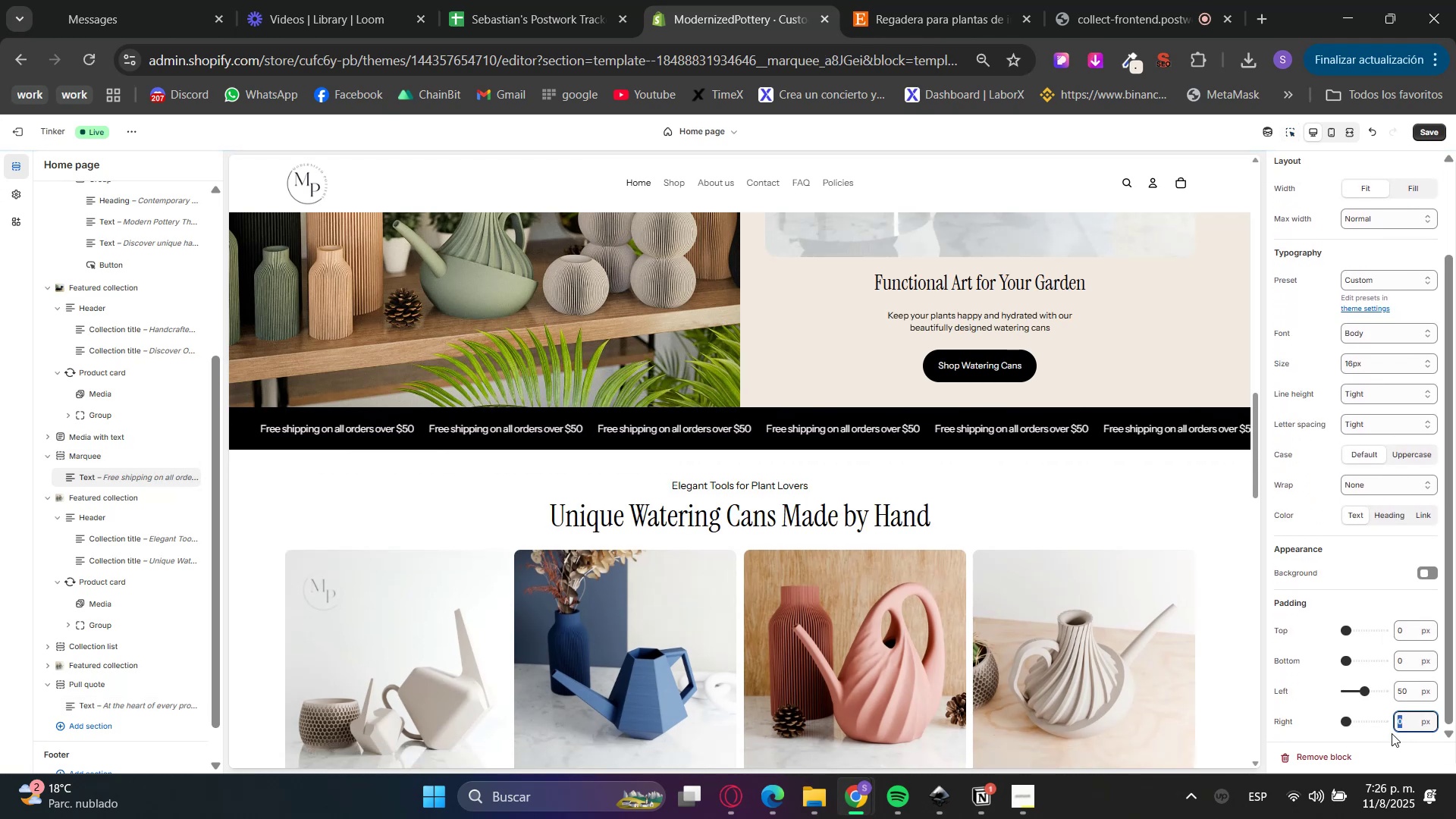 
key(Numpad5)
 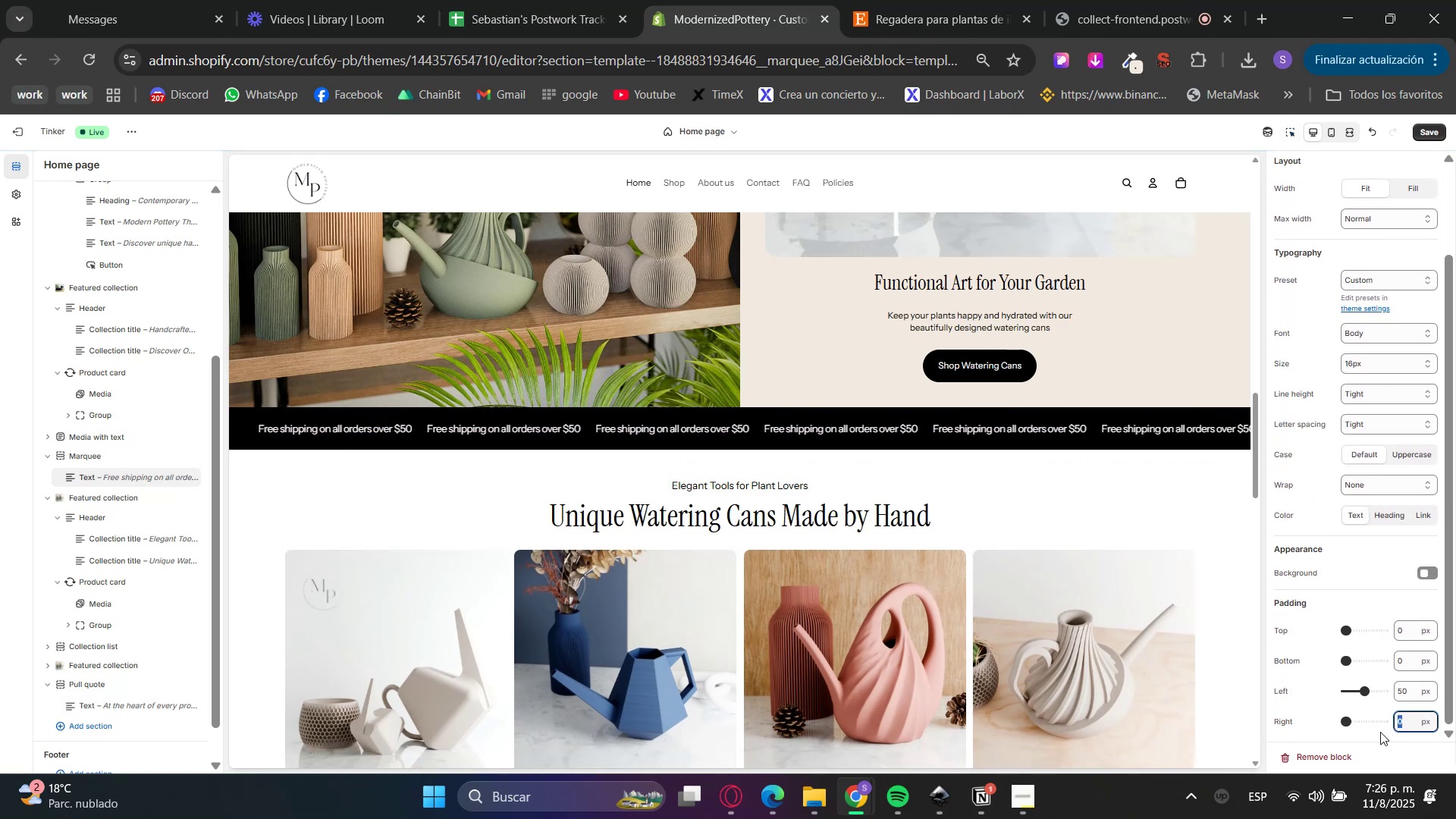 
key(Numpad0)
 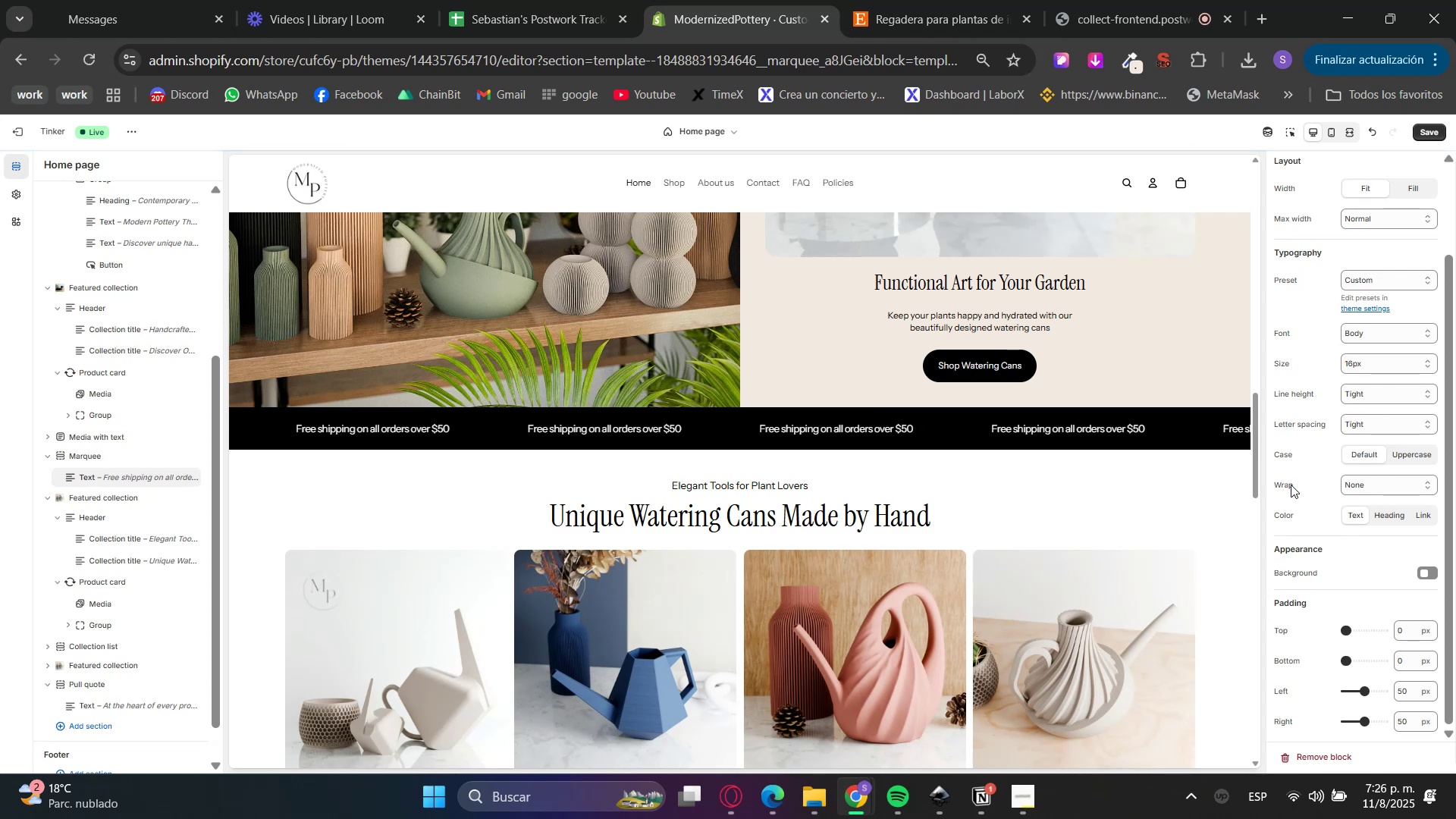 
left_click([736, 799])
 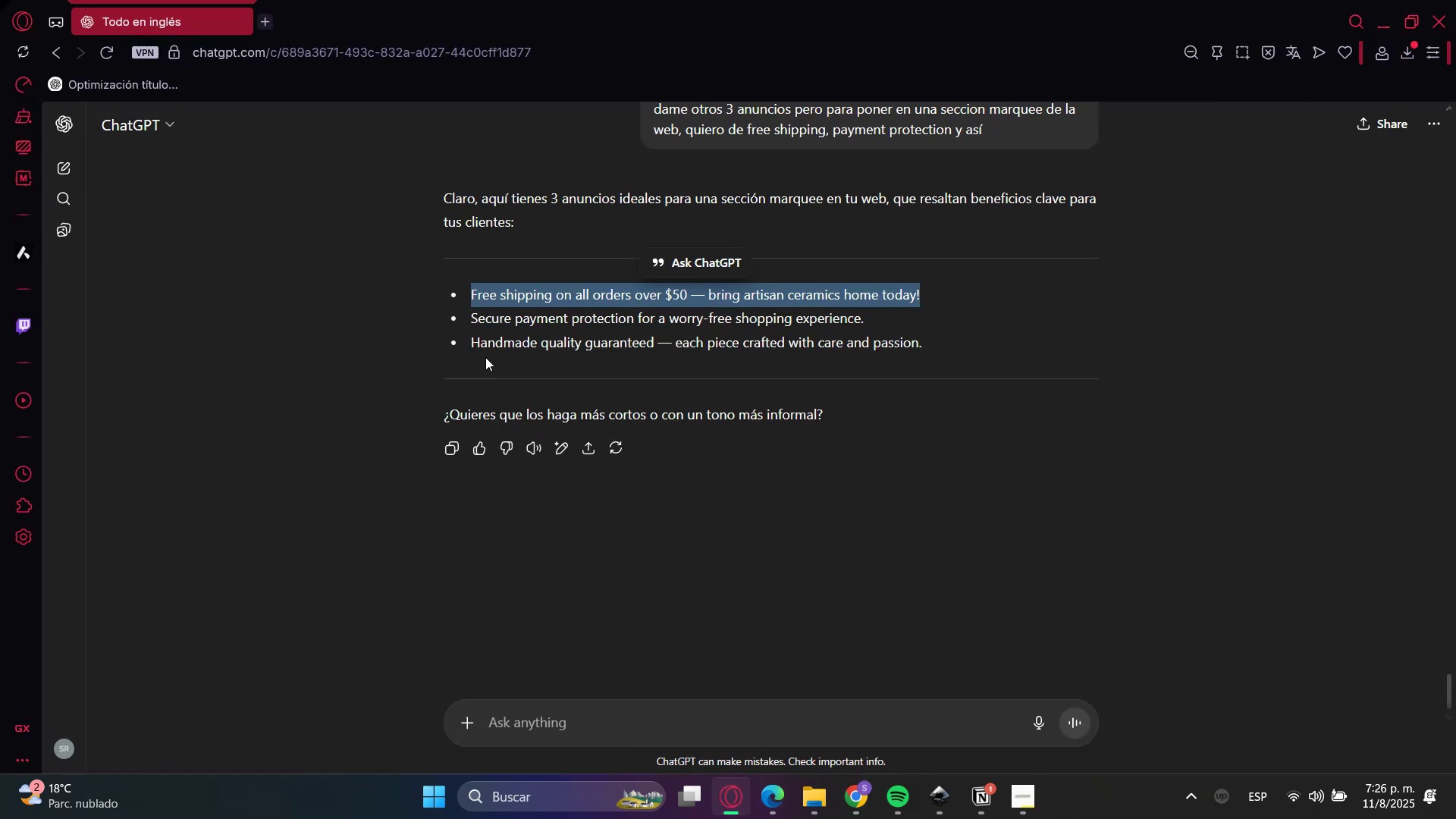 
left_click([491, 324])
 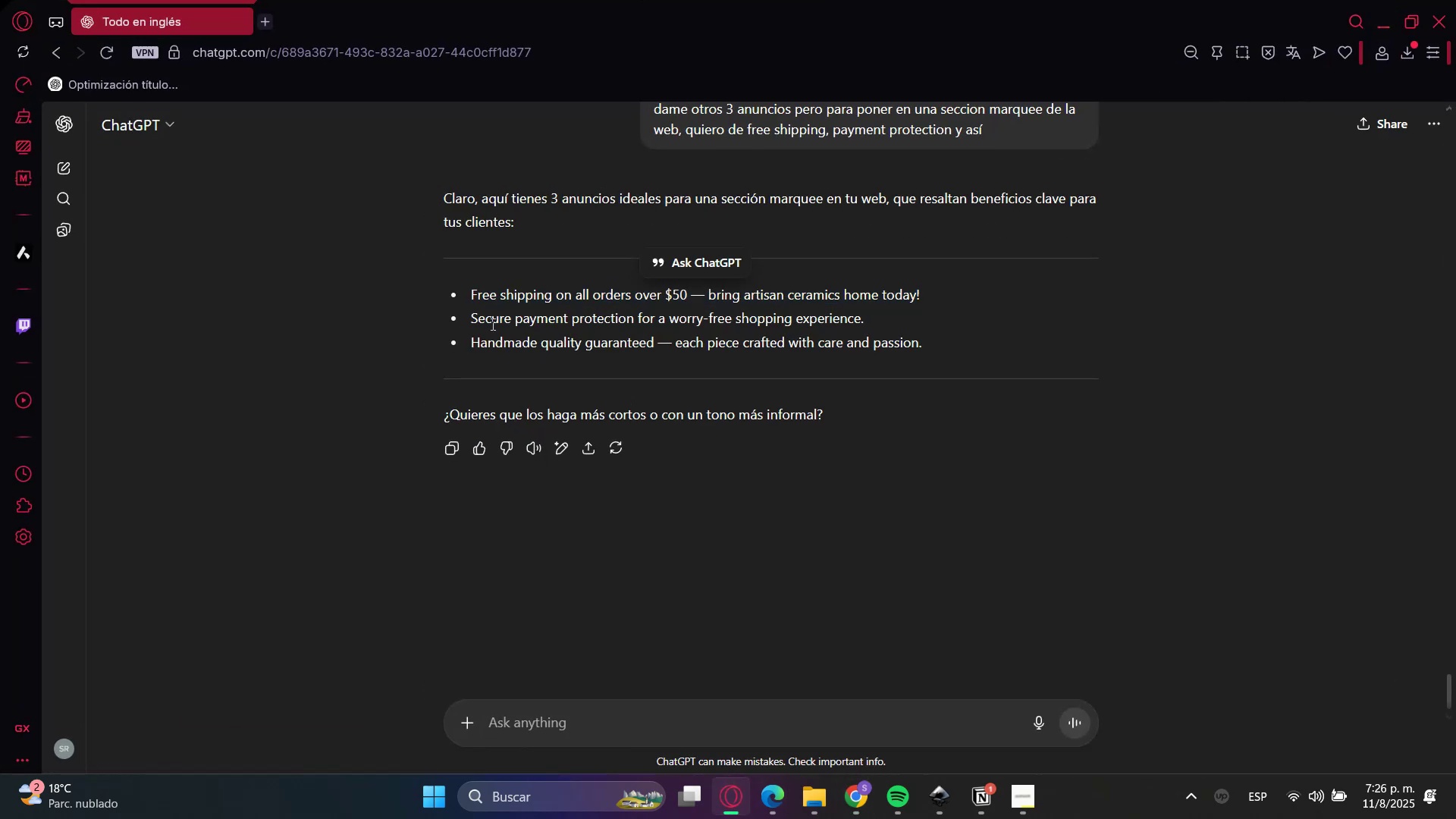 
left_click_drag(start_coordinate=[491, 324], to_coordinate=[818, 315])
 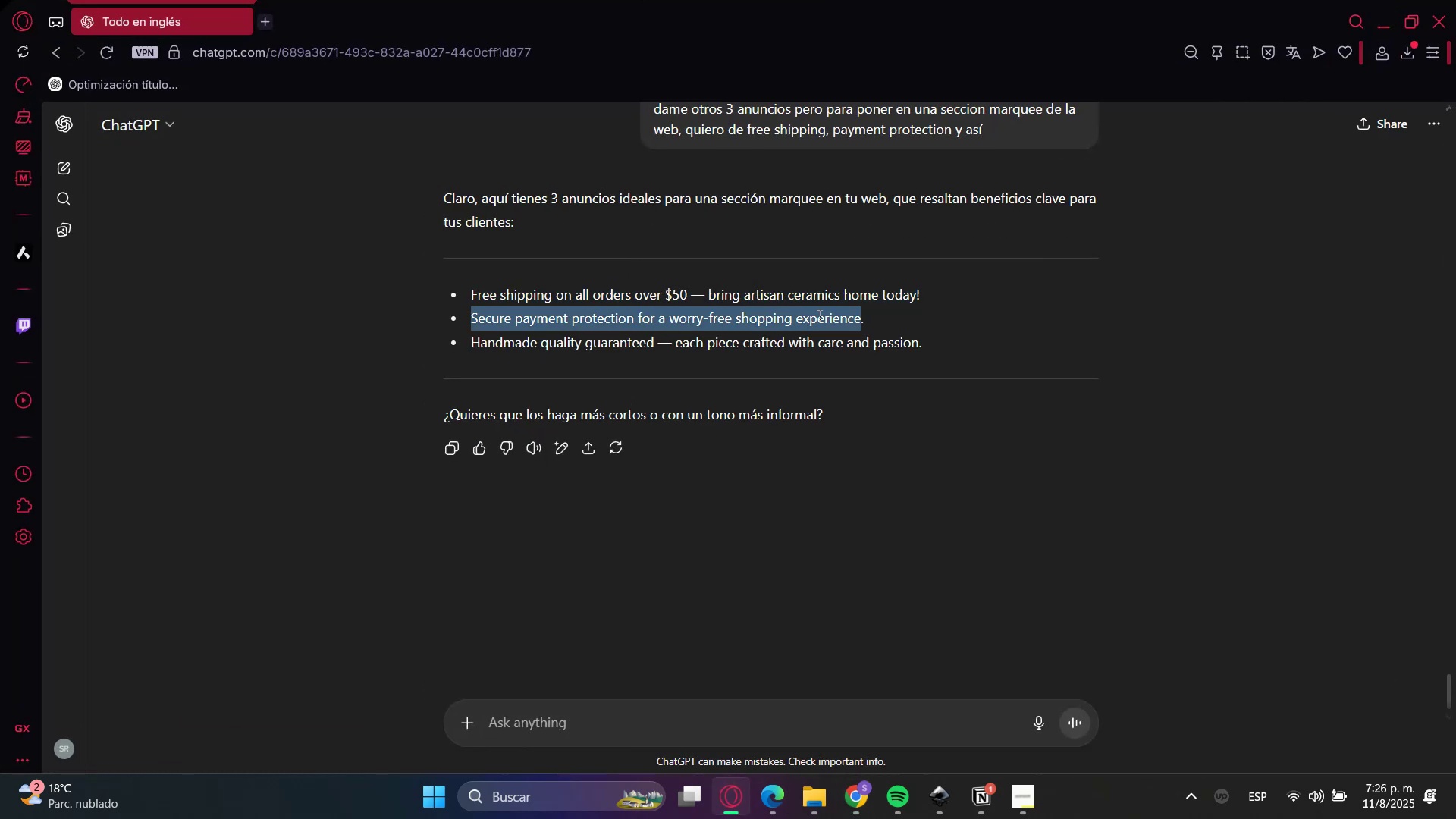 
key(Control+C)
 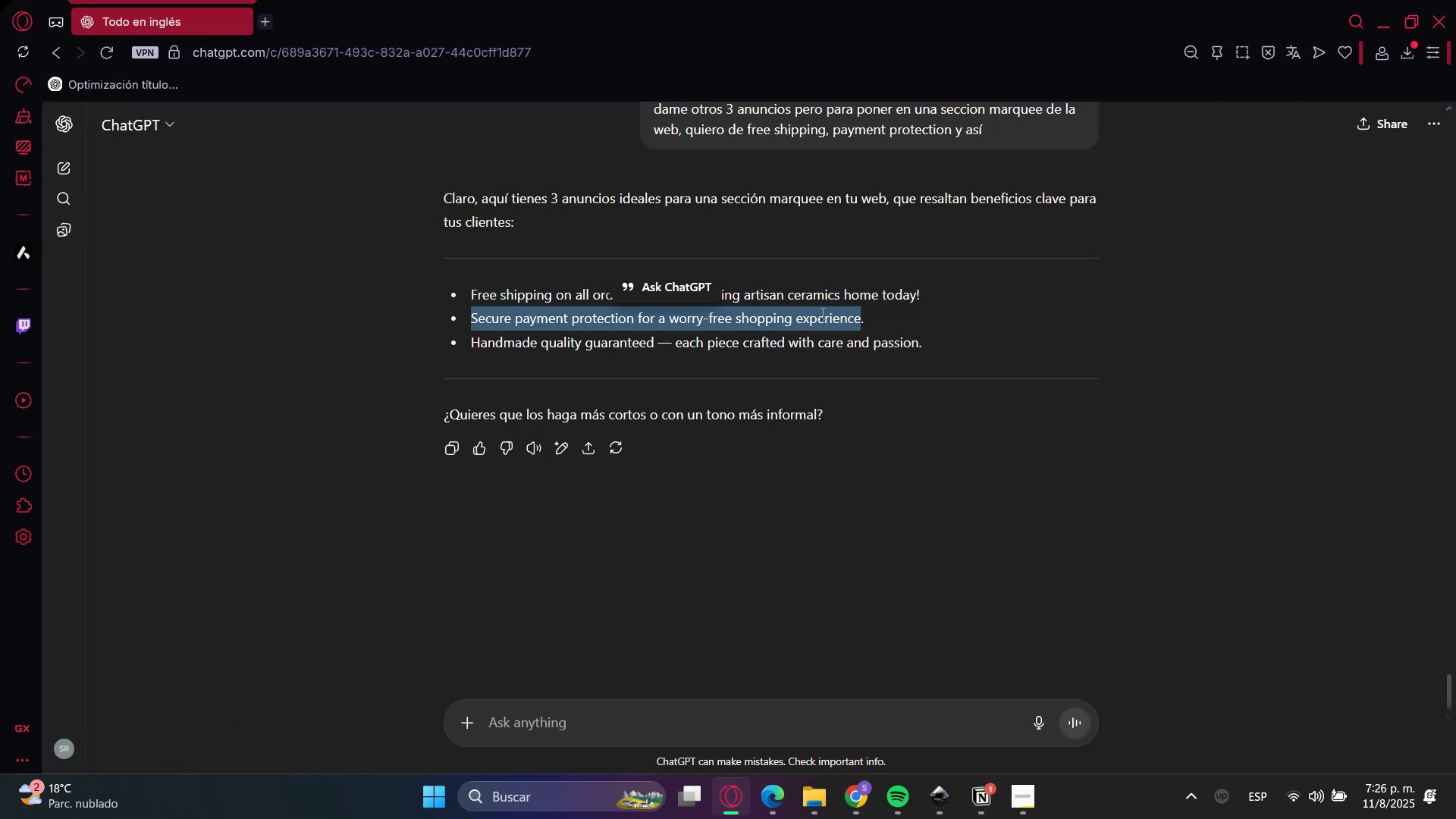 
key(Control+C)
 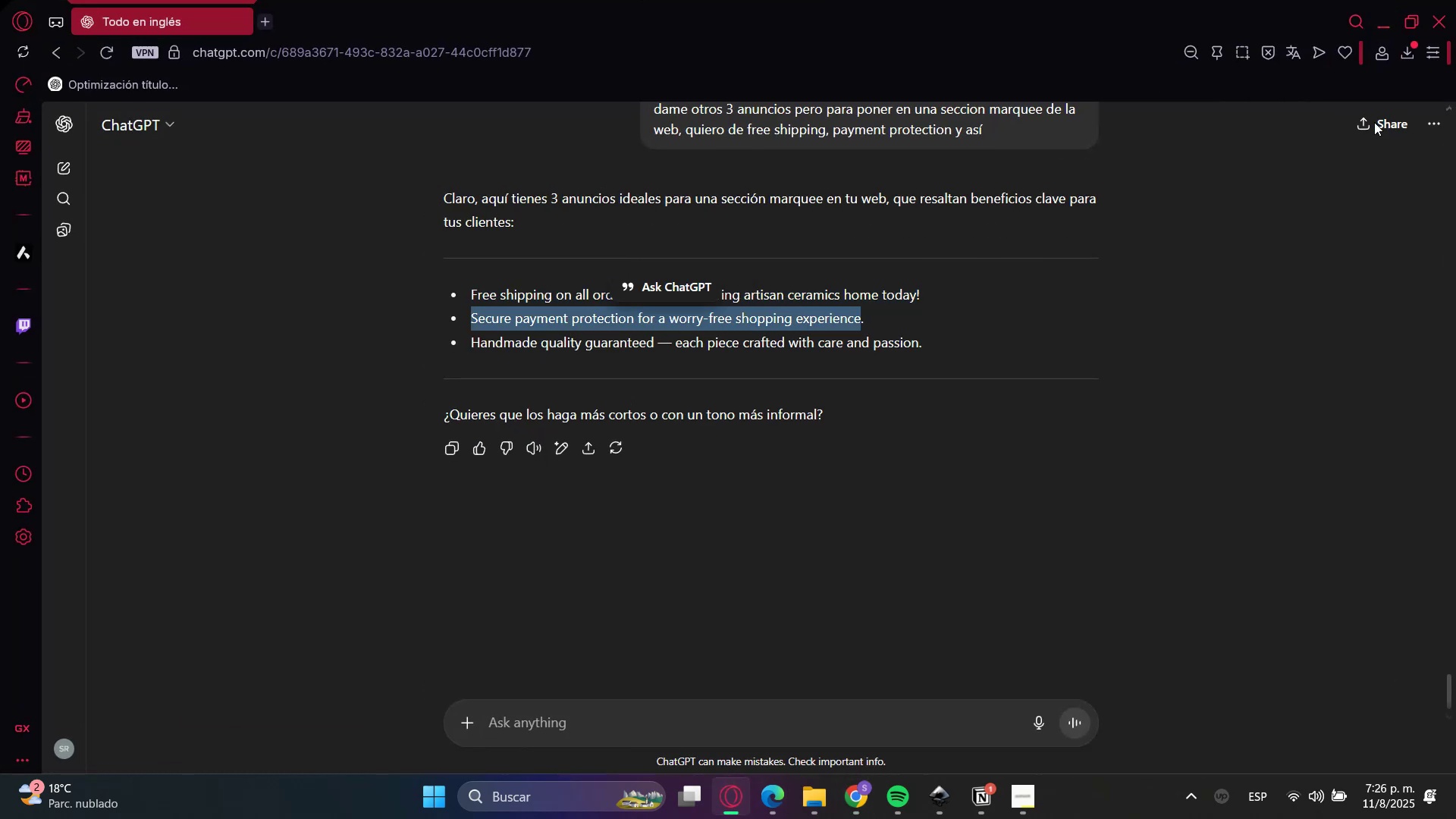 
key(Control+C)
 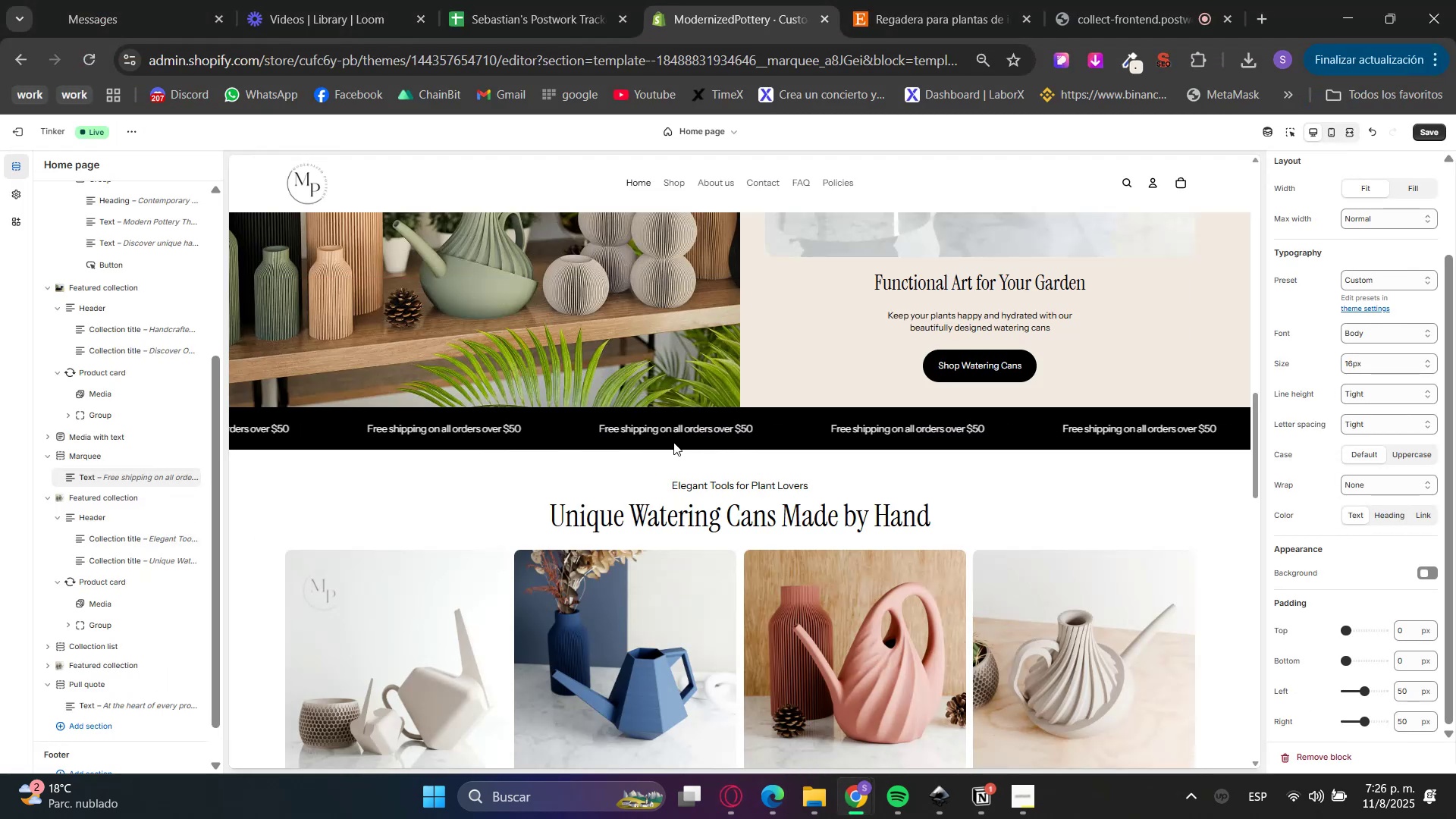 
right_click([133, 478])
 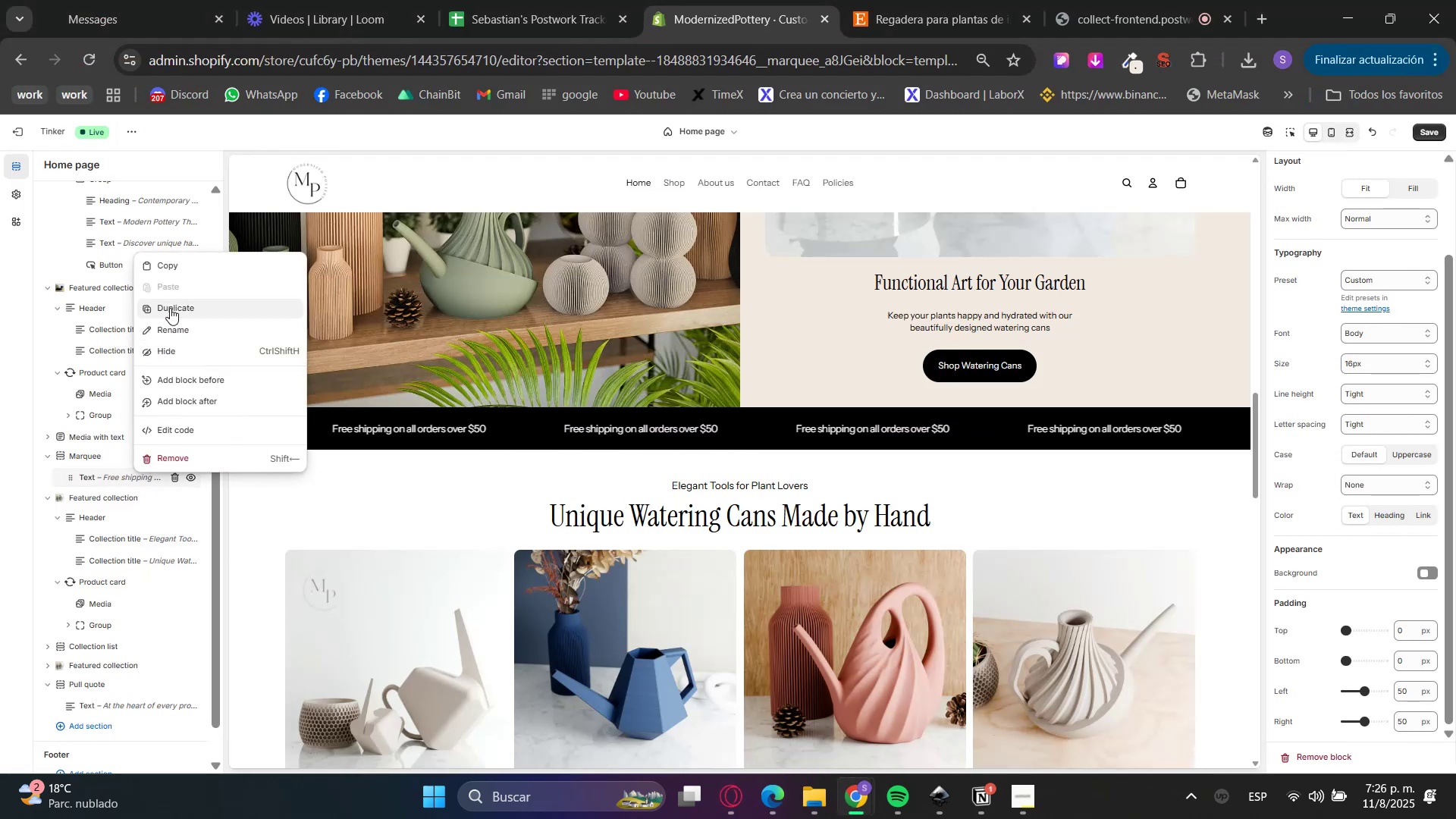 
left_click([167, 301])
 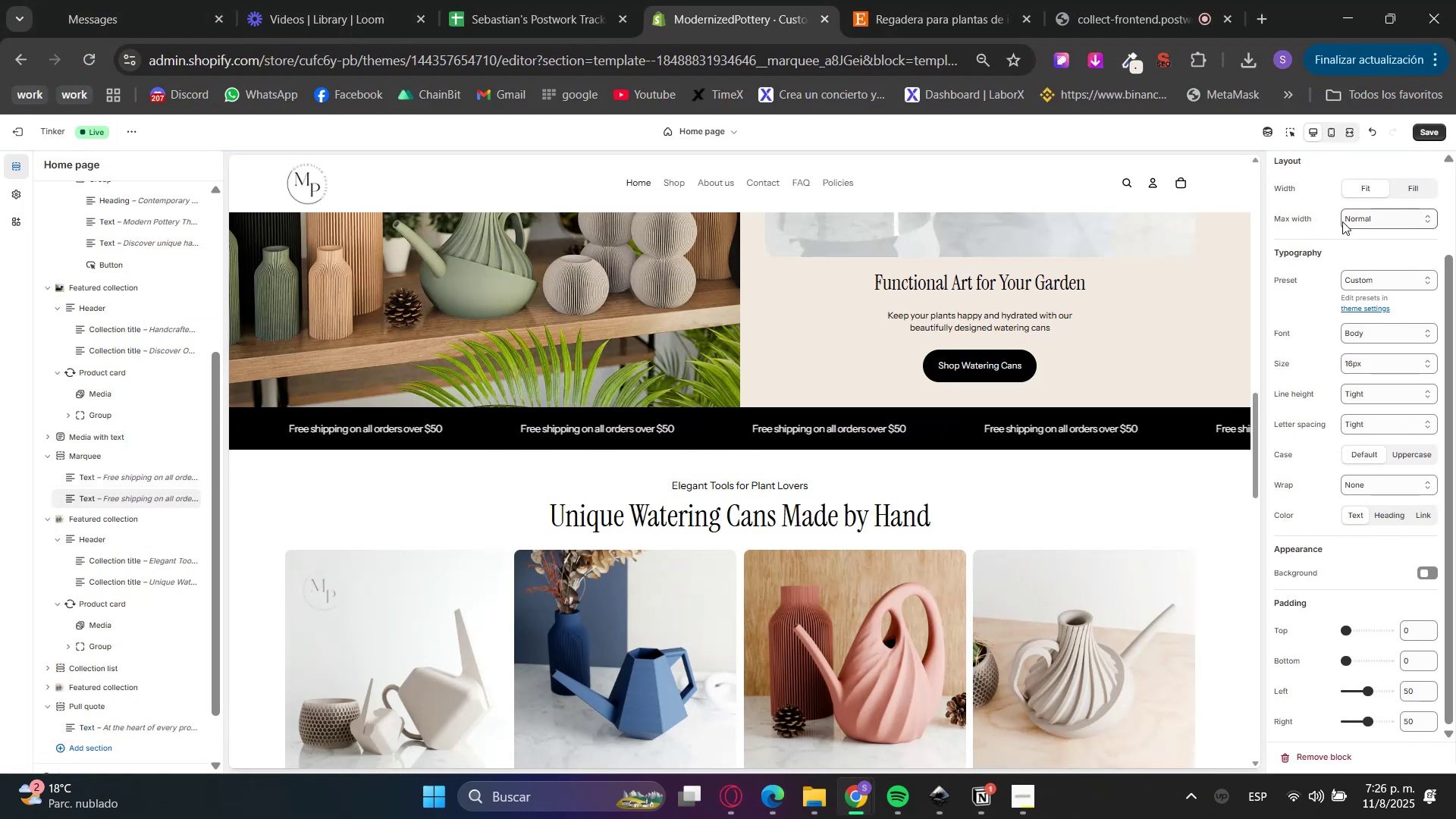 
scroll: coordinate [1042, 604], scroll_direction: up, amount: 6.0
 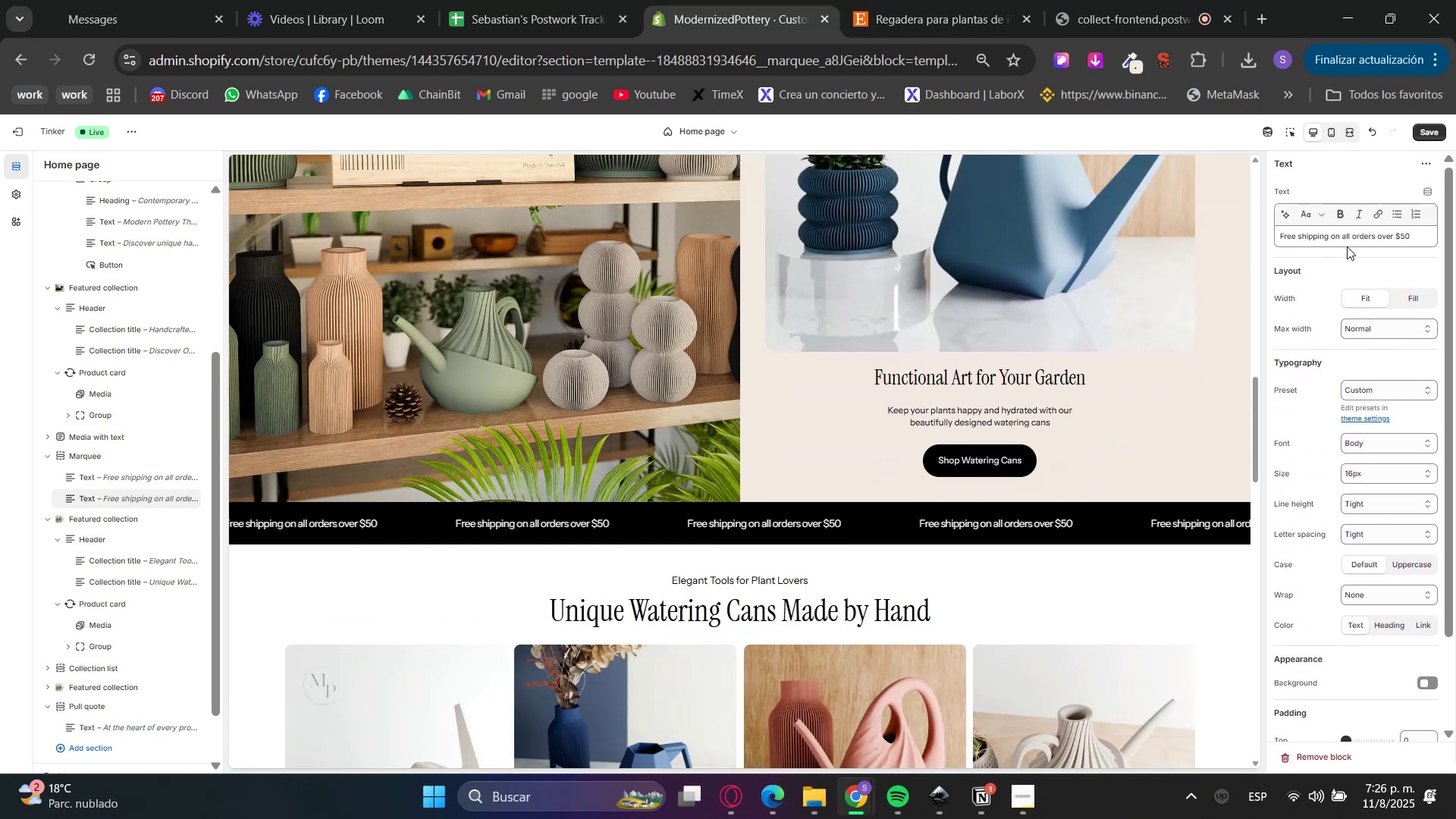 
double_click([1348, 240])
 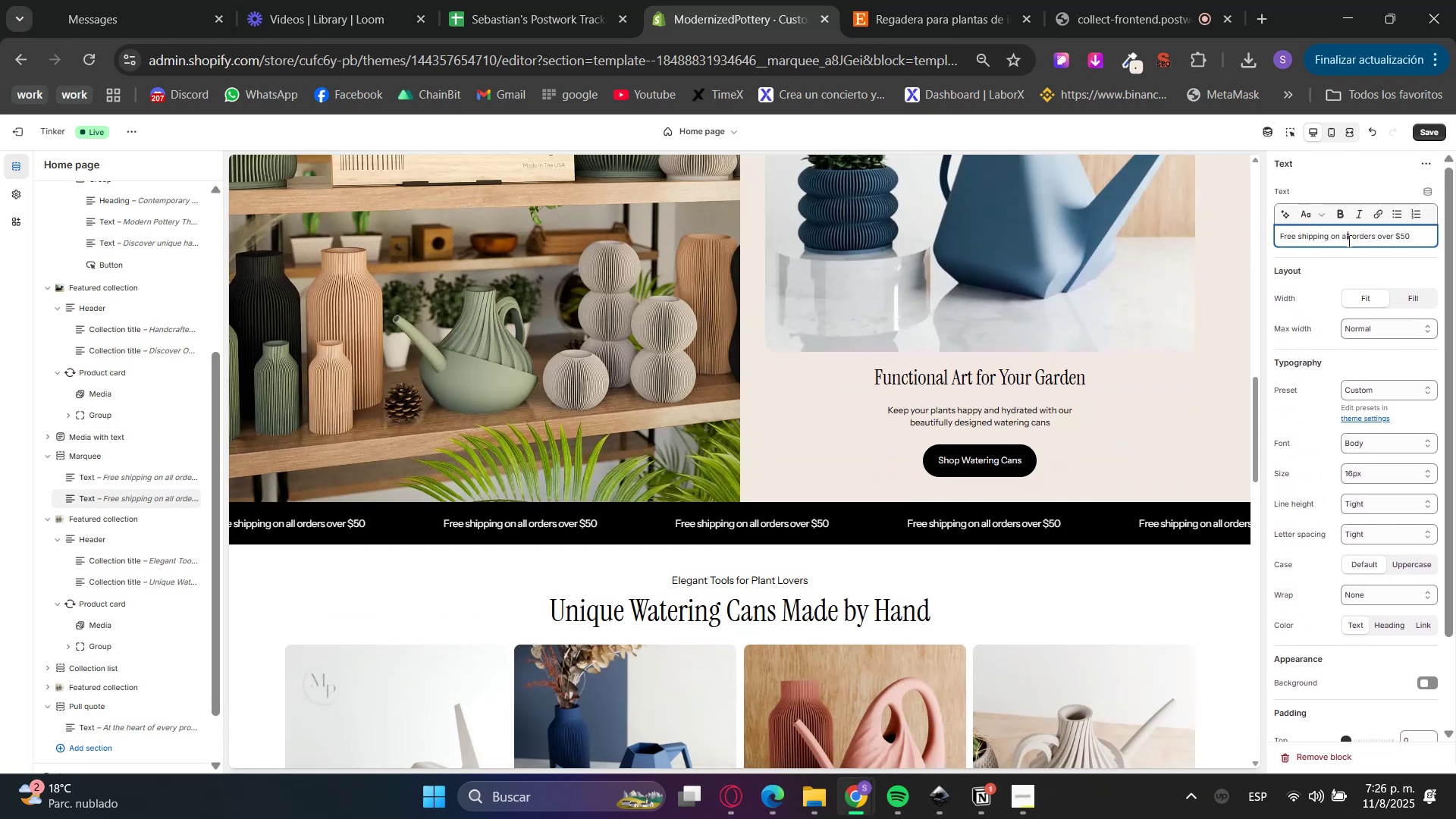 
triple_click([1348, 240])
 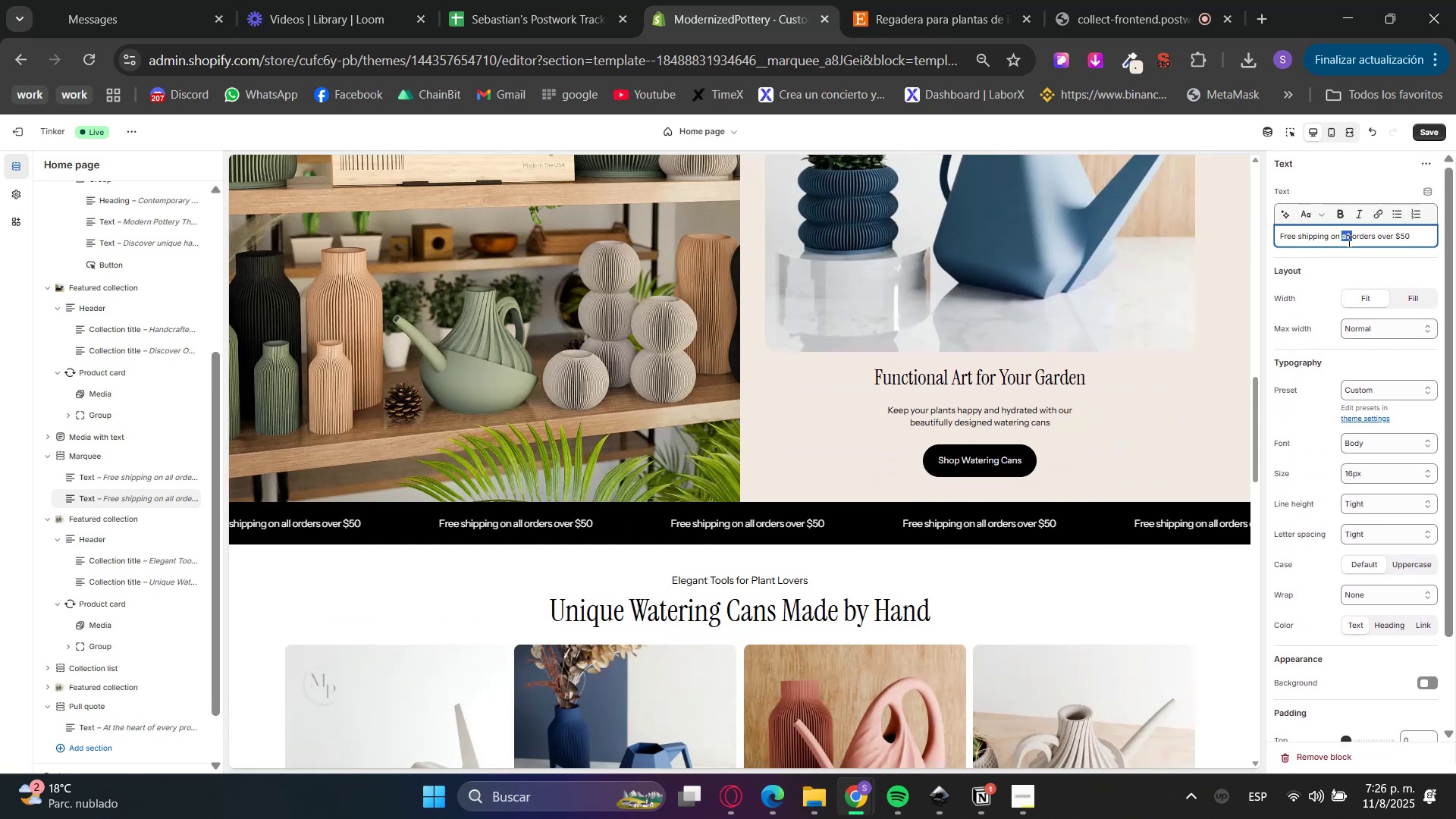 
triple_click([1348, 240])
 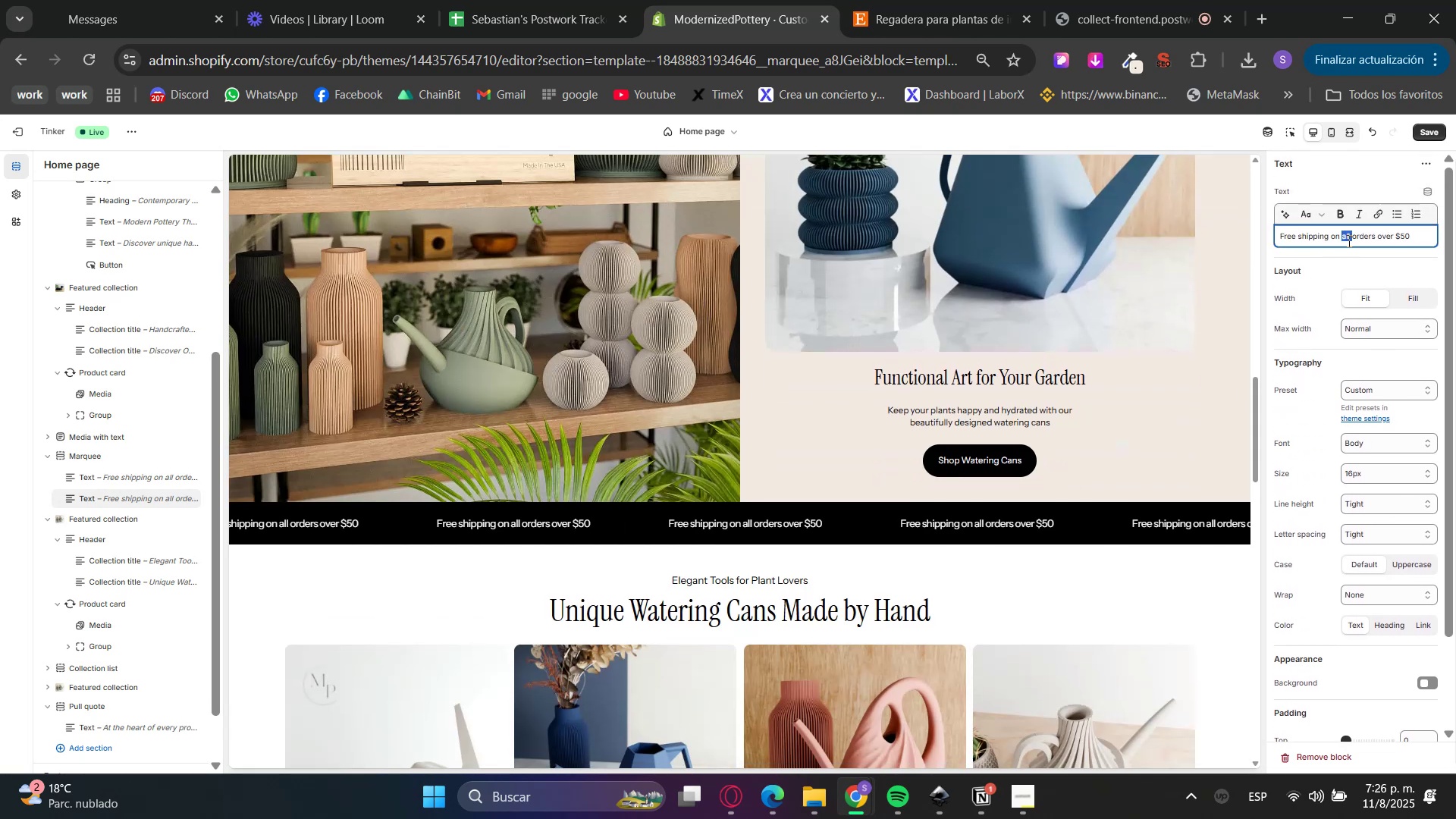 
key(Control+ControlLeft)
 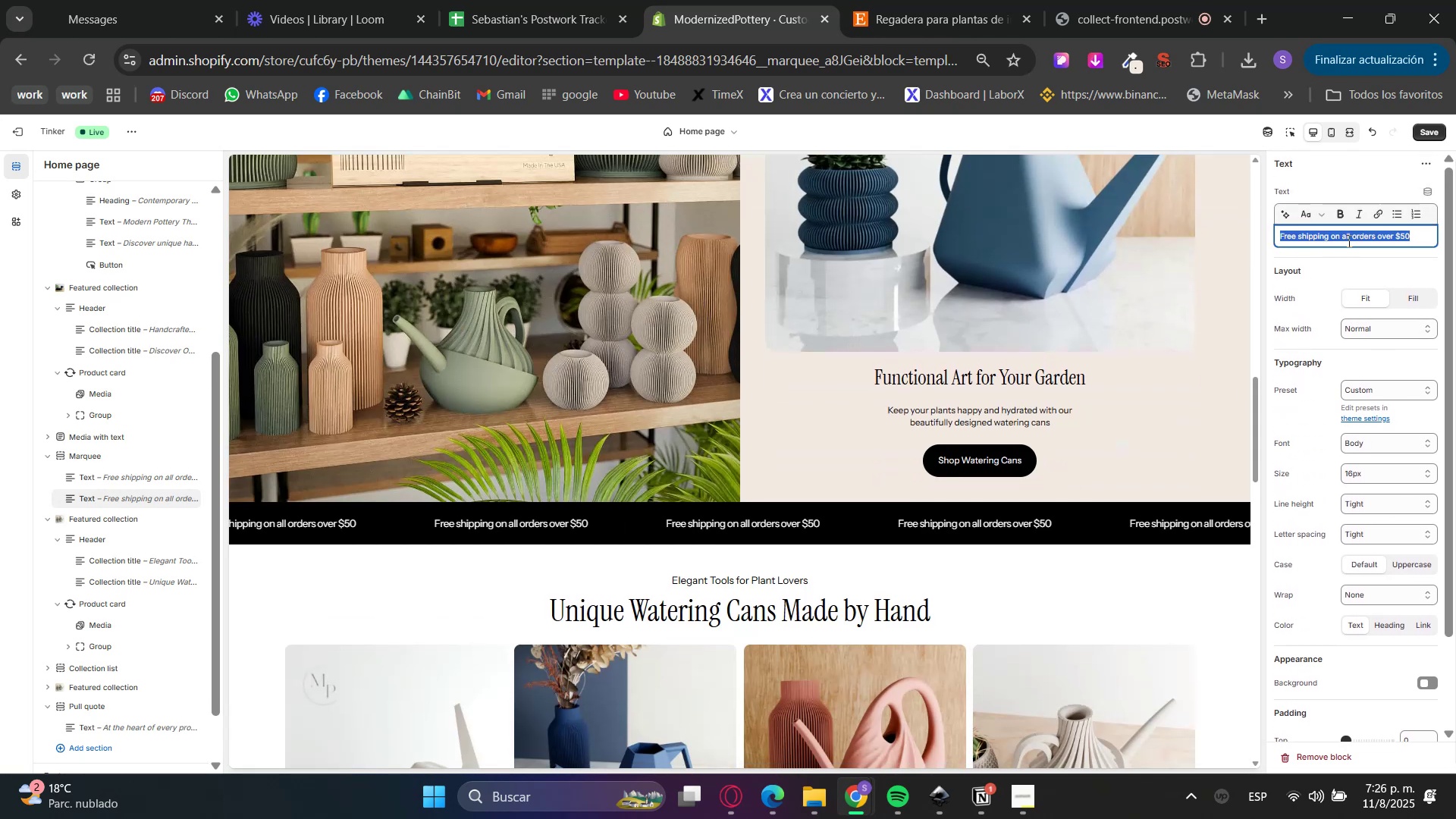 
key(Control+V)
 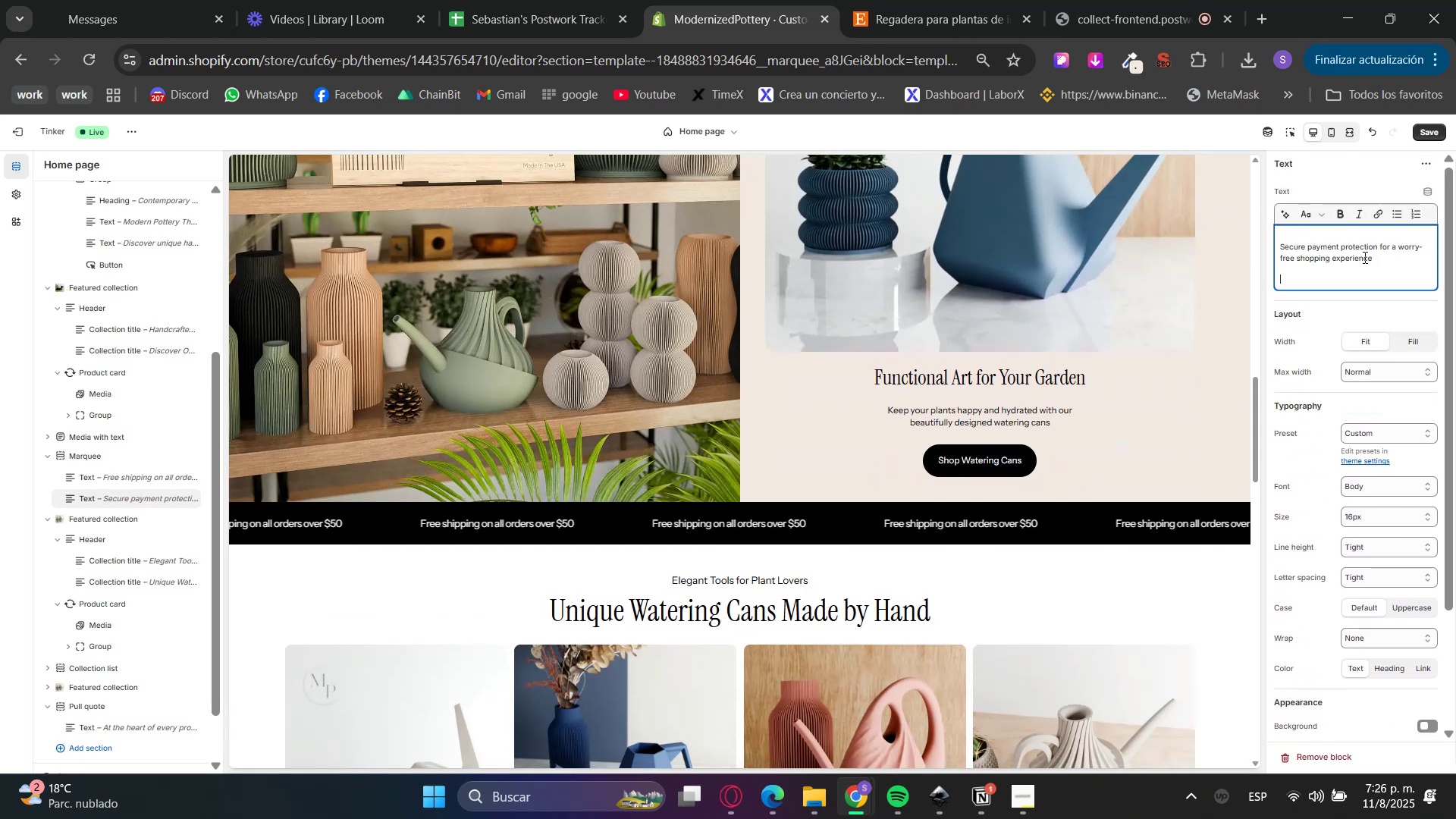 
key(Backspace)
 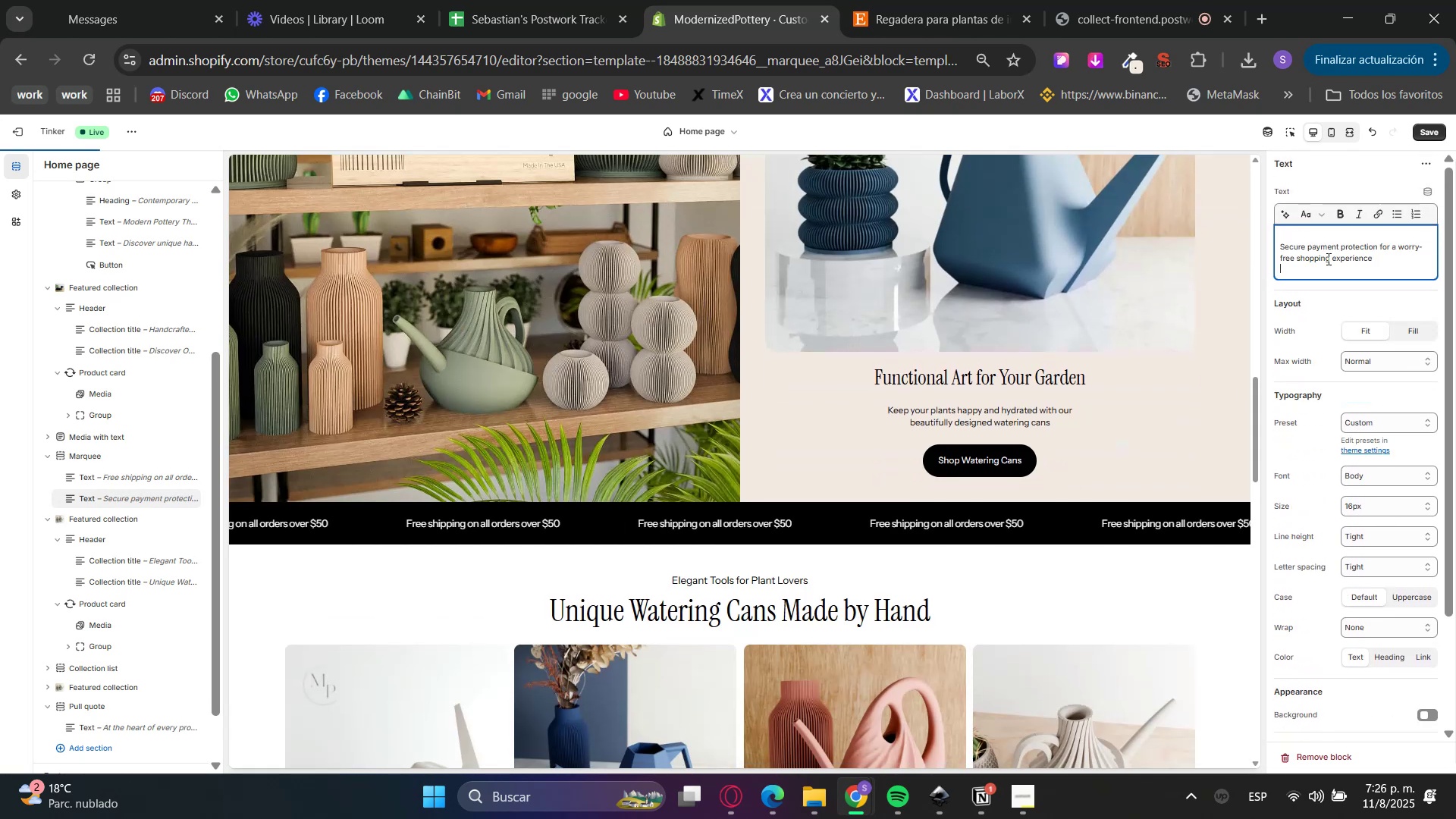 
key(Backspace)
 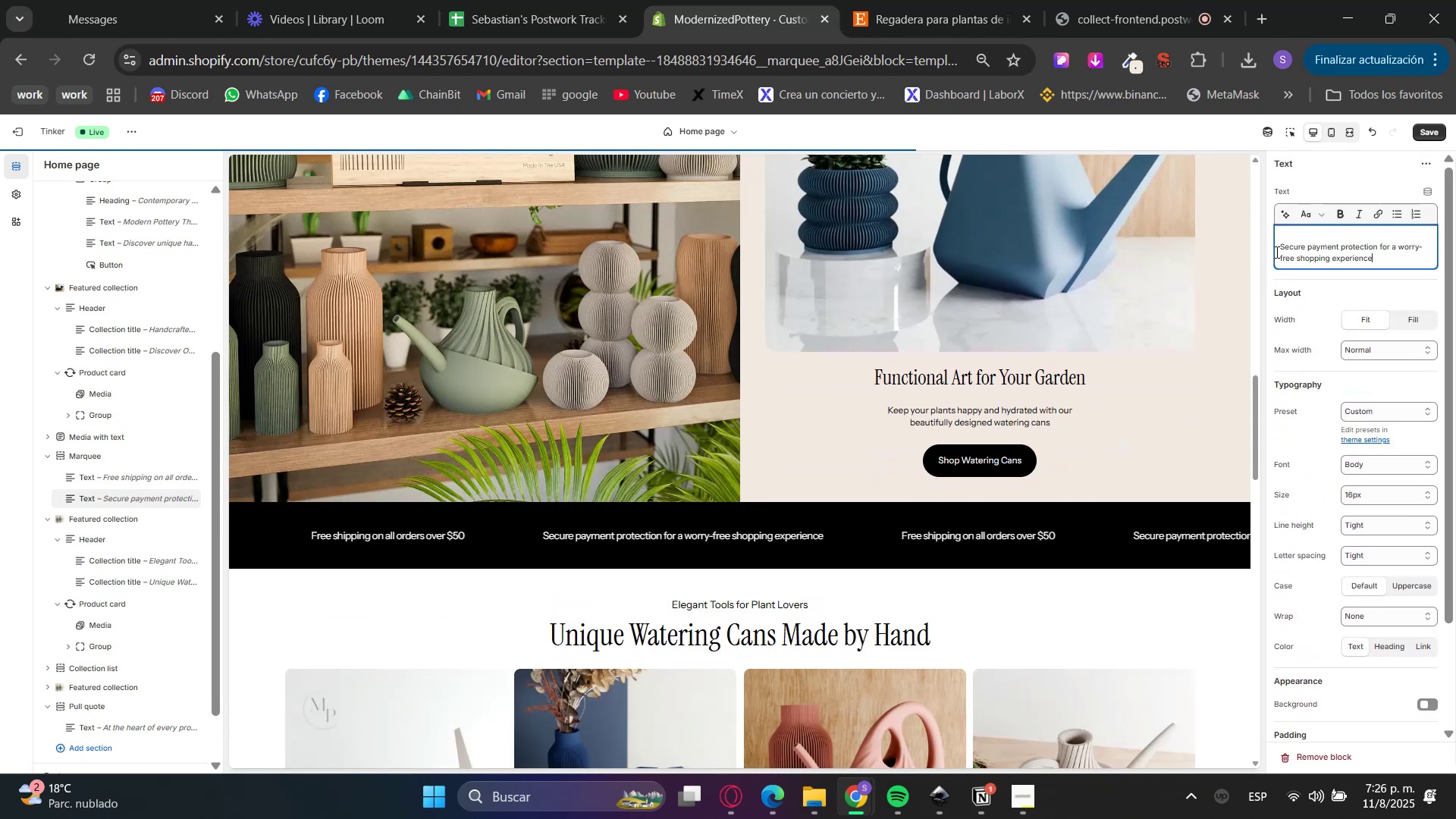 
left_click([1276, 252])
 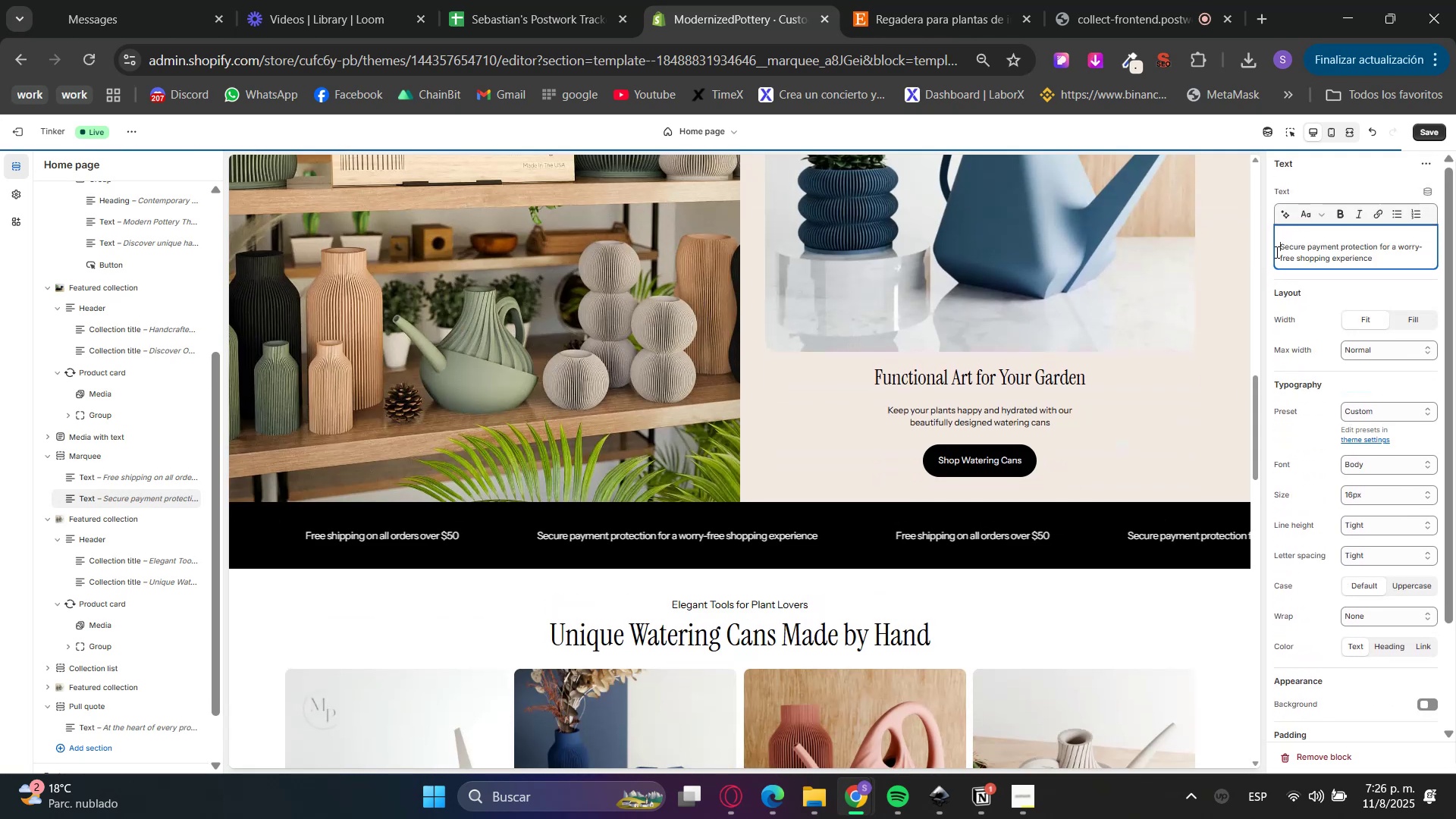 
key(Backspace)
 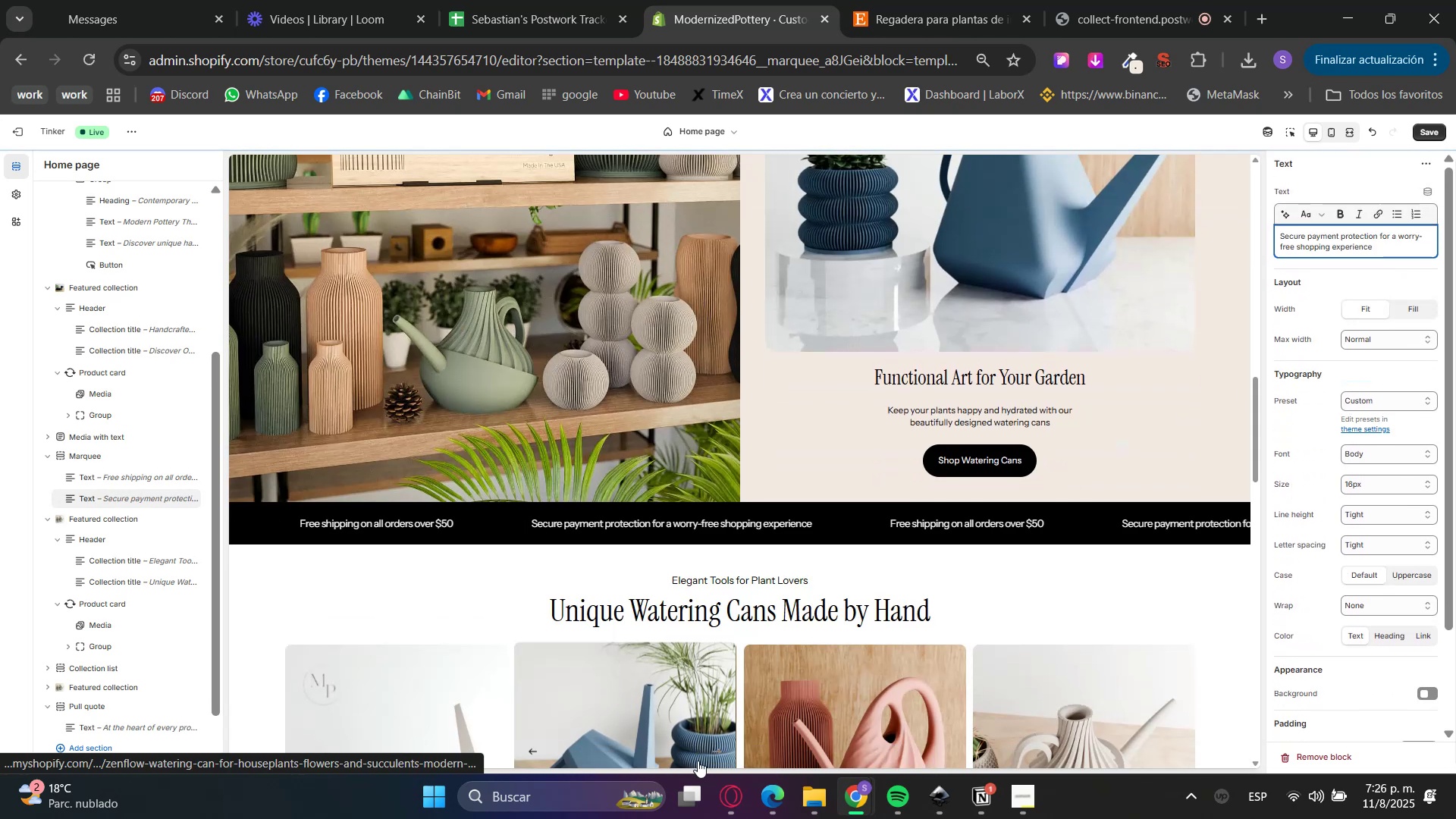 
left_click([734, 802])
 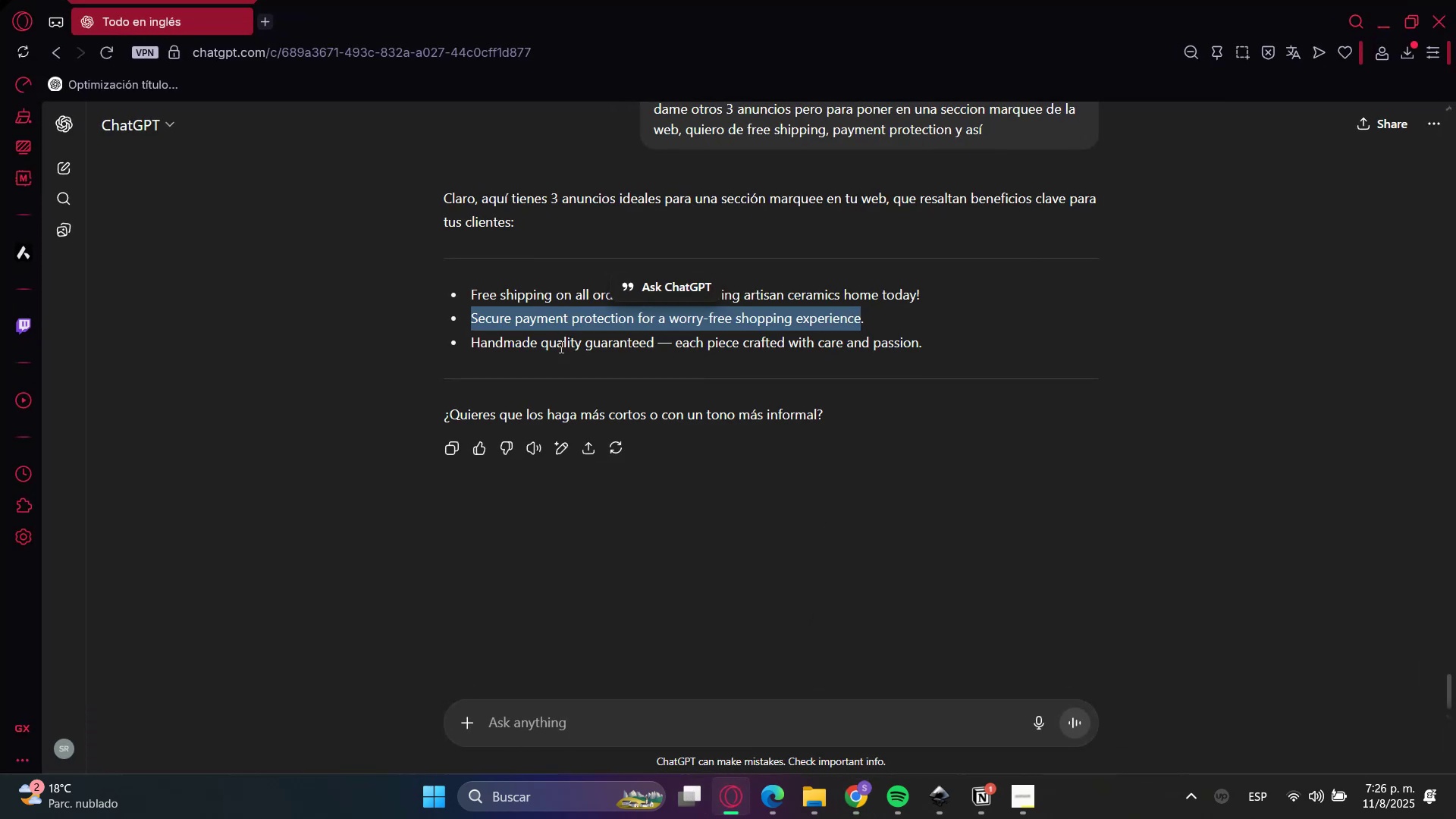 
left_click_drag(start_coordinate=[493, 347], to_coordinate=[613, 340])
 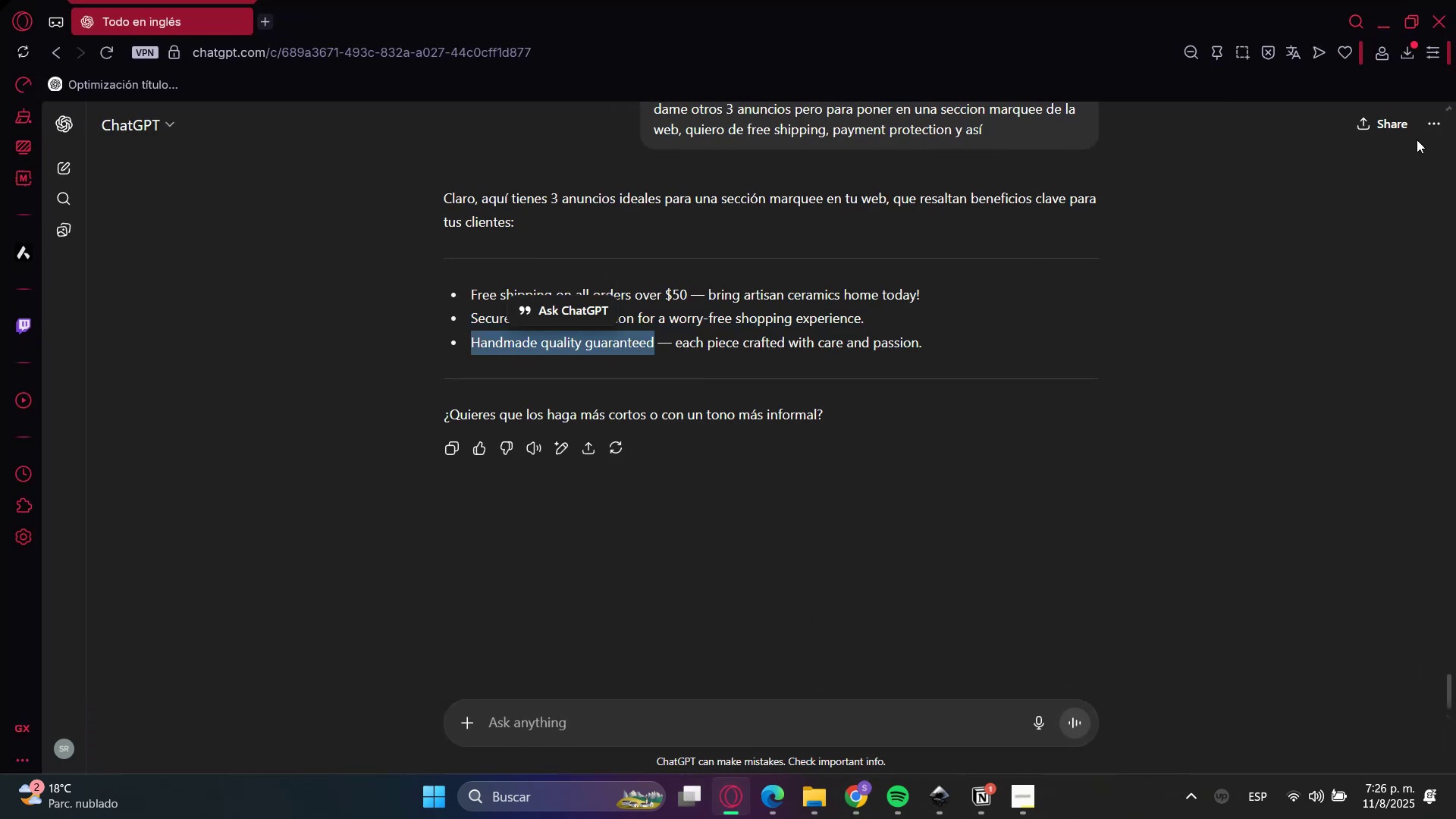 
key(Control+C)
 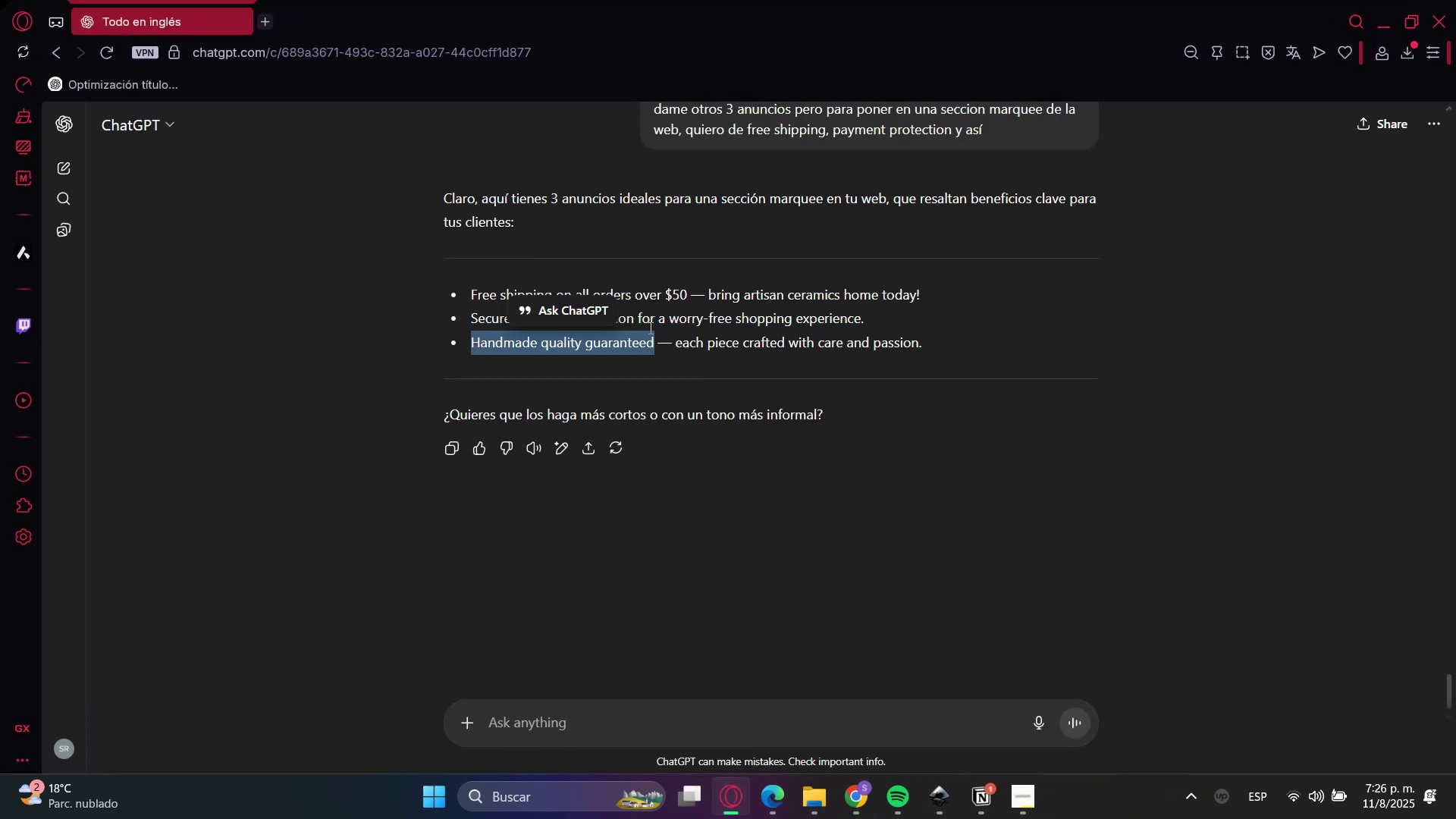 
key(Control+C)
 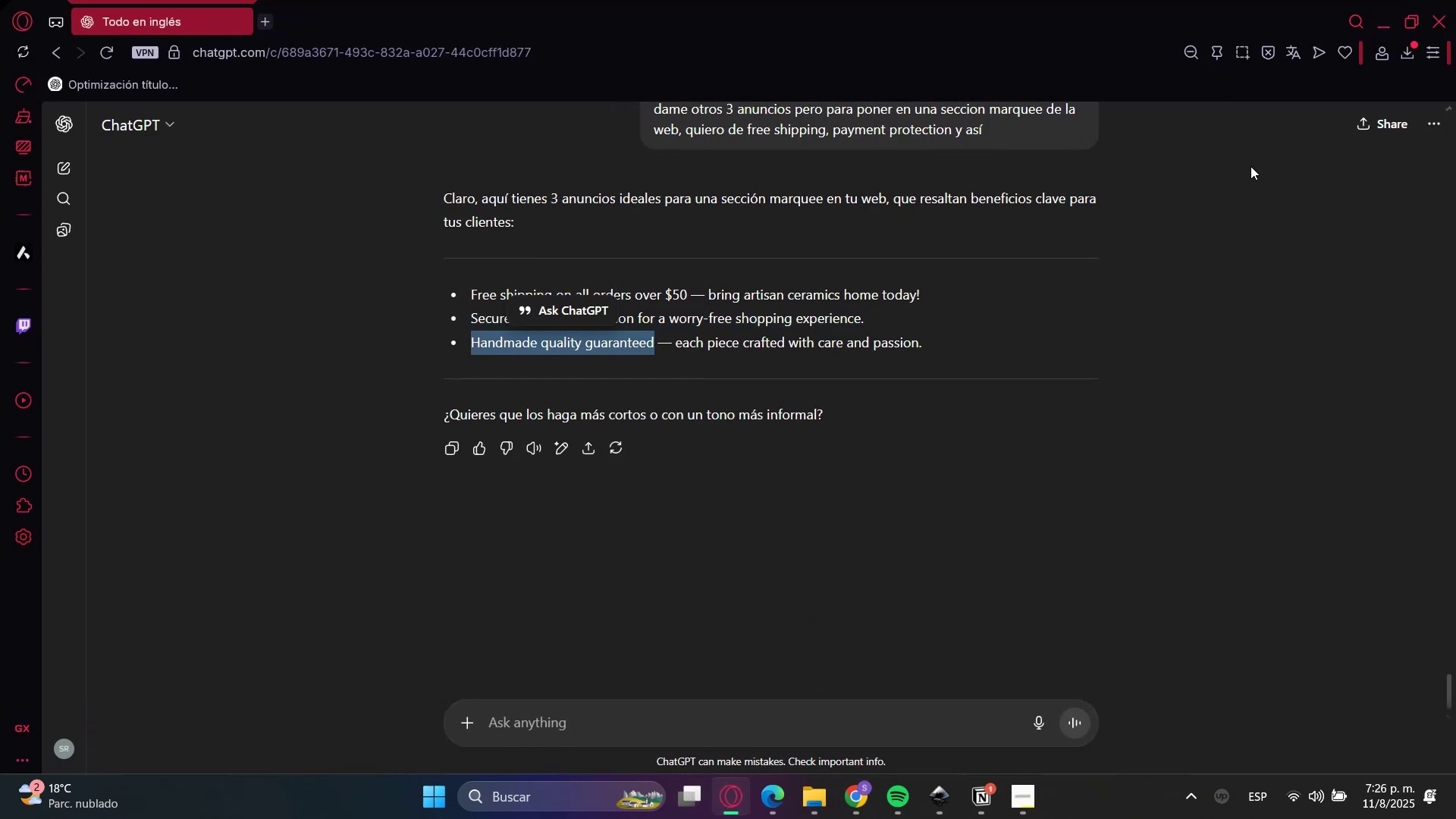 
key(Control+C)
 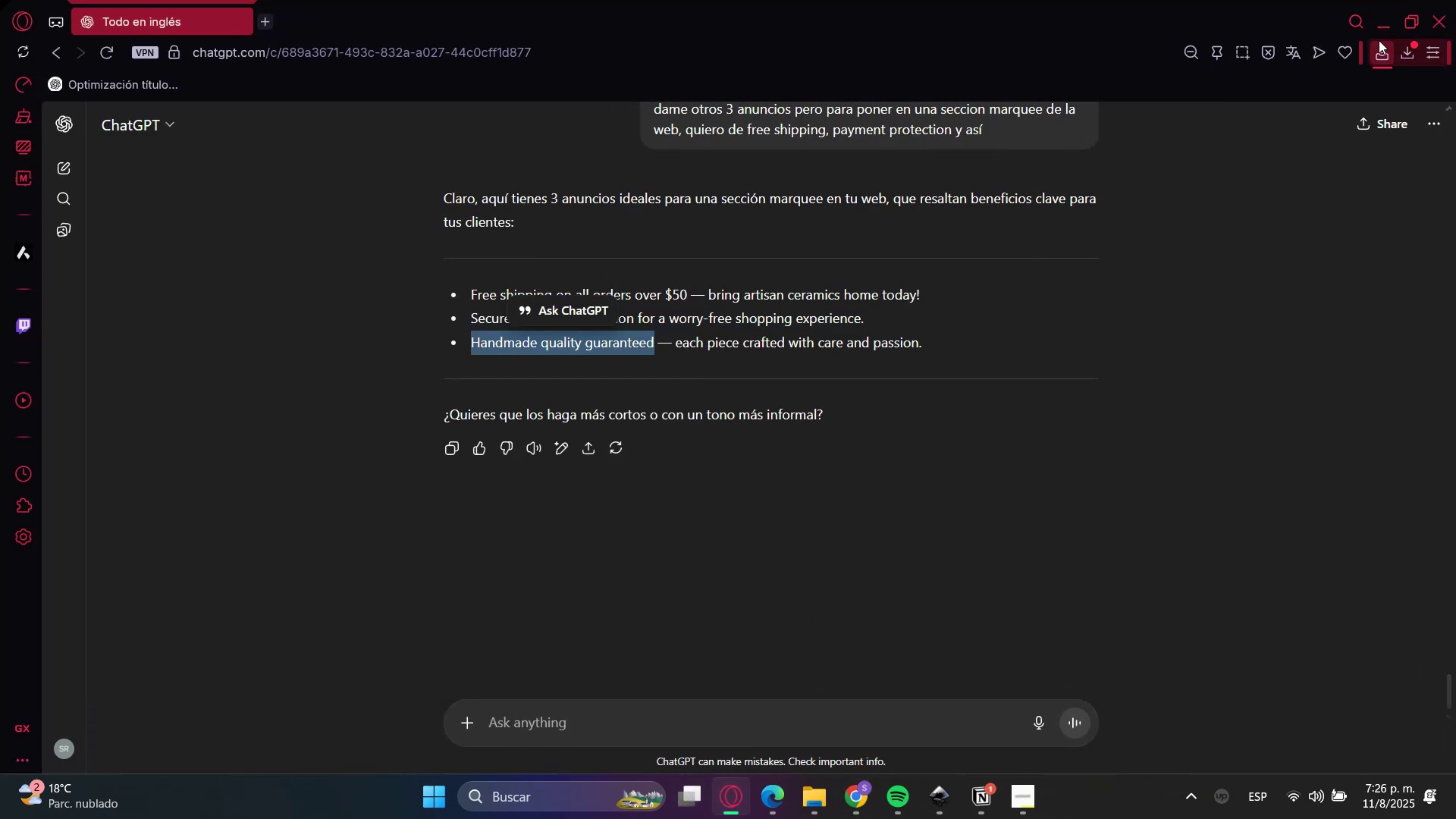 
left_click([1379, 22])
 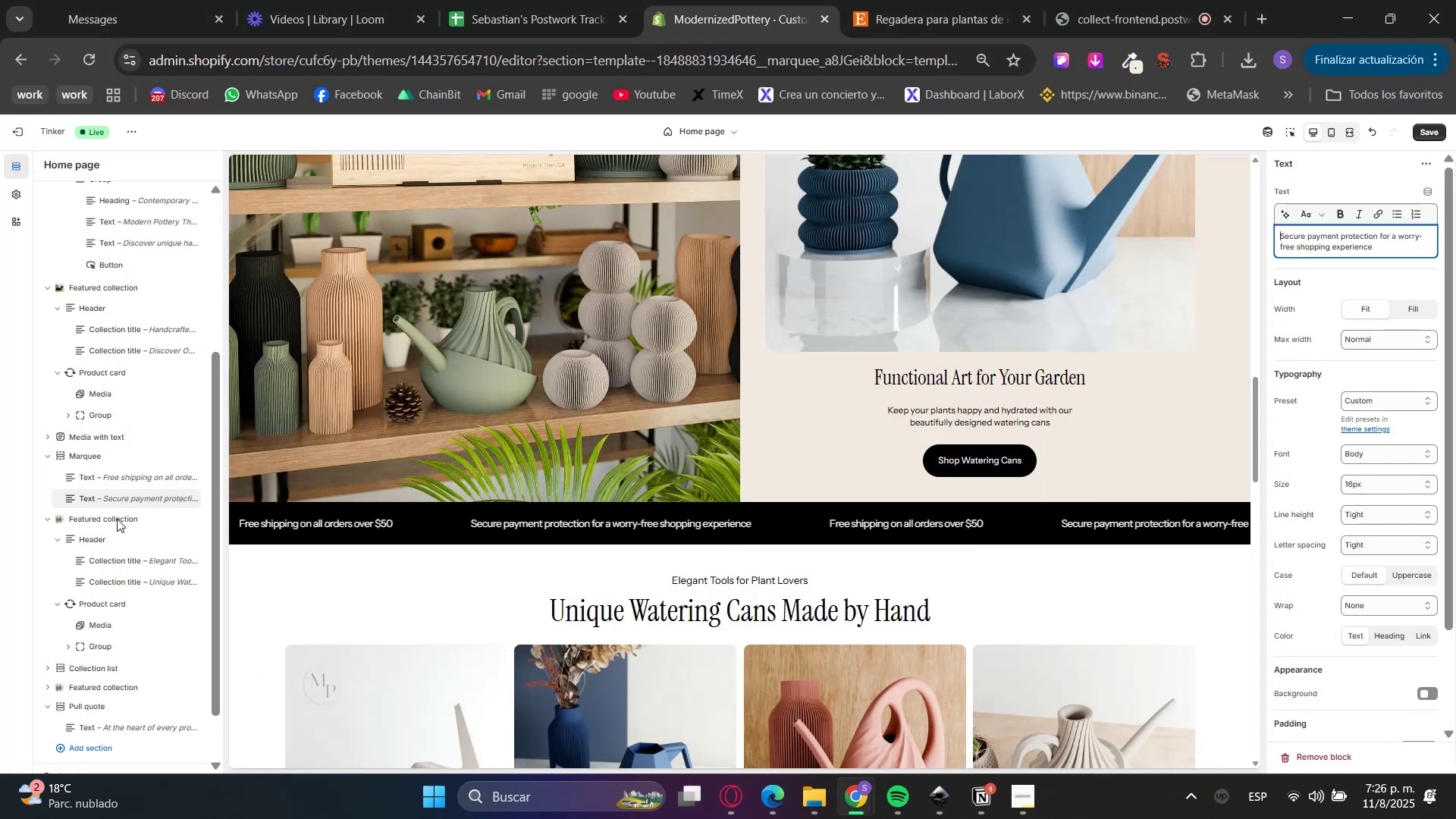 
right_click([108, 499])
 